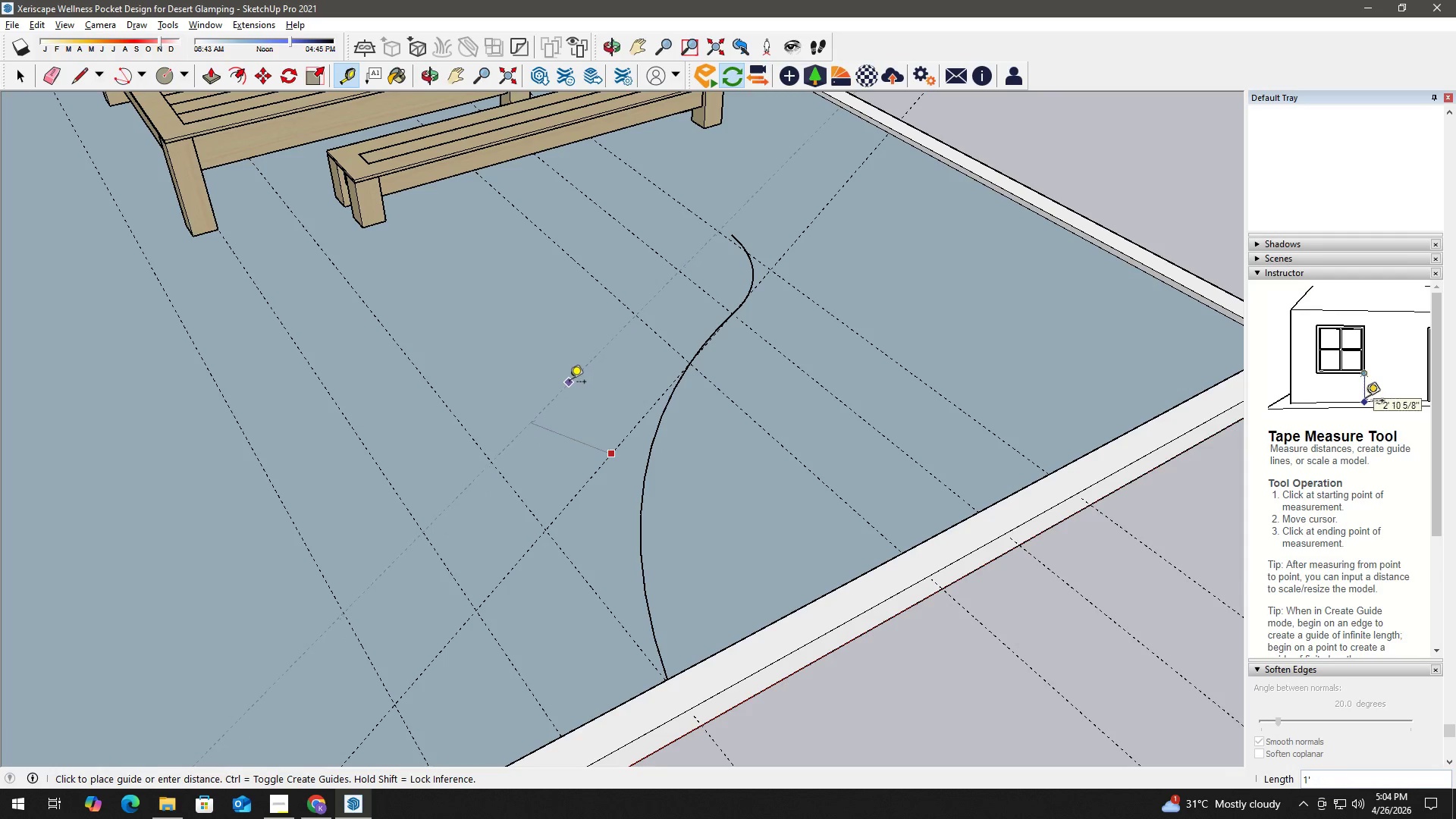 
key(Numpad2)
 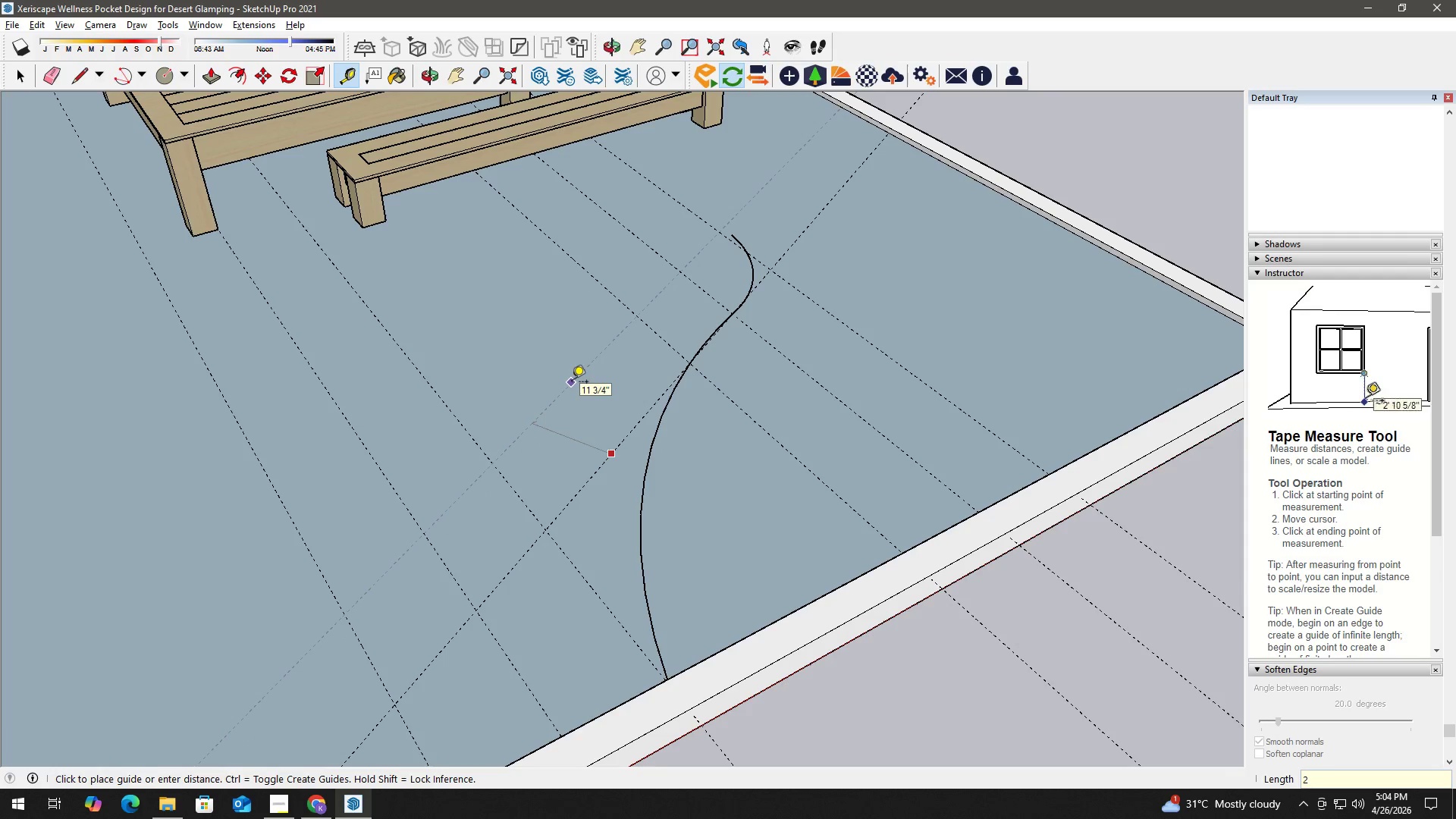 
key(Quote)
 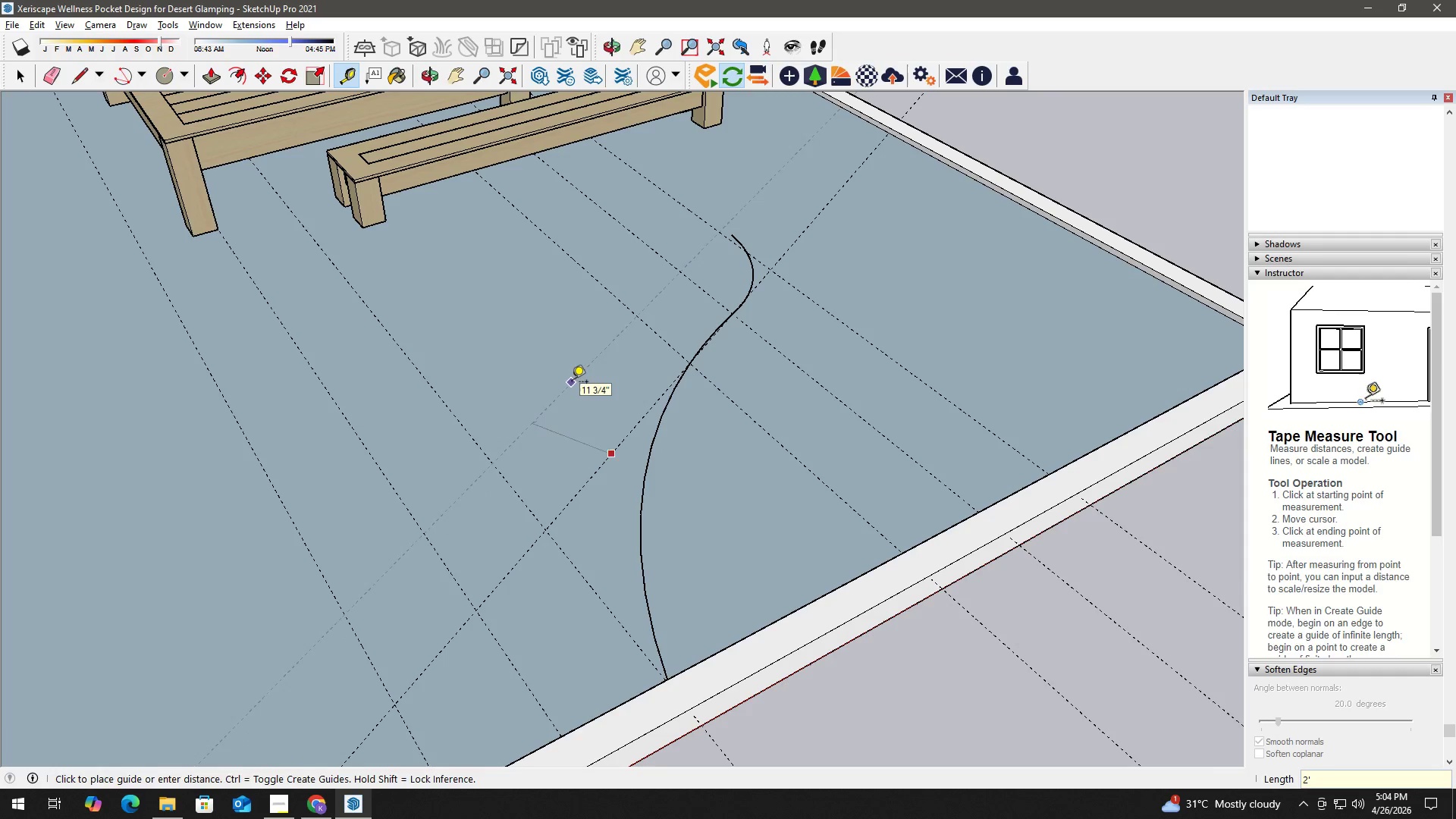 
key(NumpadEnter)
 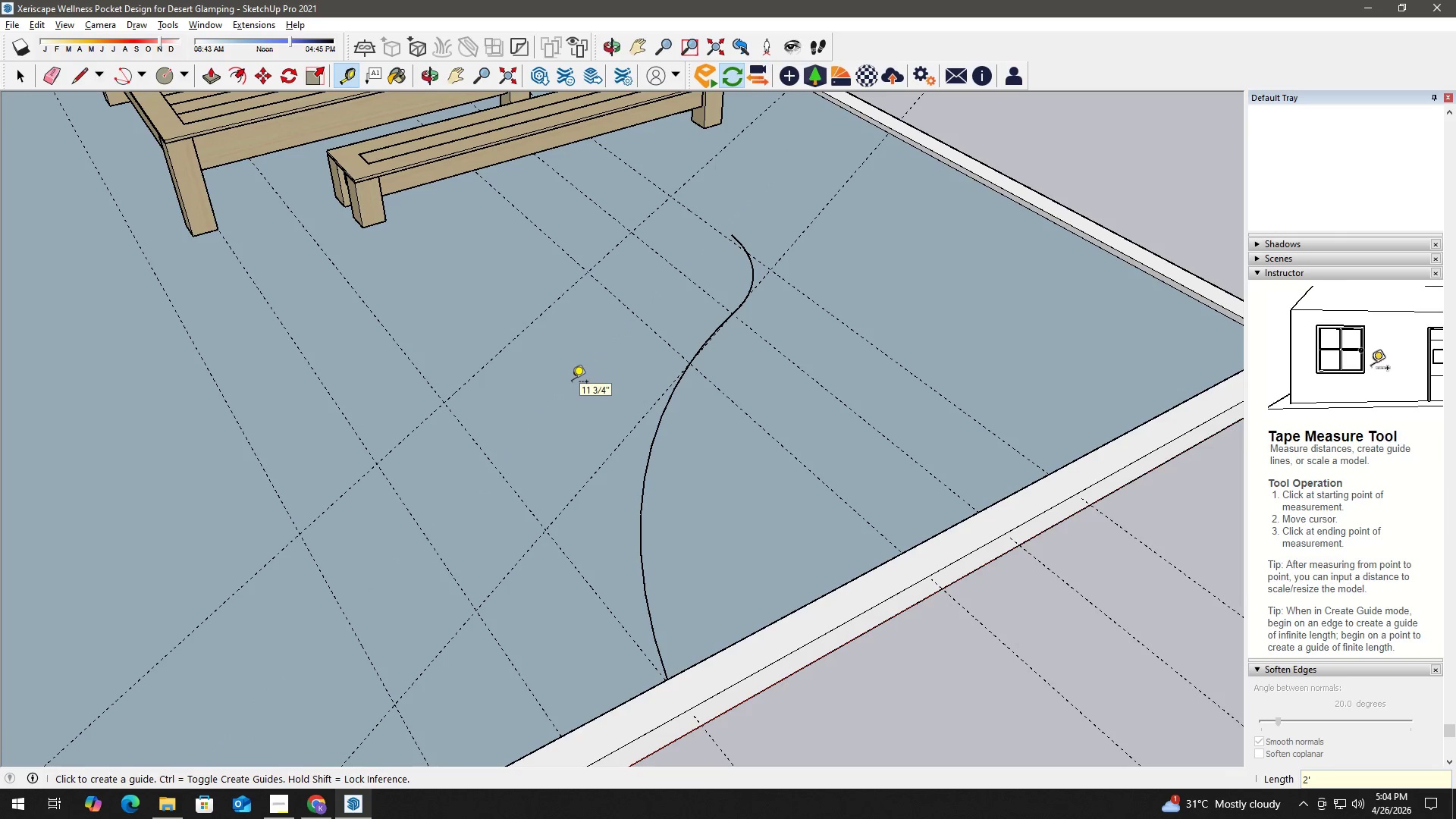 
key(Space)
 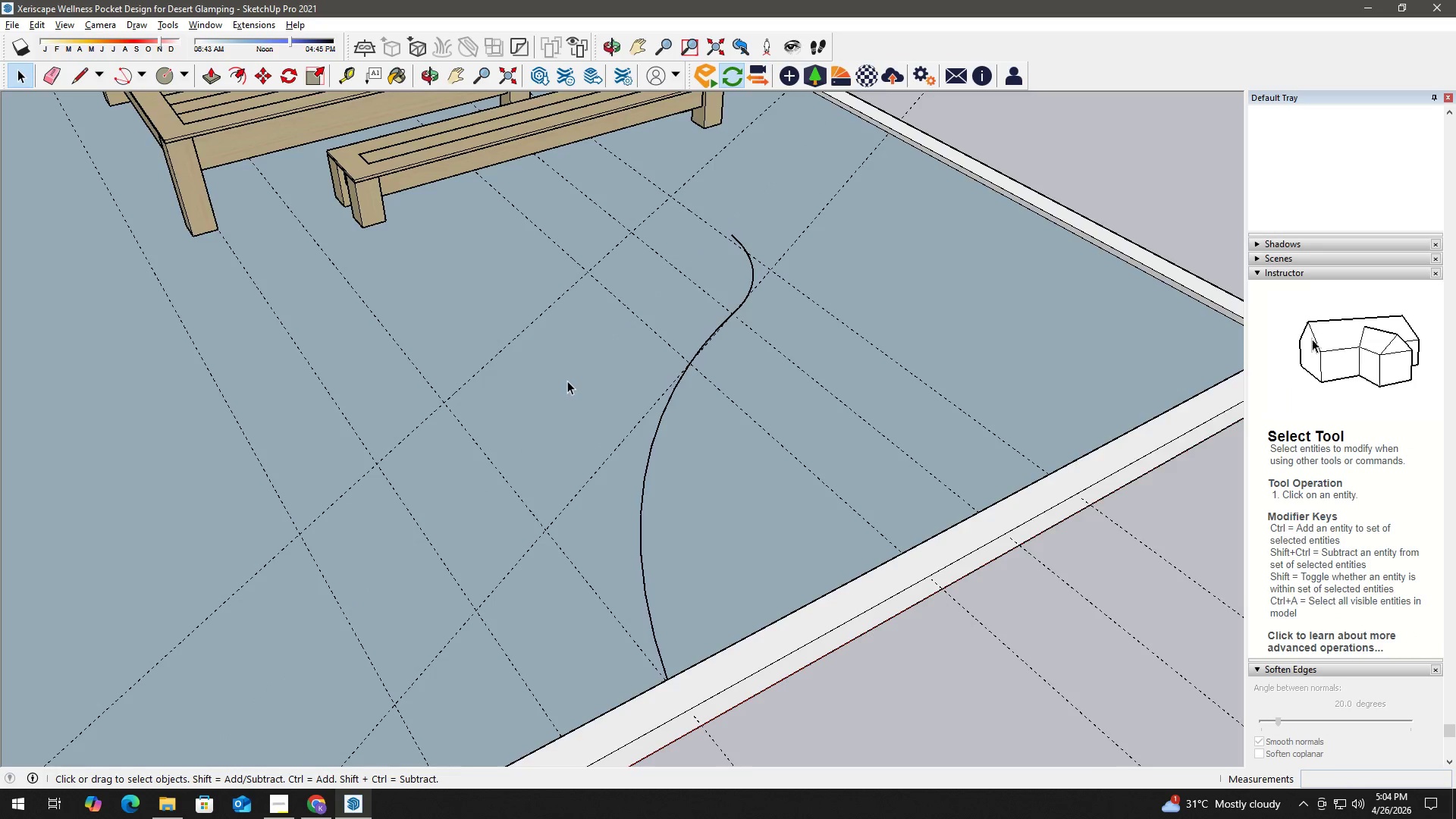 
key(A)
 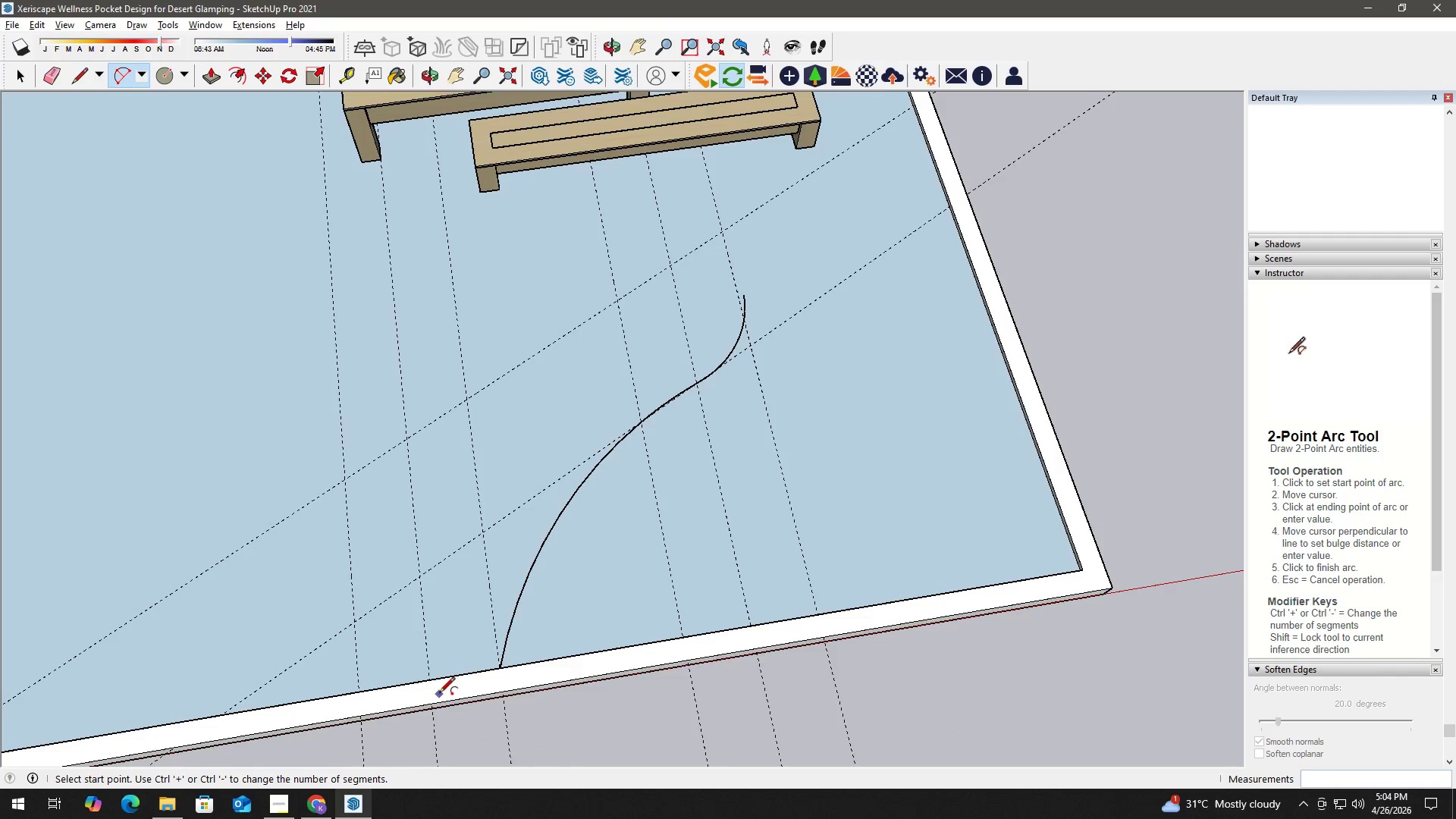 
scroll: coordinate [526, 297], scroll_direction: down, amount: 7.0
 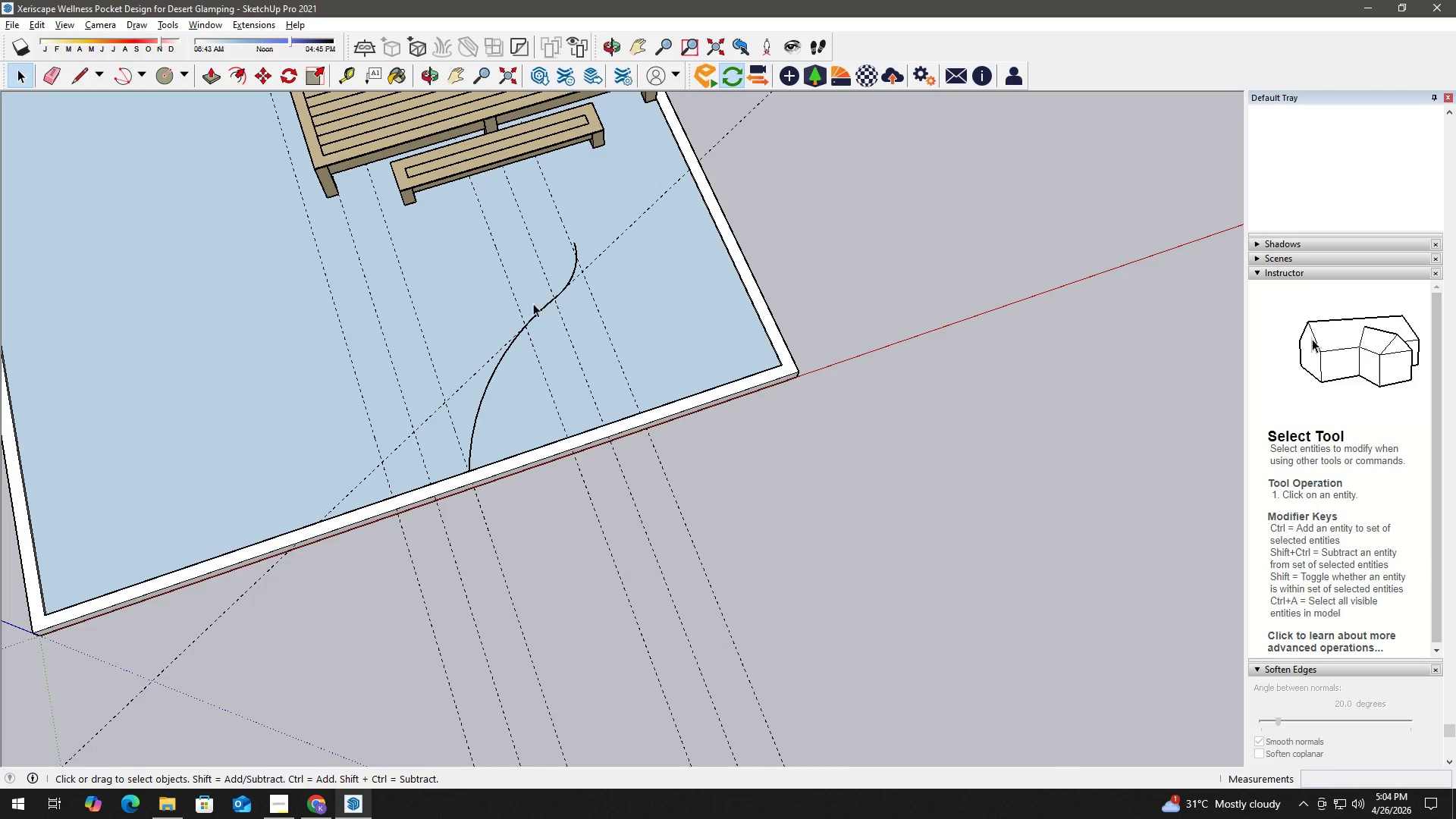 
scroll: coordinate [560, 394], scroll_direction: up, amount: 7.0
 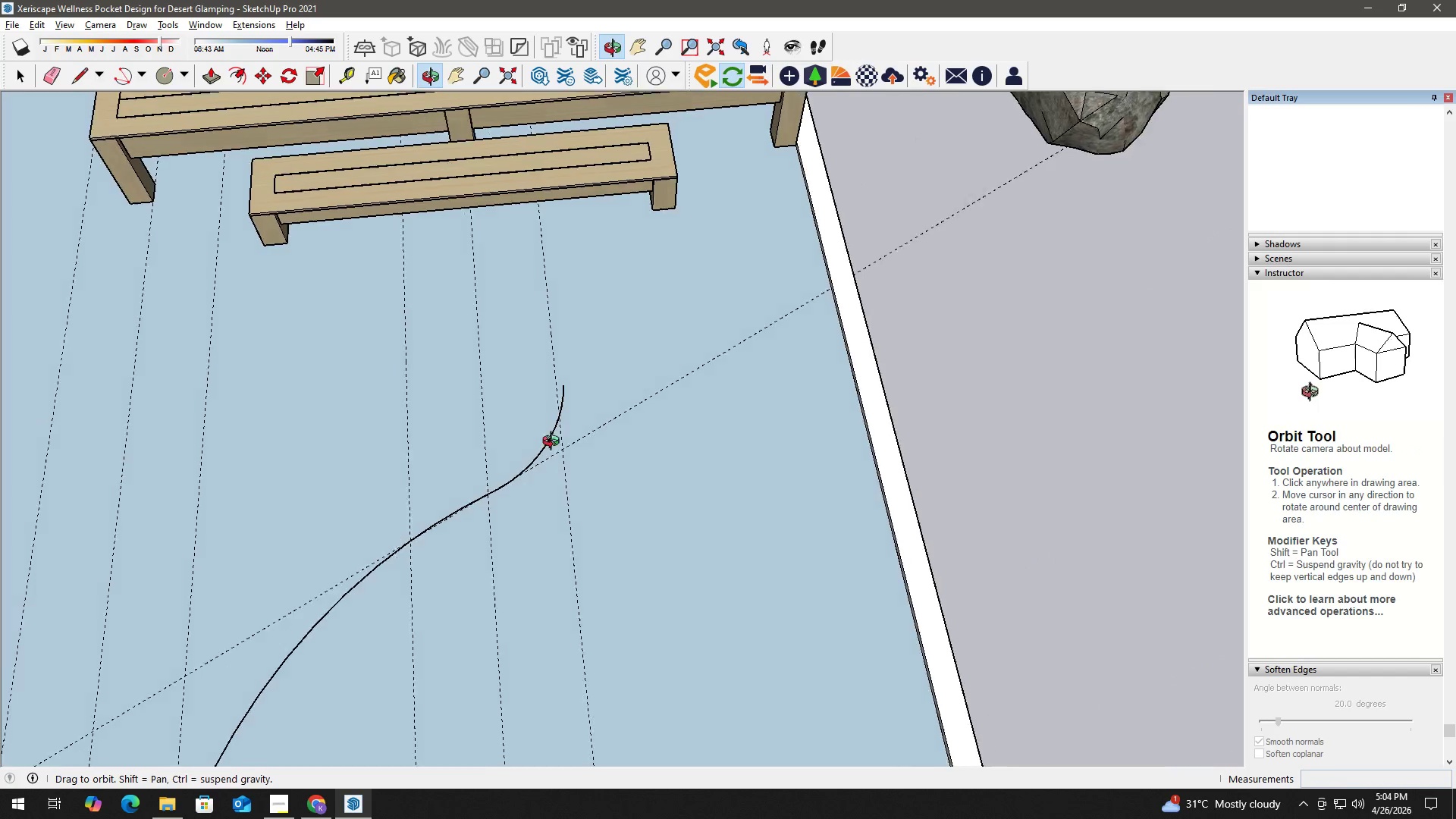 
left_click([156, 140])
 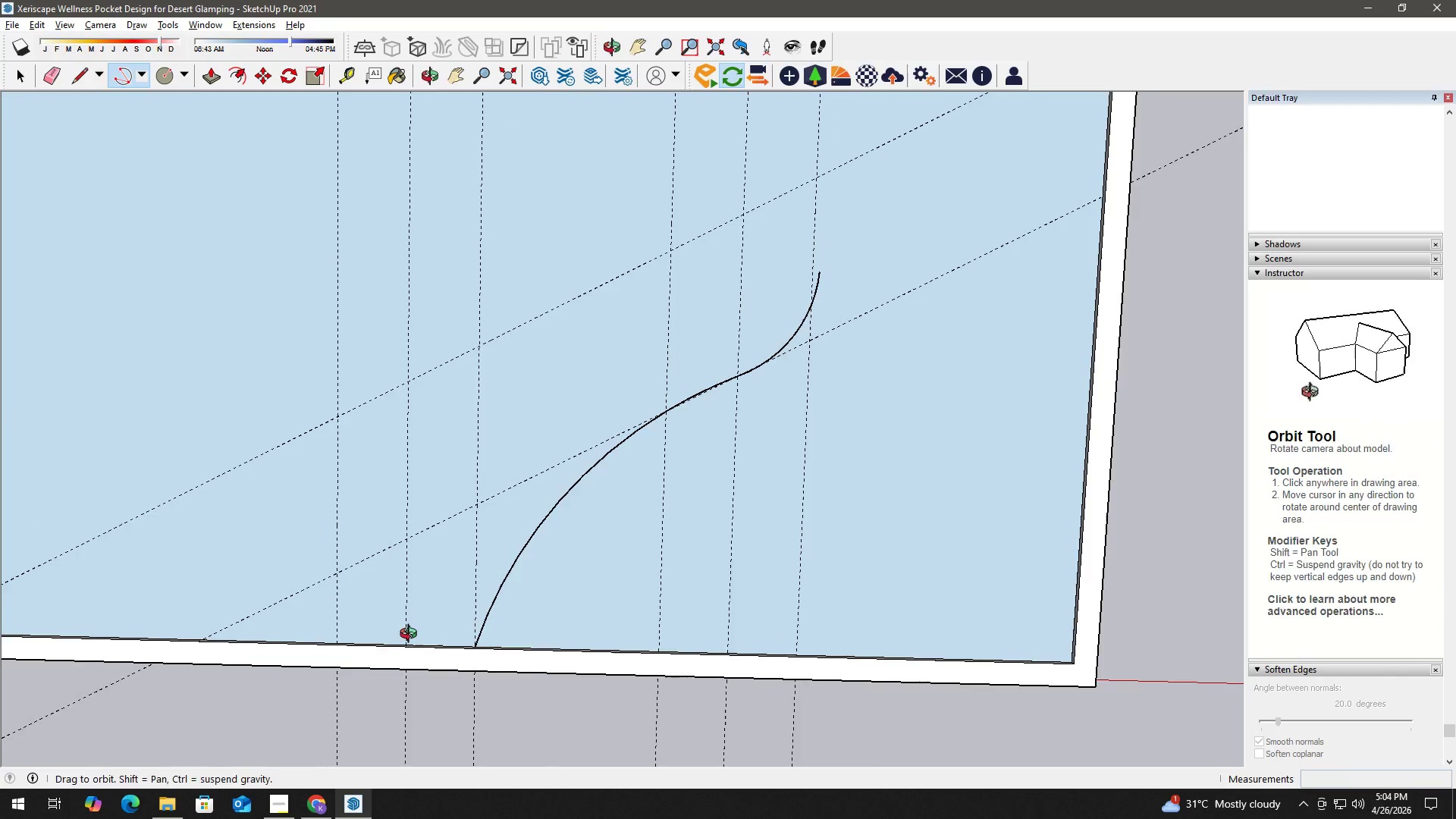 
scroll: coordinate [546, 428], scroll_direction: down, amount: 3.0
 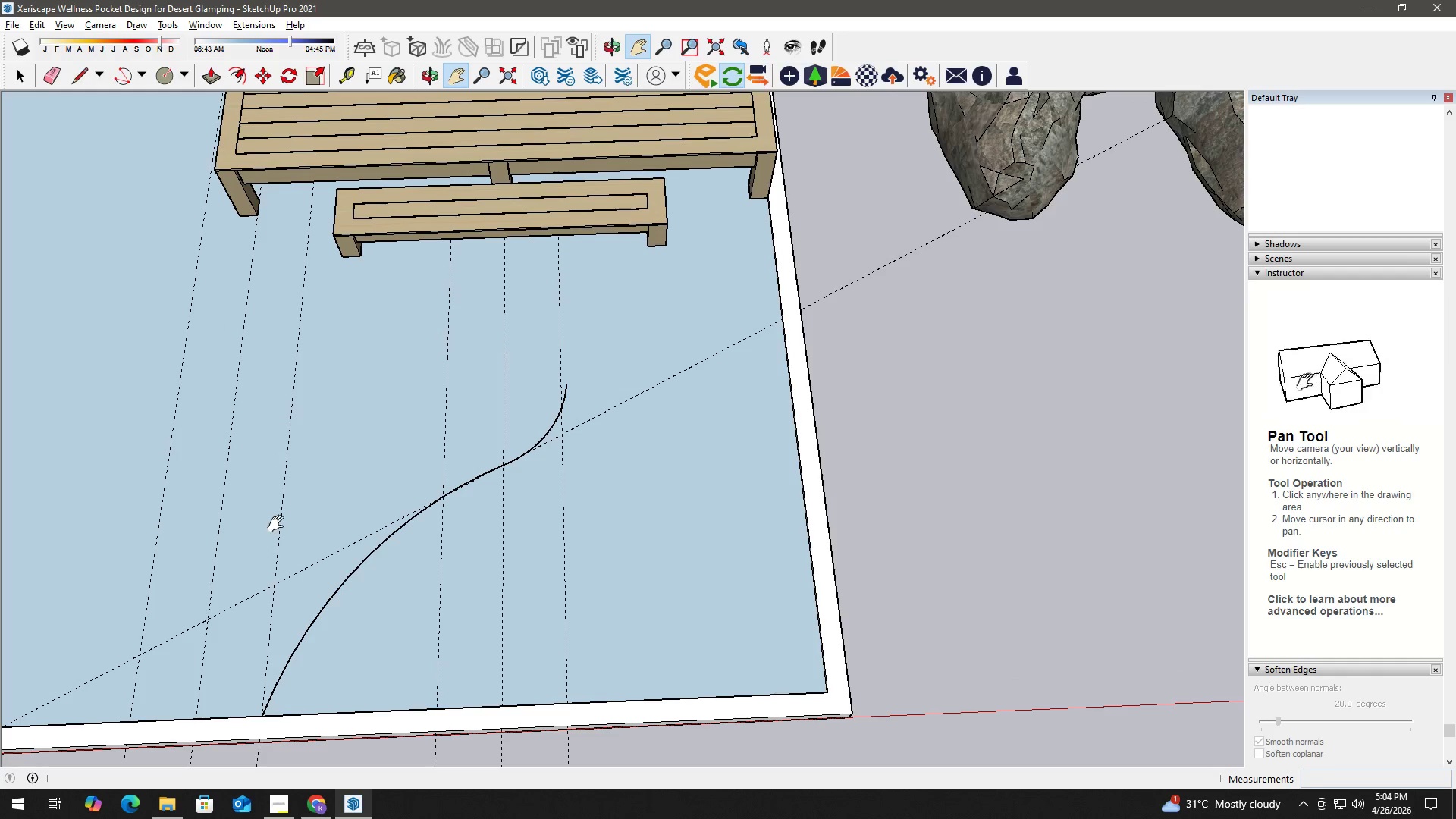 
wait(5.08)
 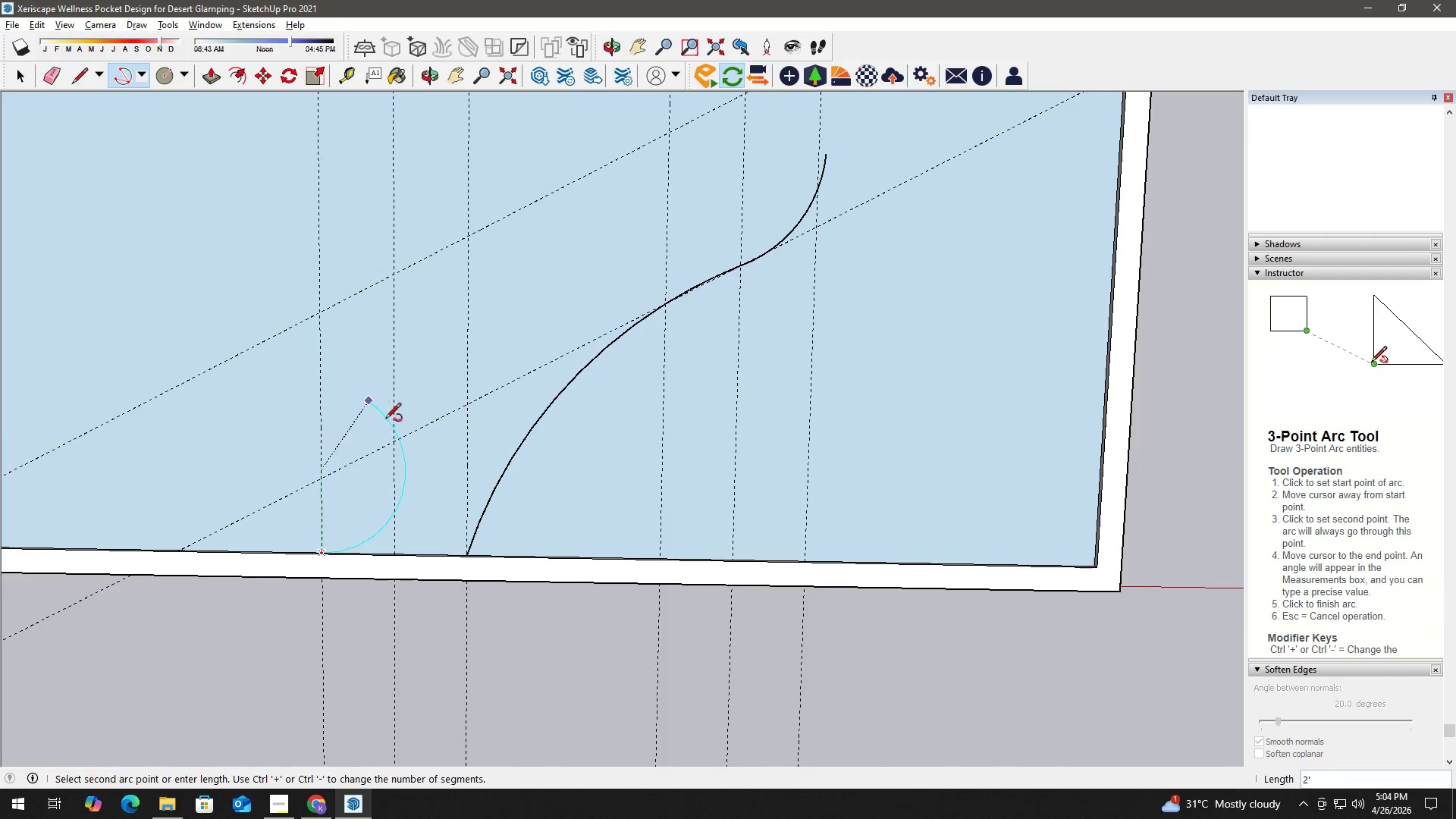 
key(Escape)
 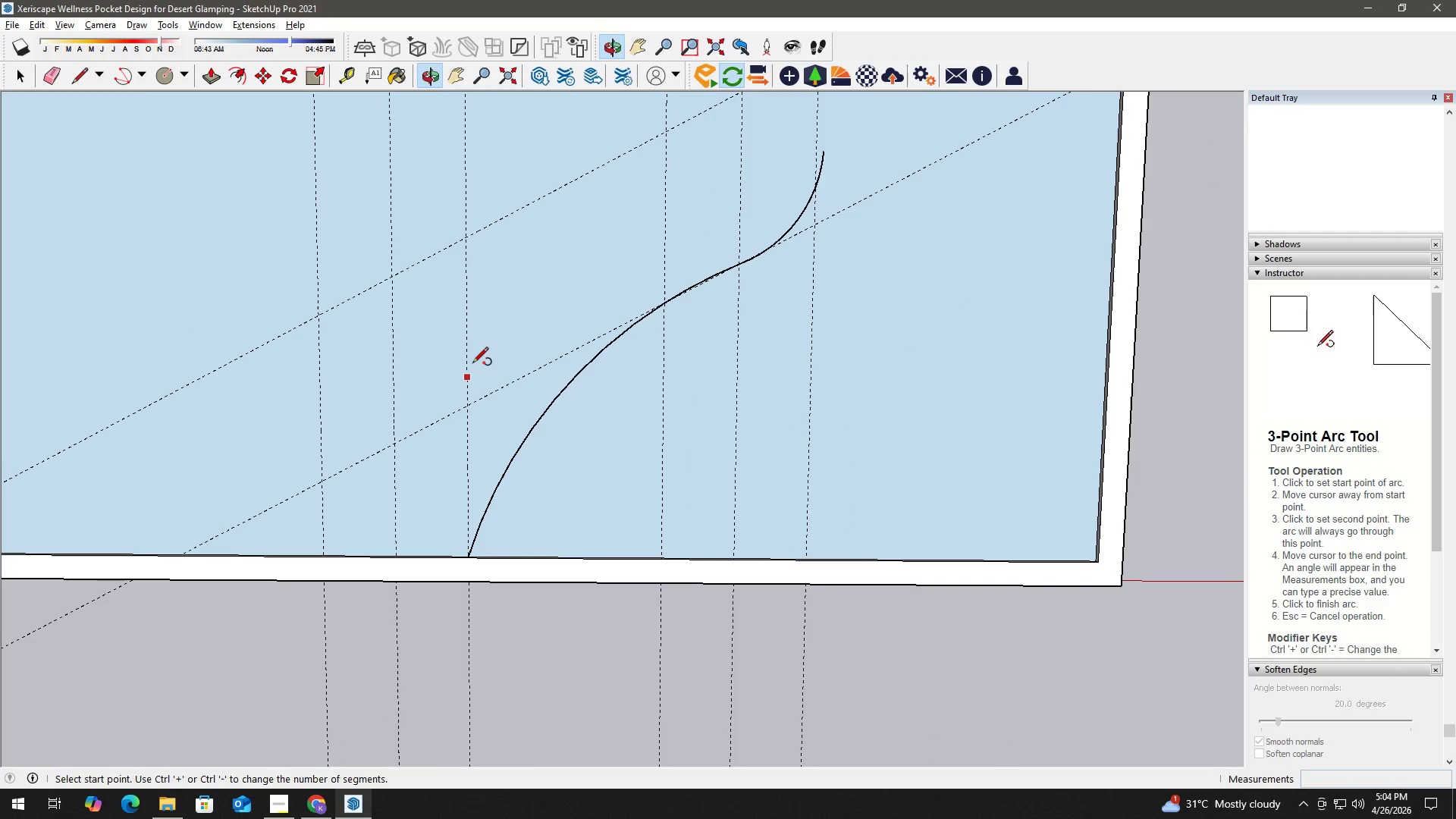 
key(Space)
 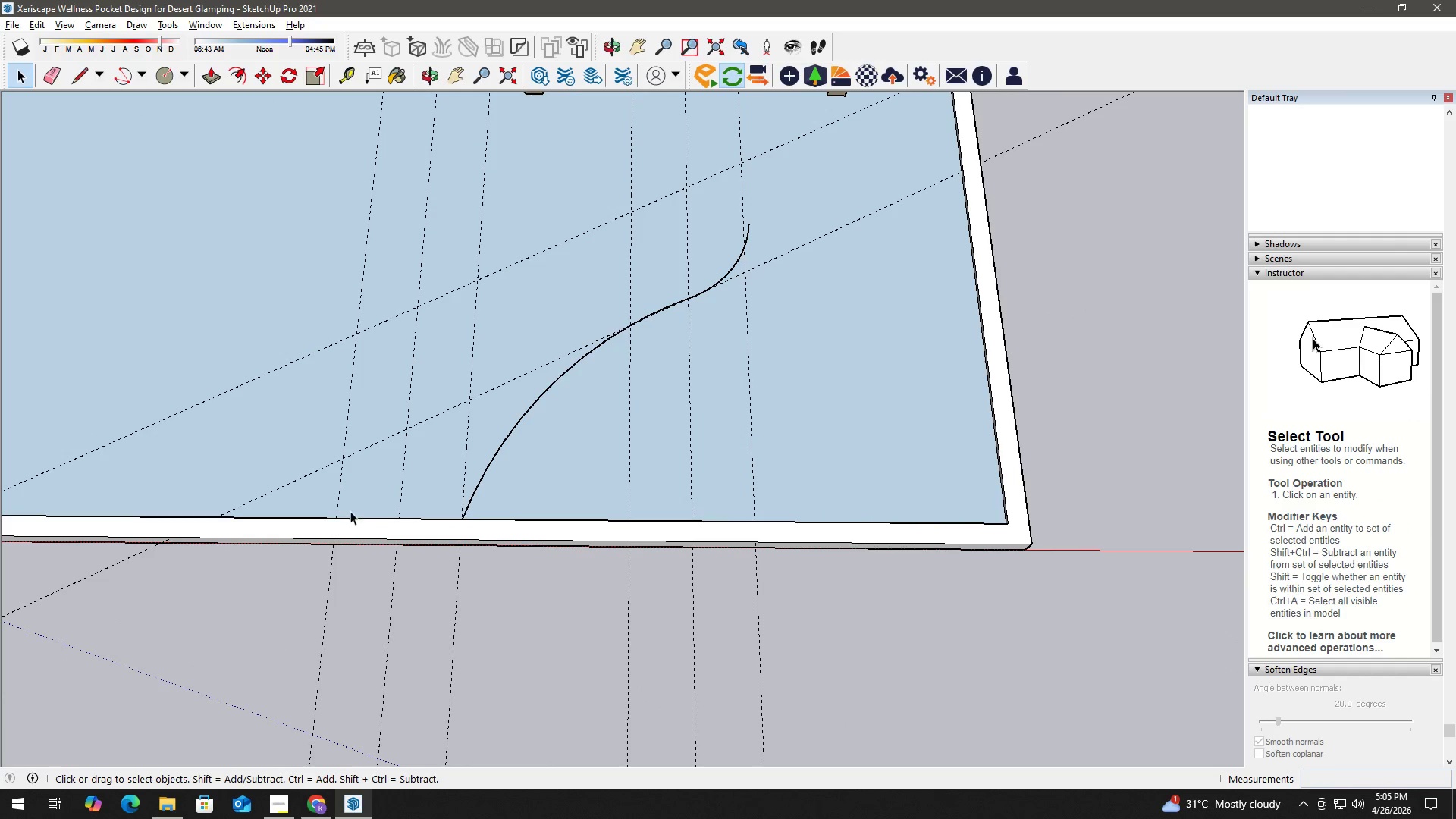 
scroll: coordinate [235, 607], scroll_direction: up, amount: 17.0
 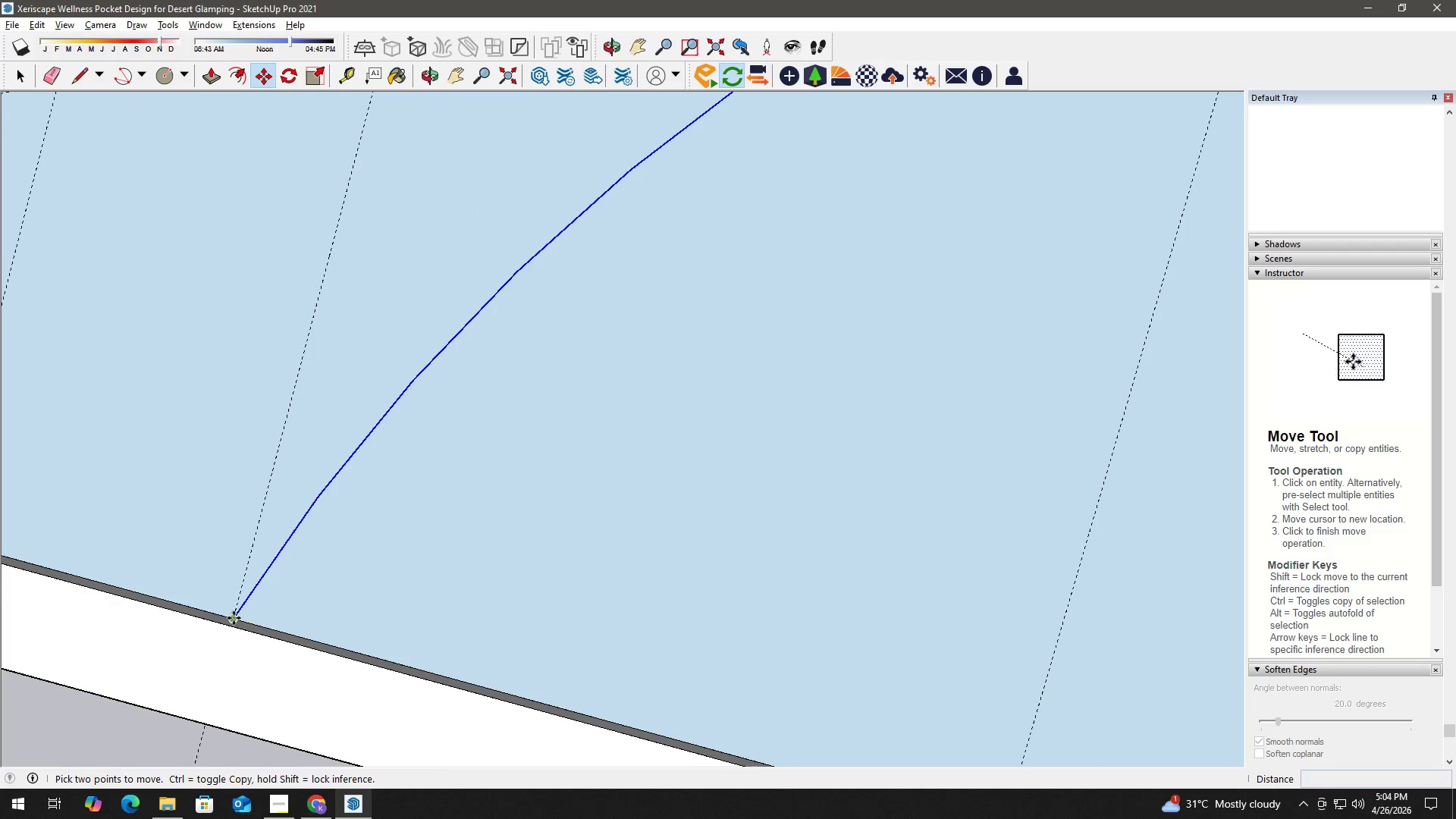 
scroll: coordinate [344, 309], scroll_direction: down, amount: 13.0
 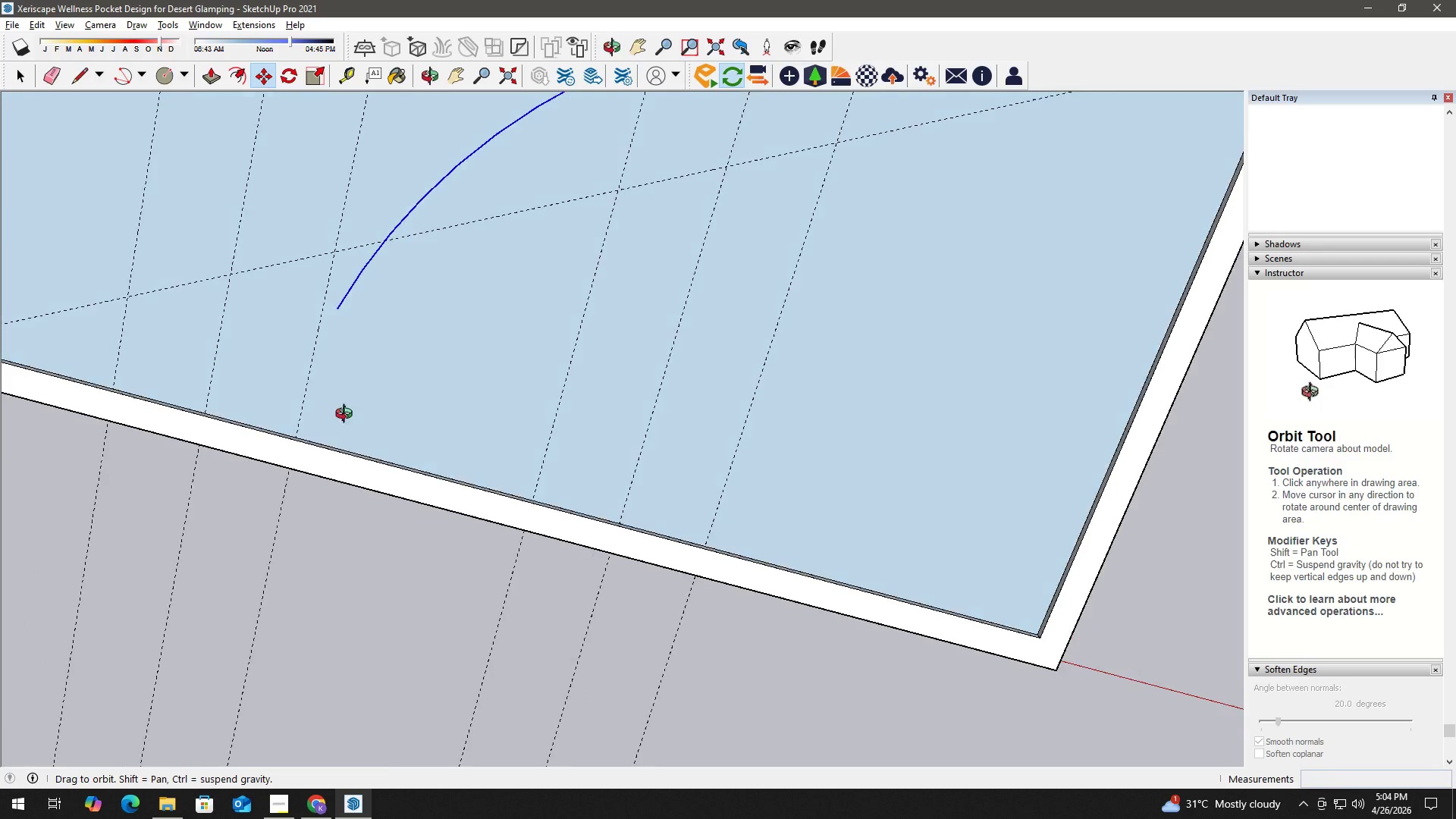 
wait(7.42)
 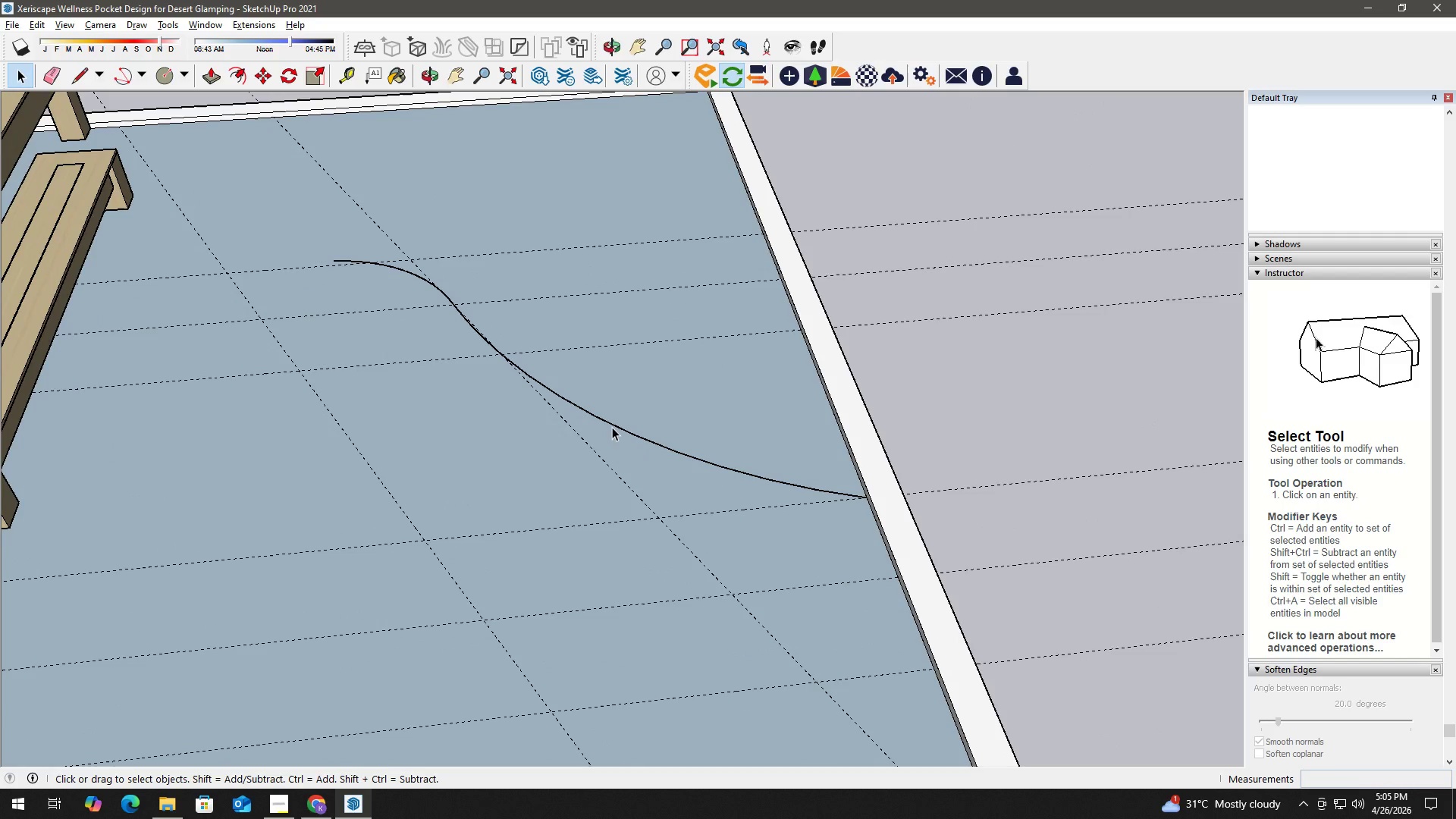 
left_click([613, 426])
 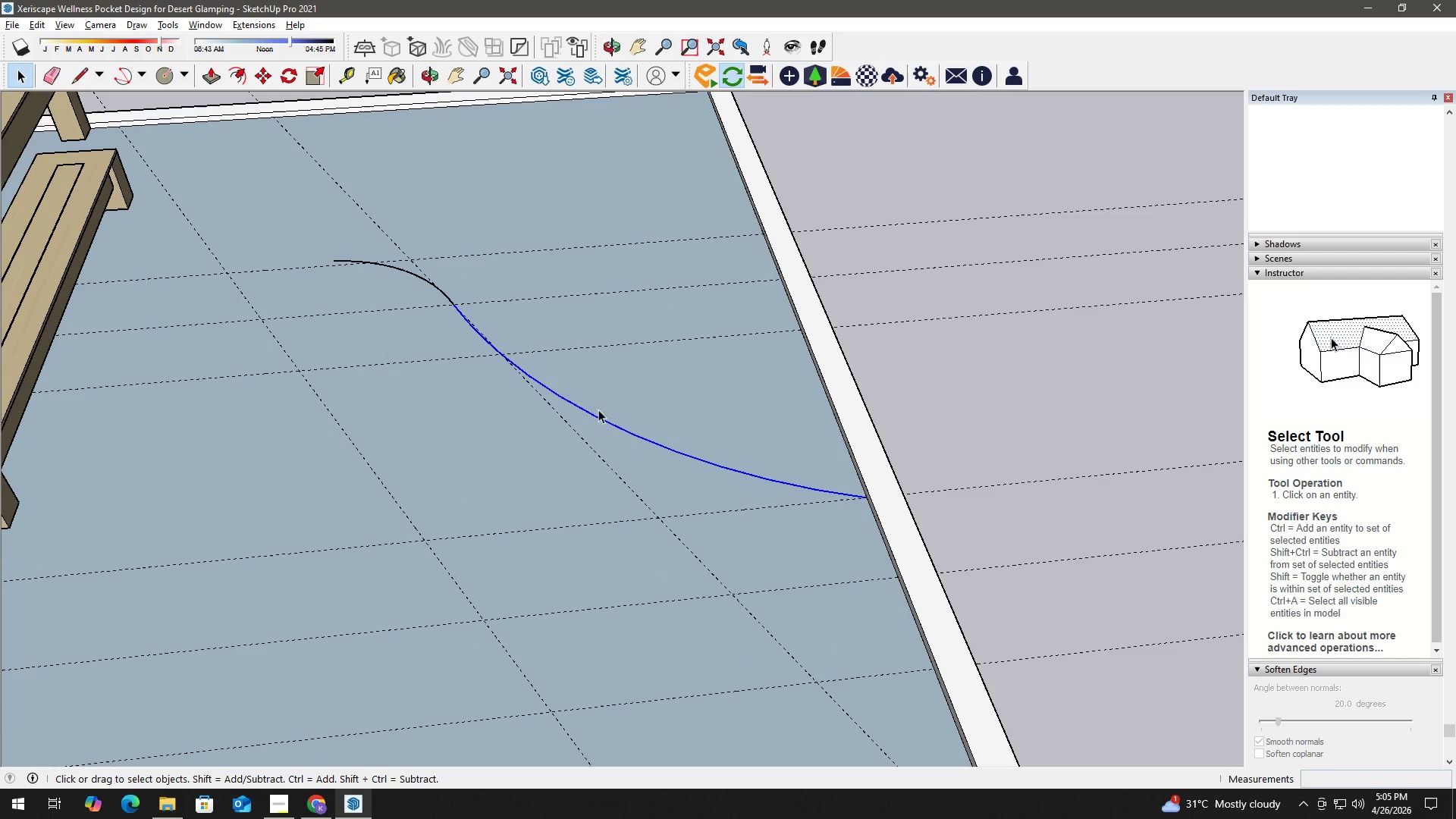 
scroll: coordinate [378, 249], scroll_direction: down, amount: 4.0
 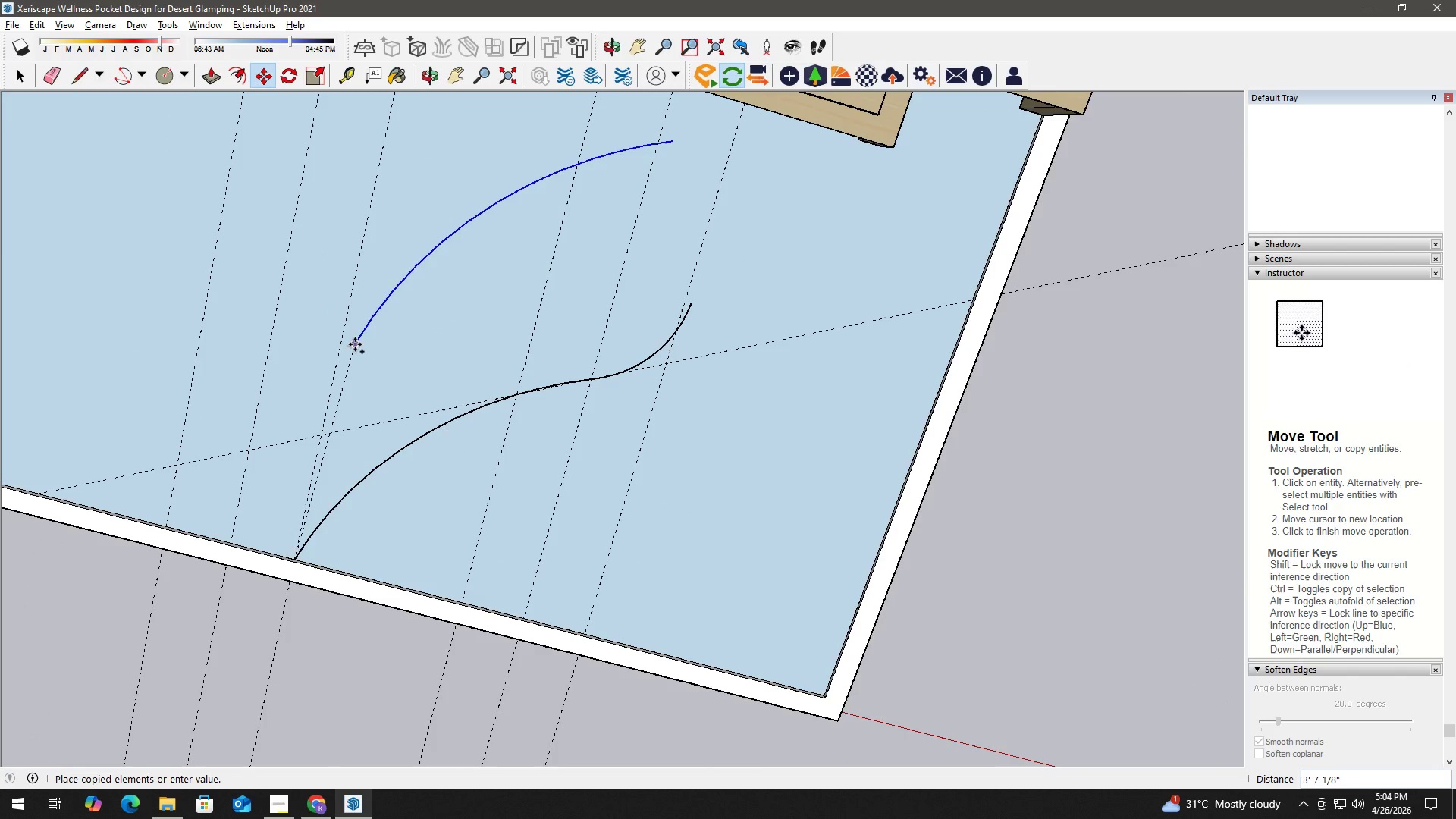 
hold_key(key=ControlLeft, duration=1.05)
 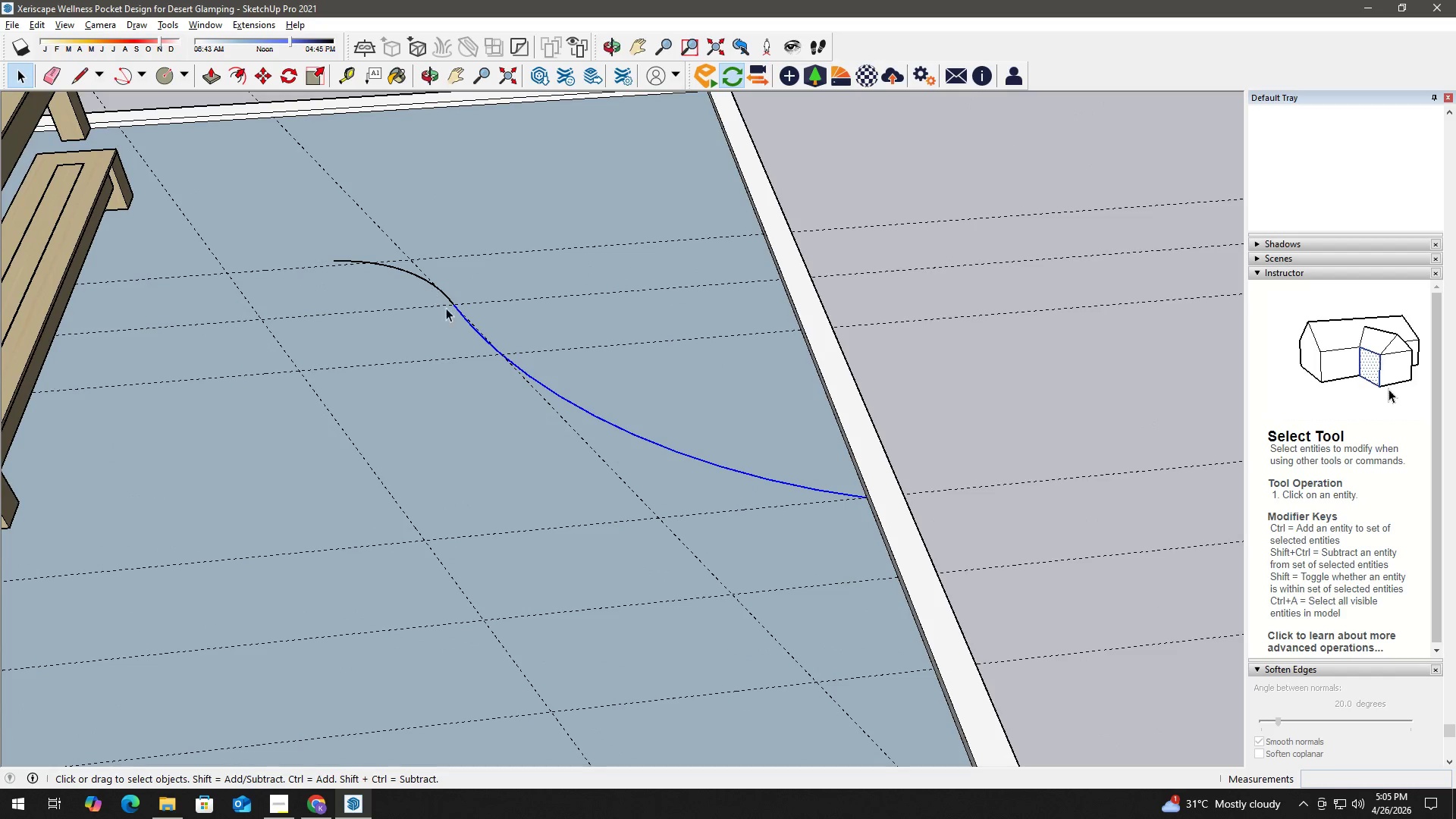 
key(F)
 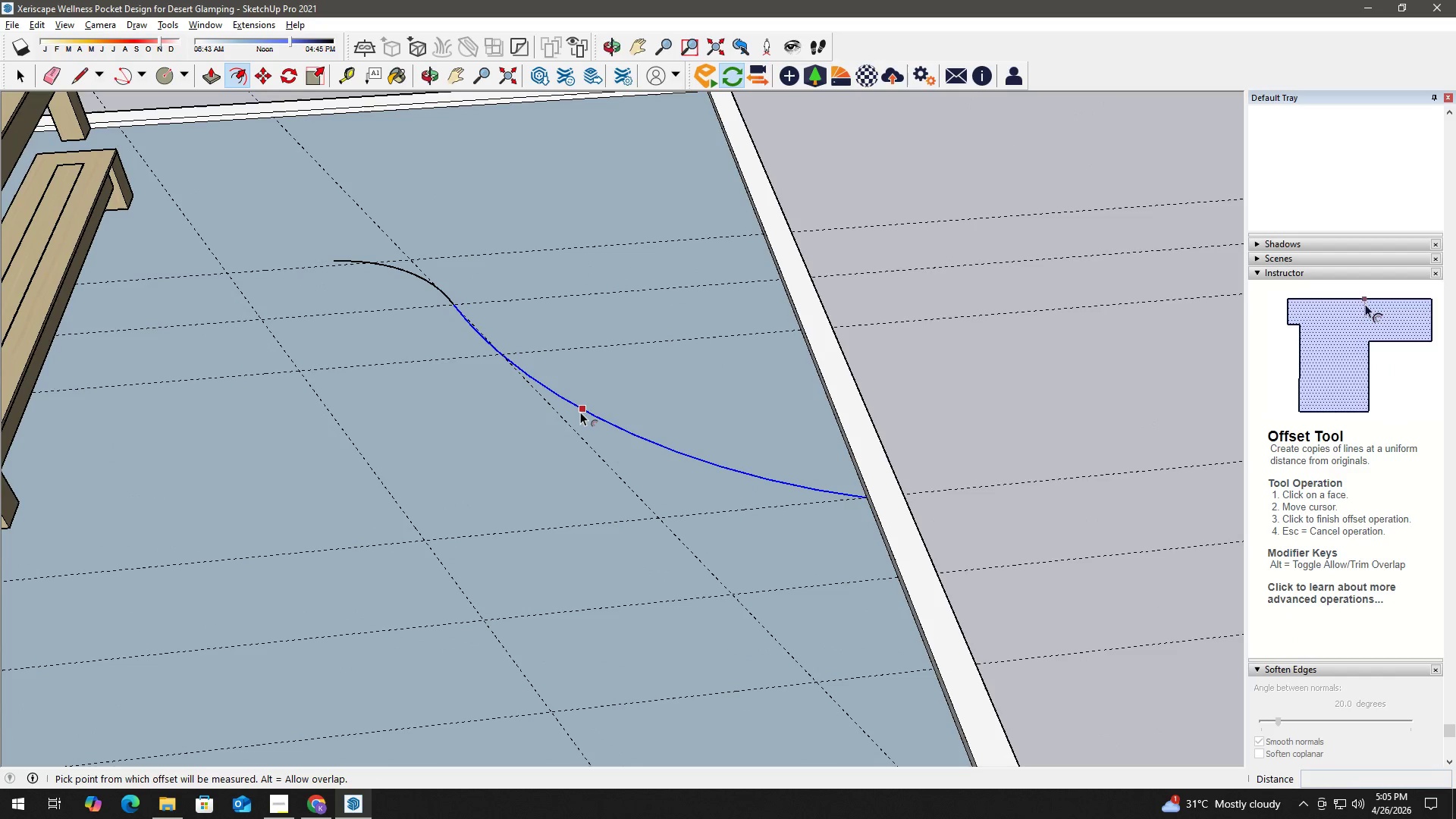 
left_click([580, 412])
 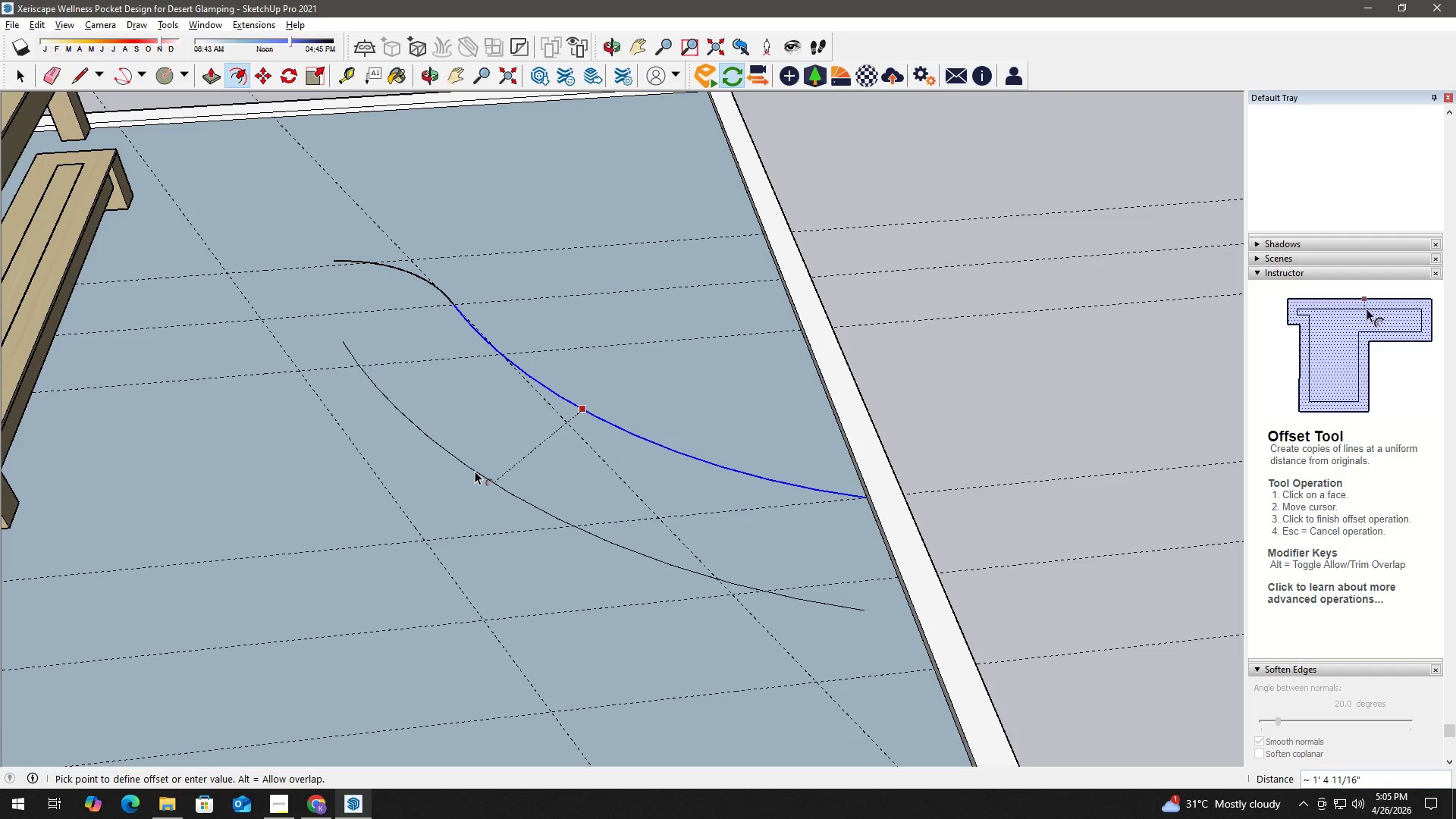 
scroll: coordinate [352, 372], scroll_direction: down, amount: 2.0
 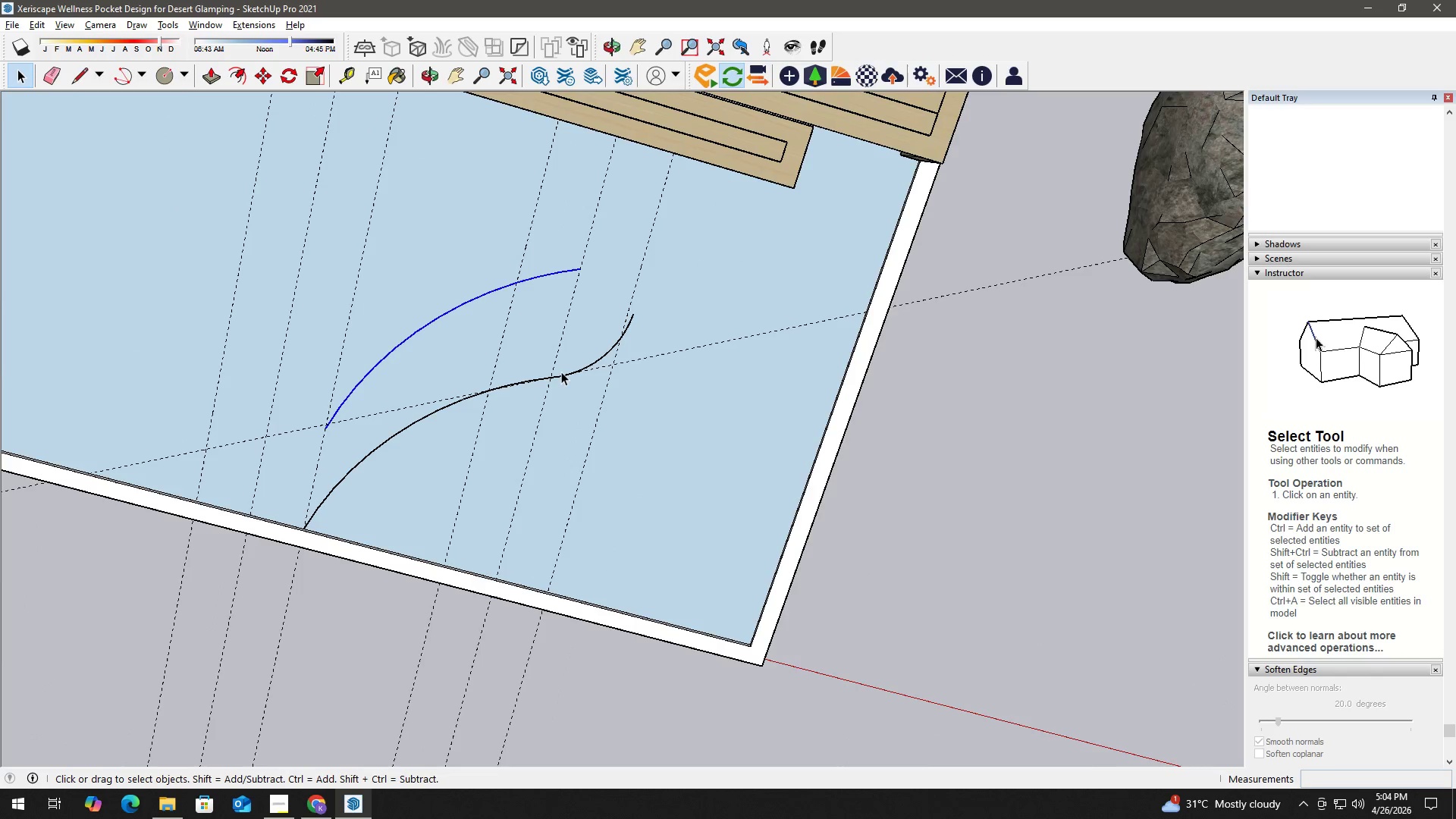 
key(Space)
 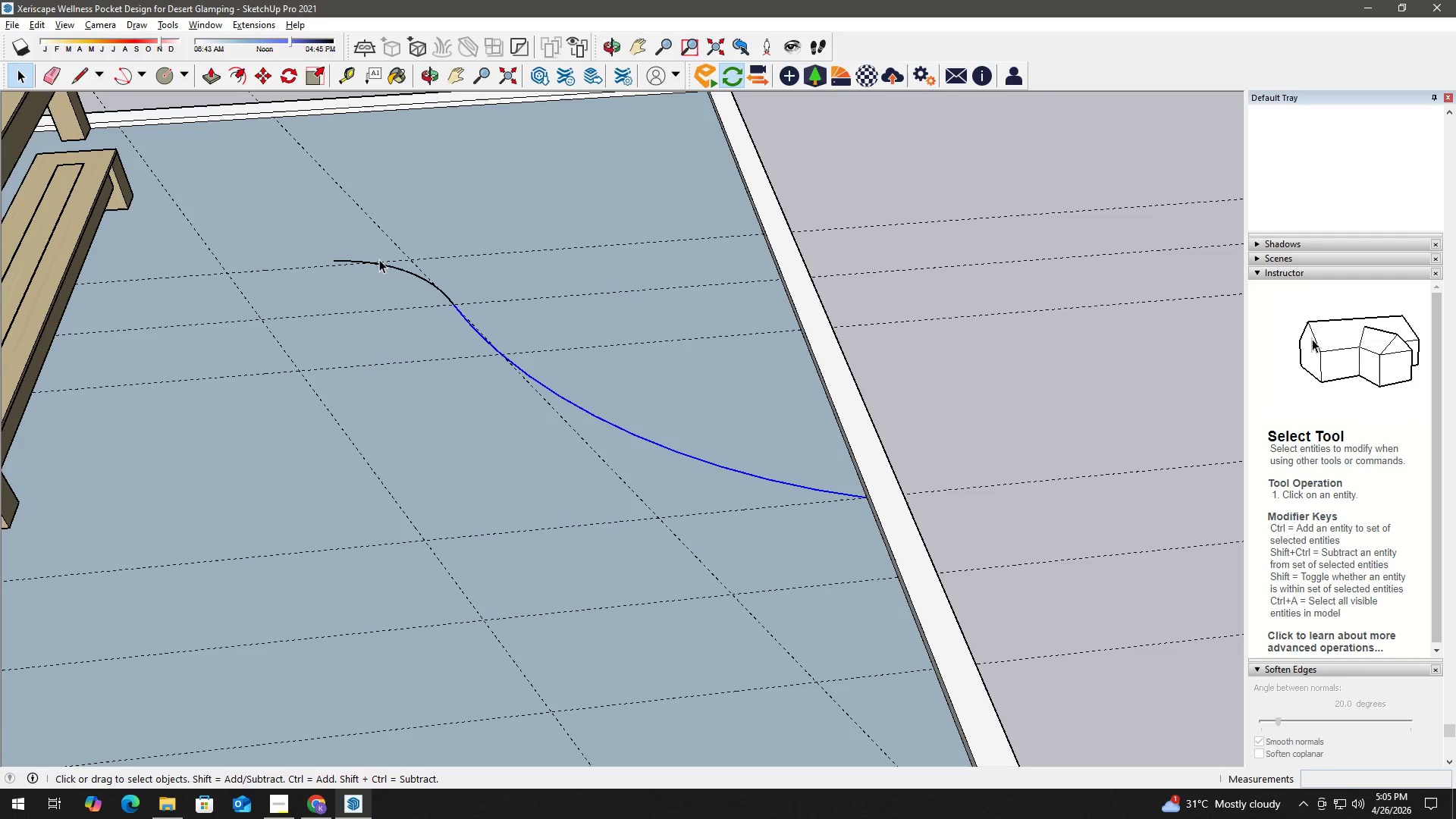 
scroll: coordinate [491, 389], scroll_direction: down, amount: 1.0
 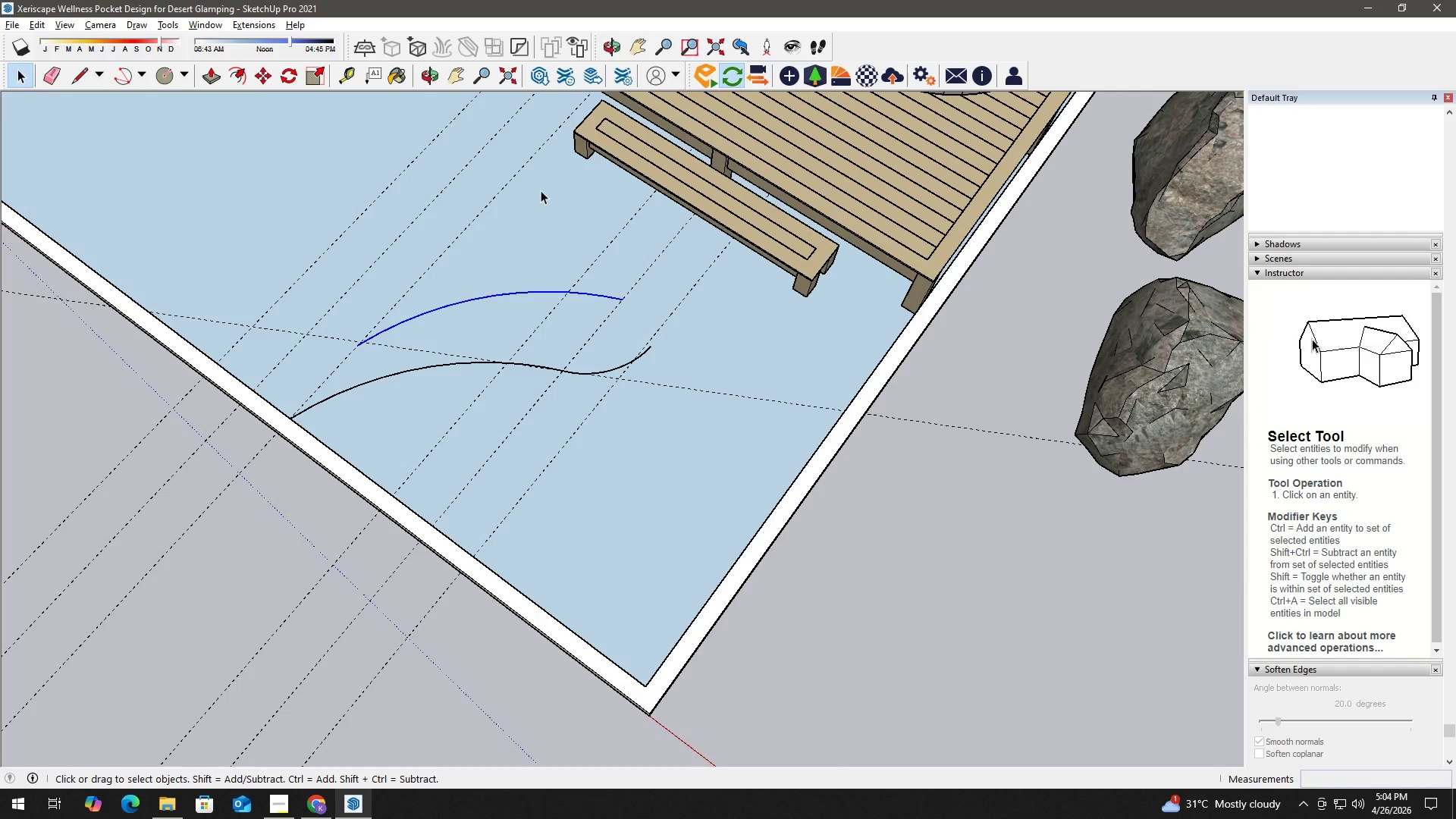 
hold_key(key=ControlLeft, duration=0.8)
left_click([394, 268])
 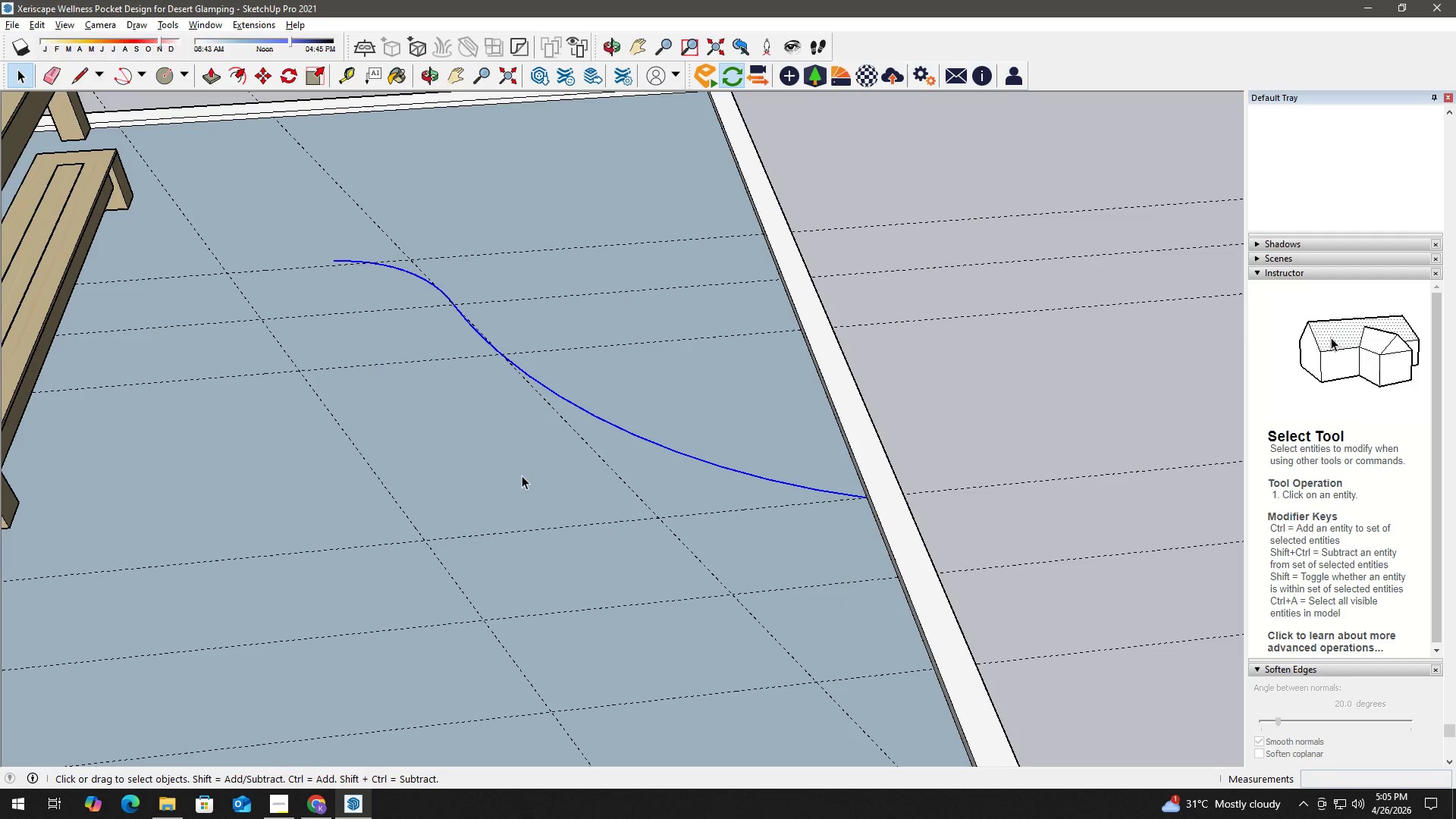 
key(F)
 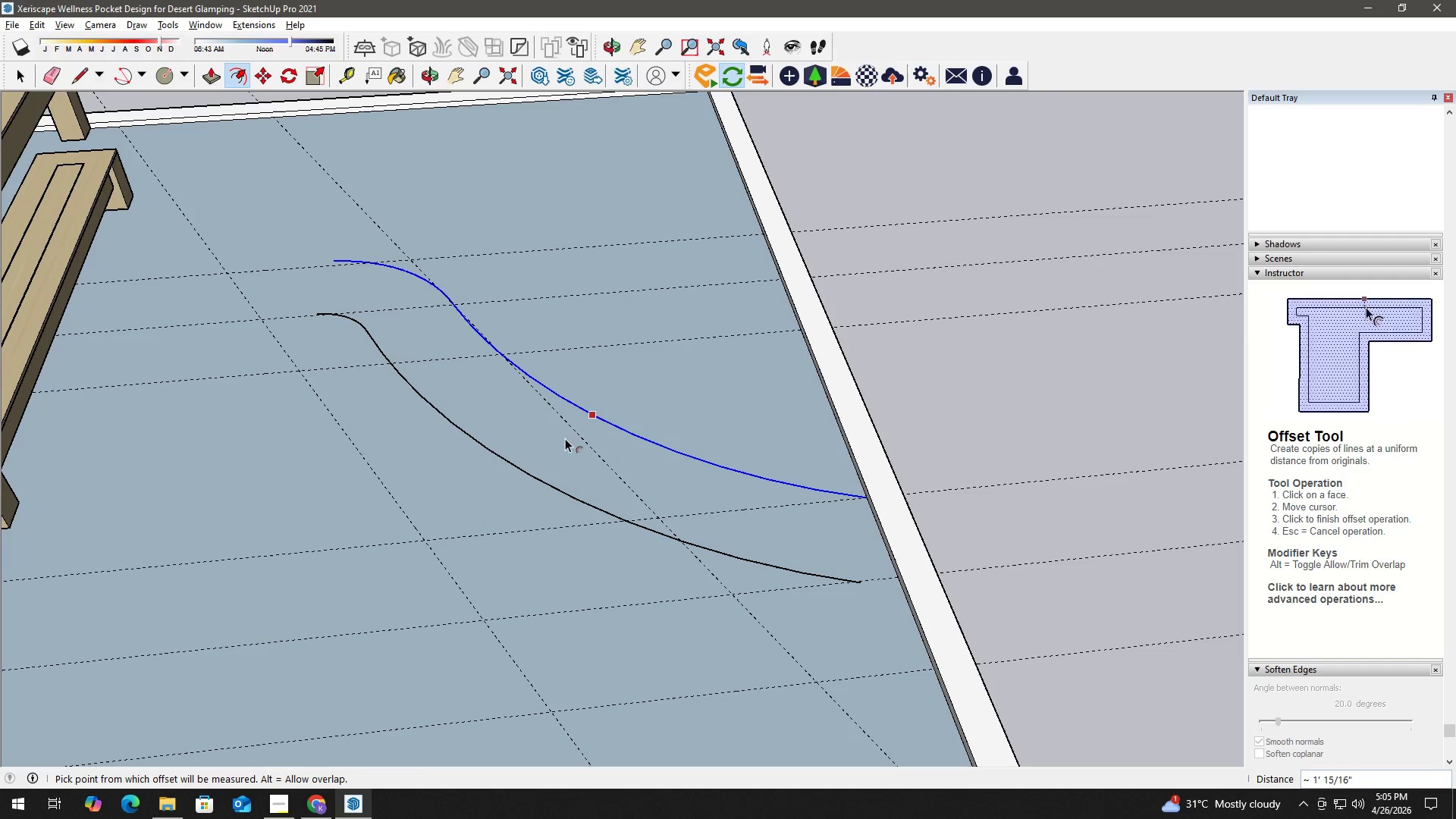 
key(Control+ControlLeft)
 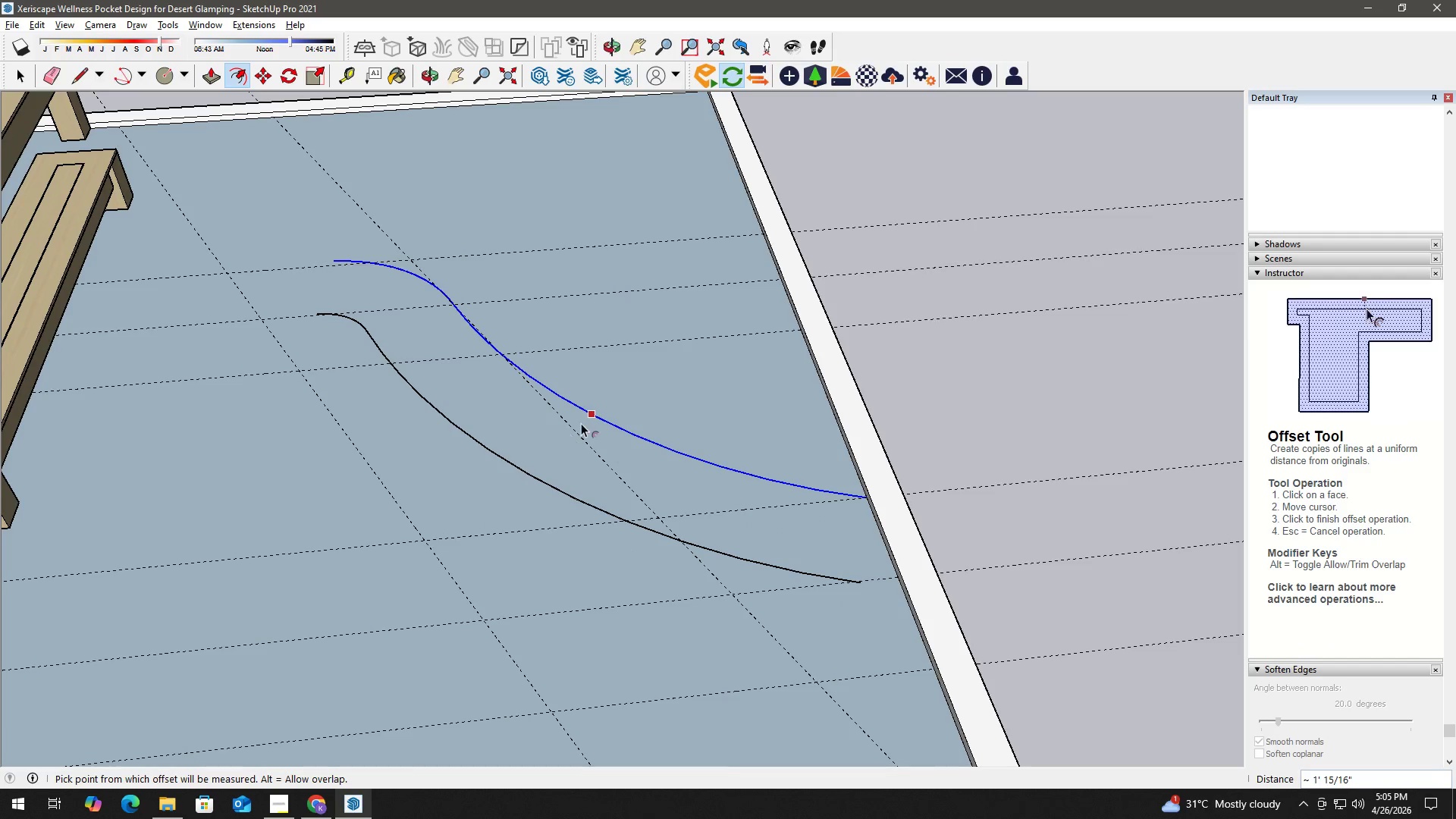 
key(Control+Z)
 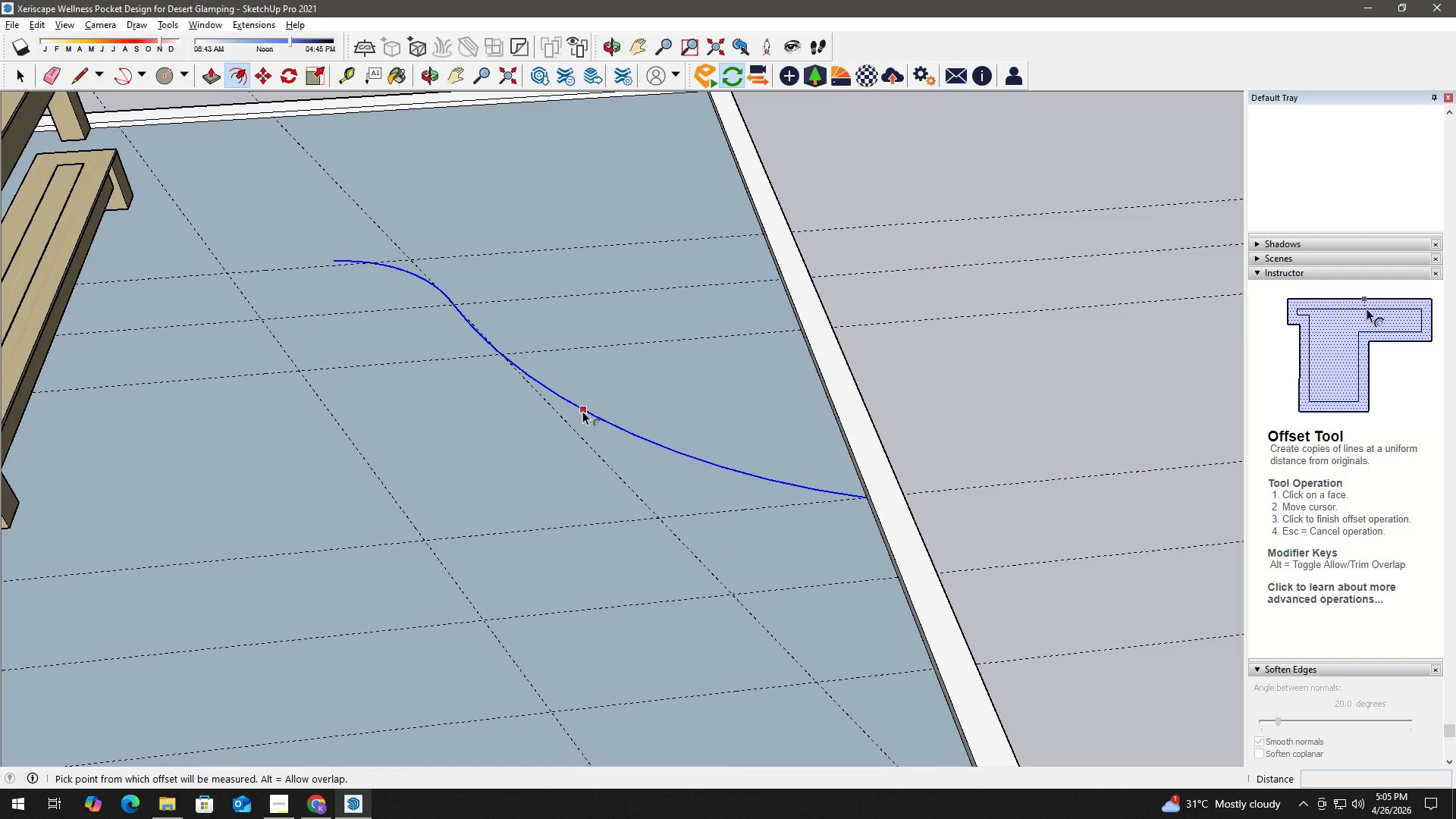 
left_click([582, 411])
 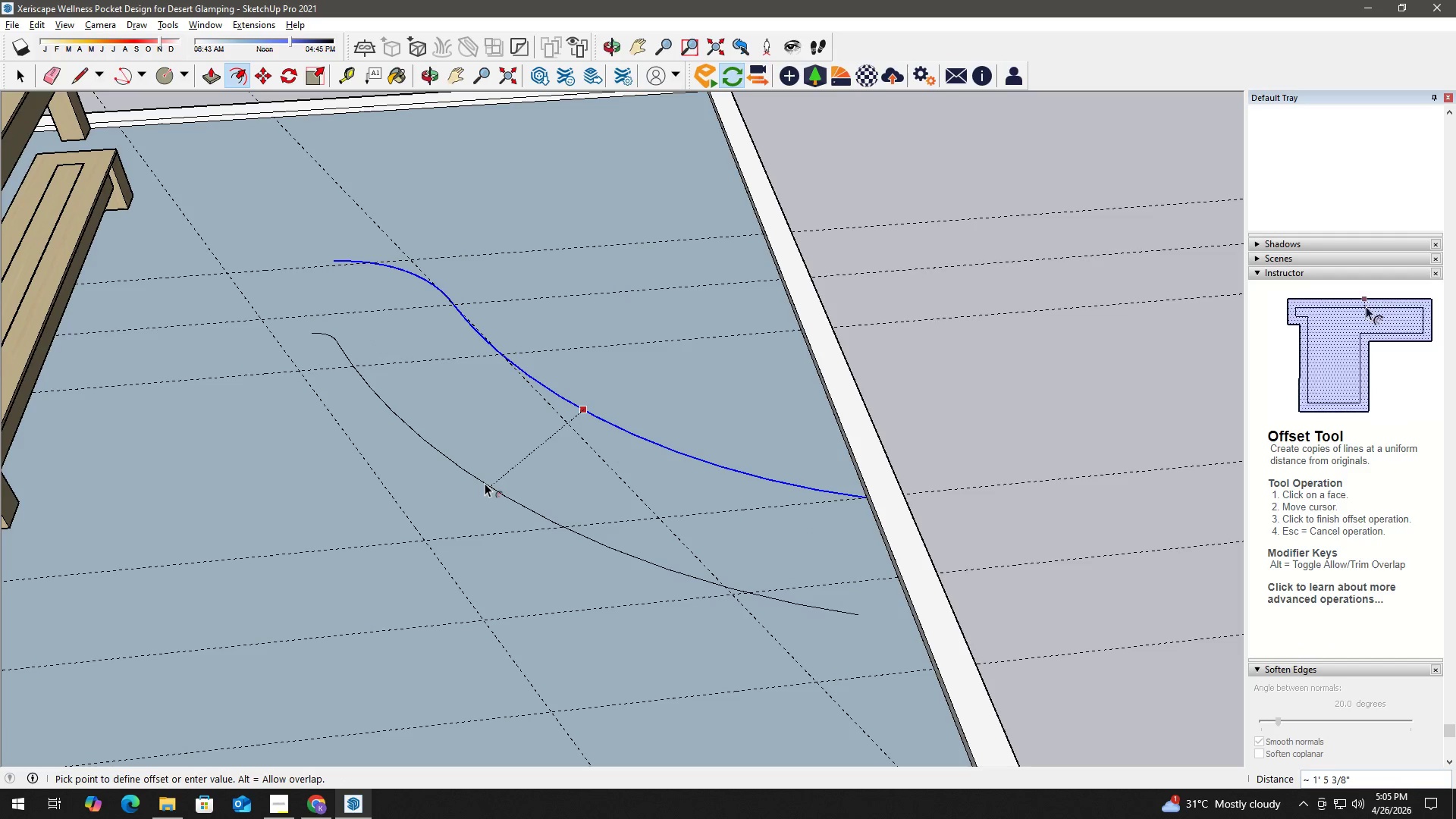 
scroll: coordinate [599, 362], scroll_direction: up, amount: 4.0
 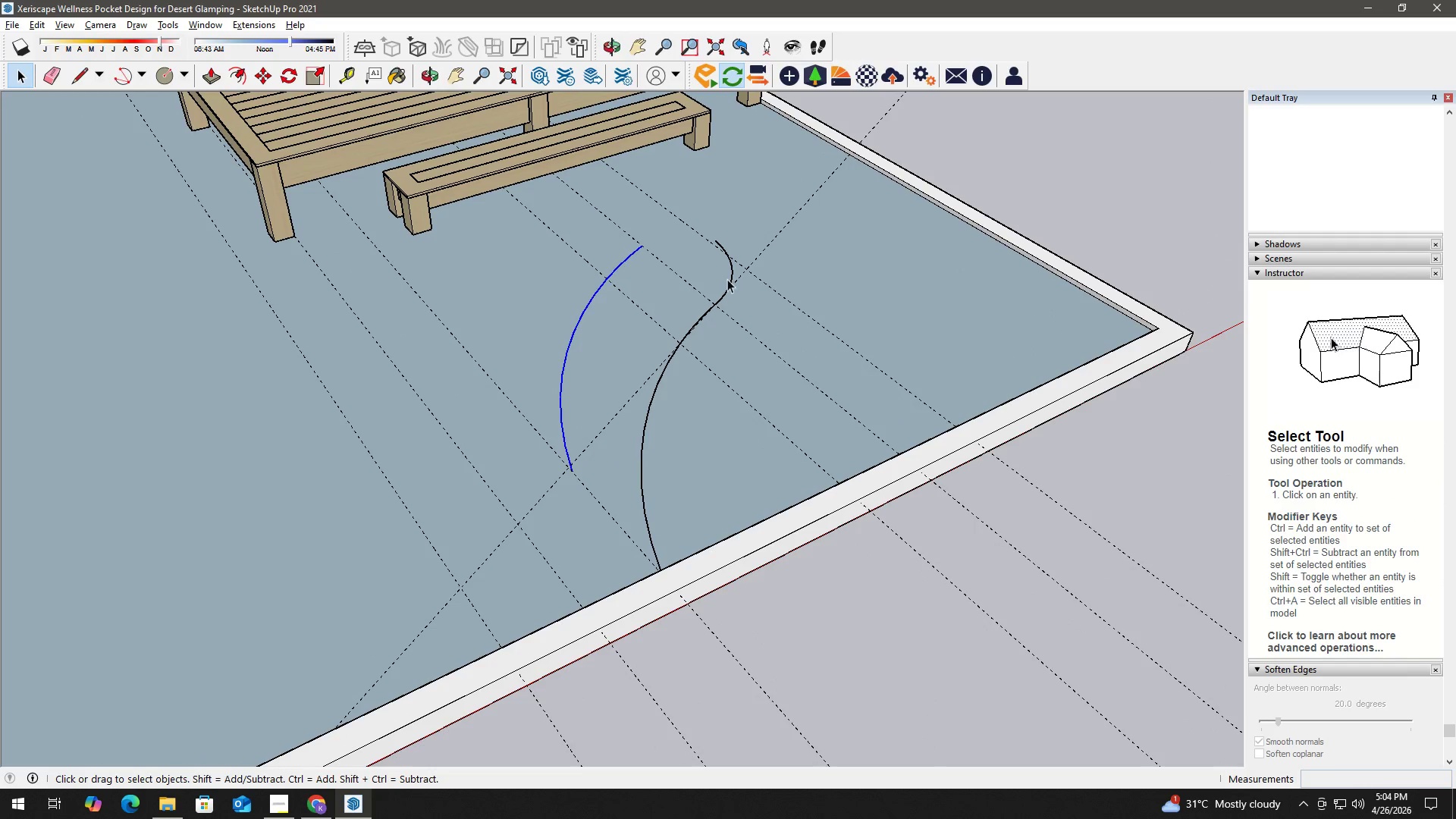 
key(Numpad2)
 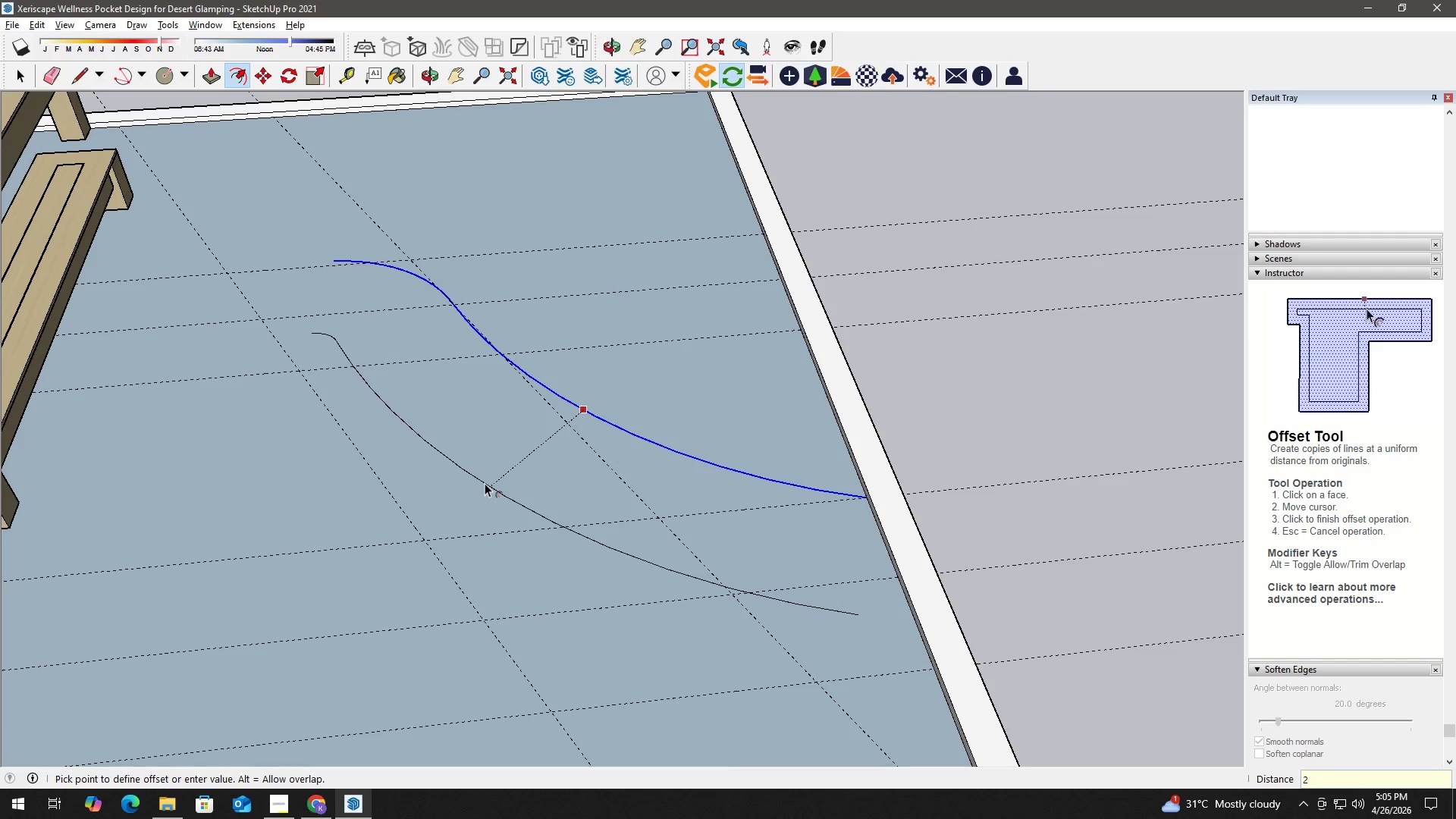 
key(NumpadEnter)
 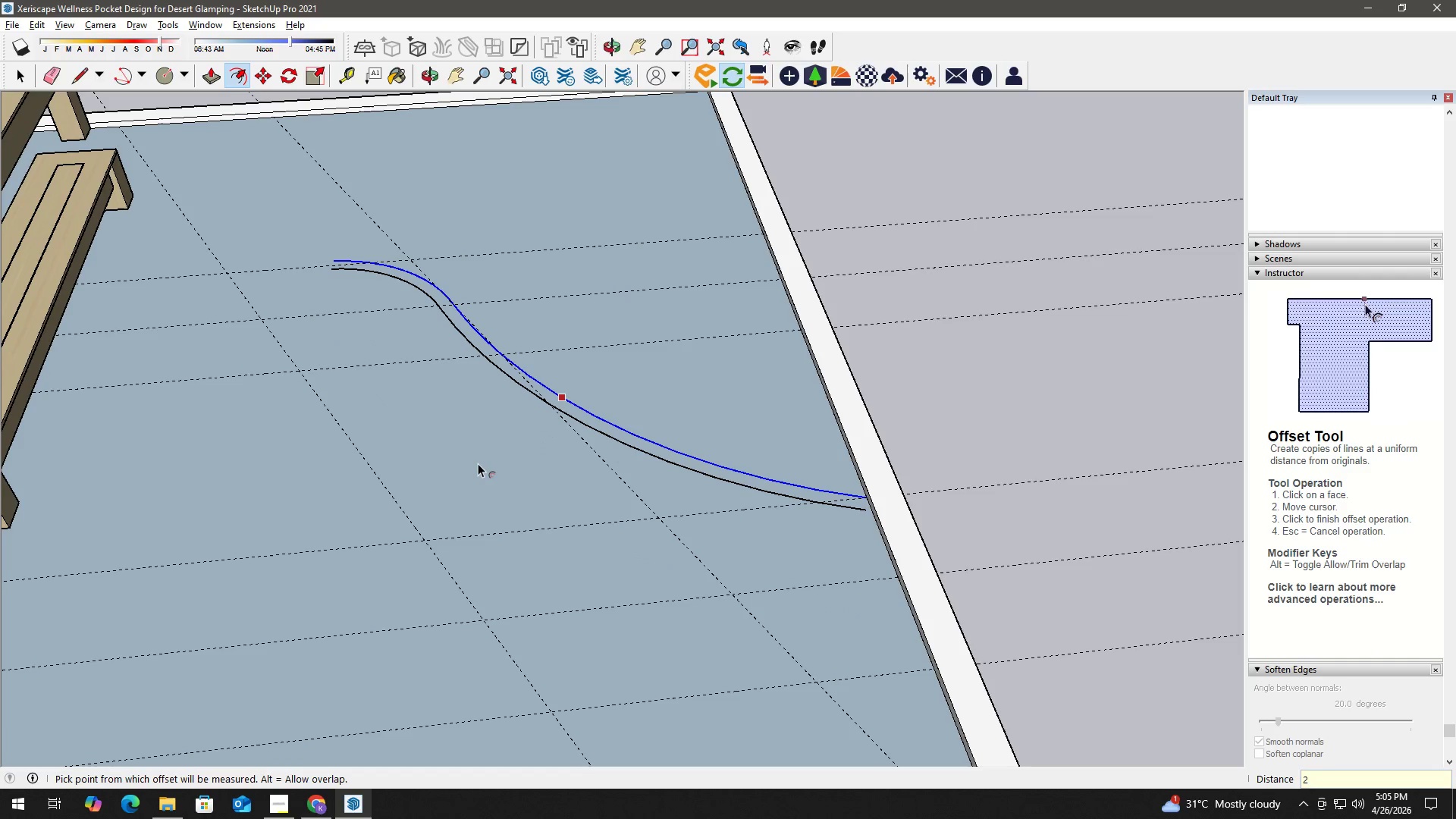 
key(Control+ControlLeft)
 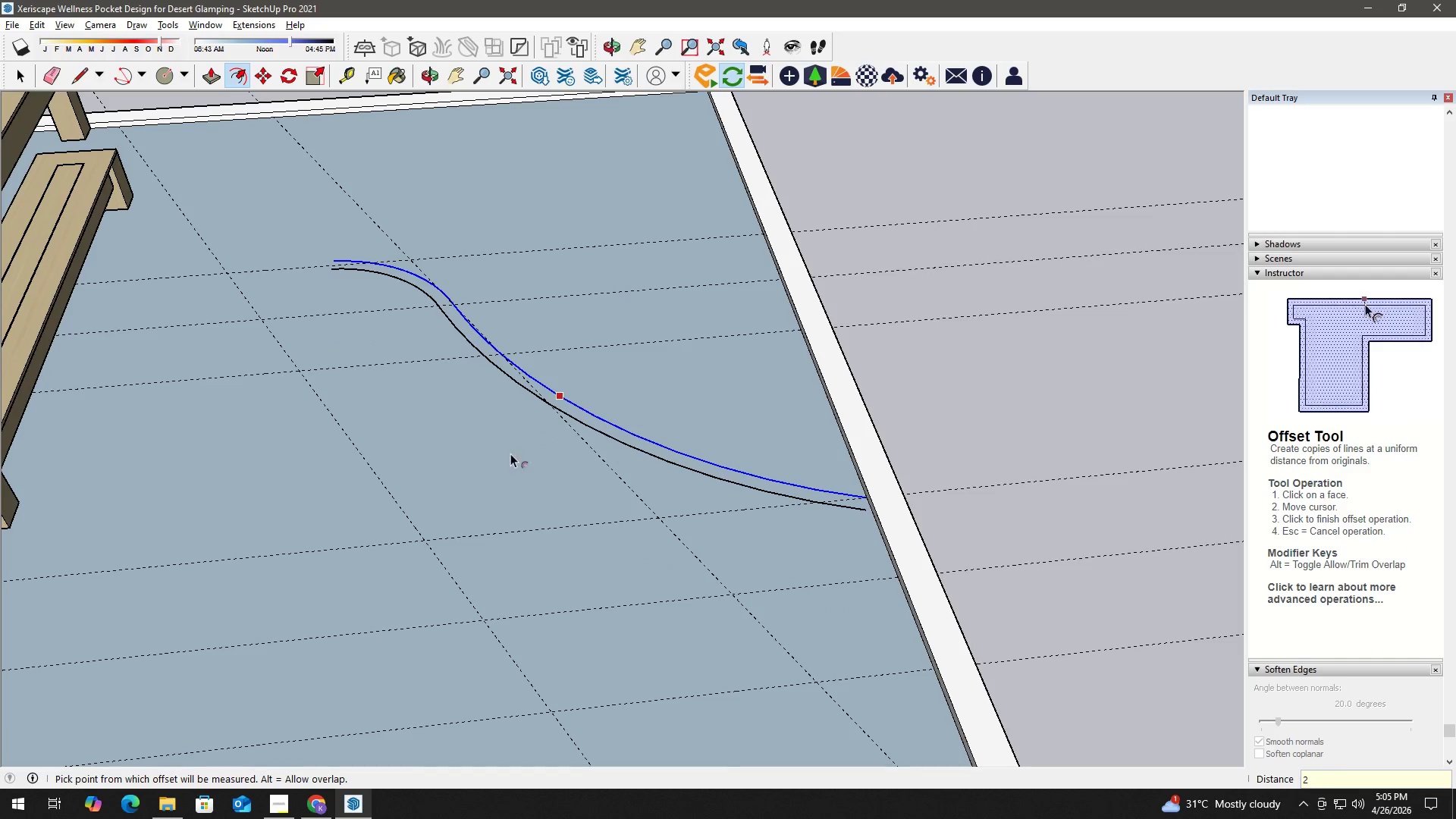 
key(Control+Z)
 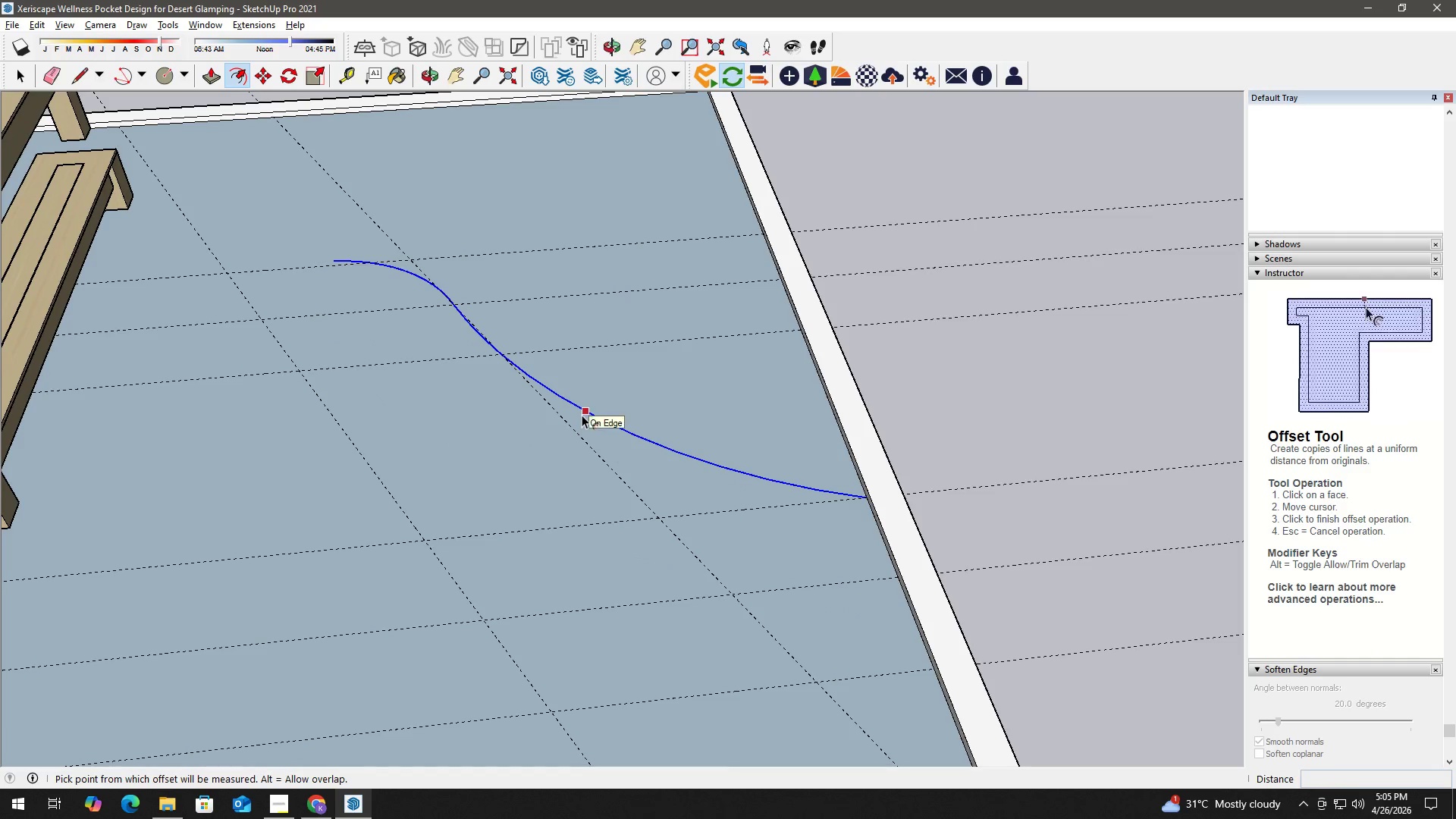 
left_click([585, 413])
 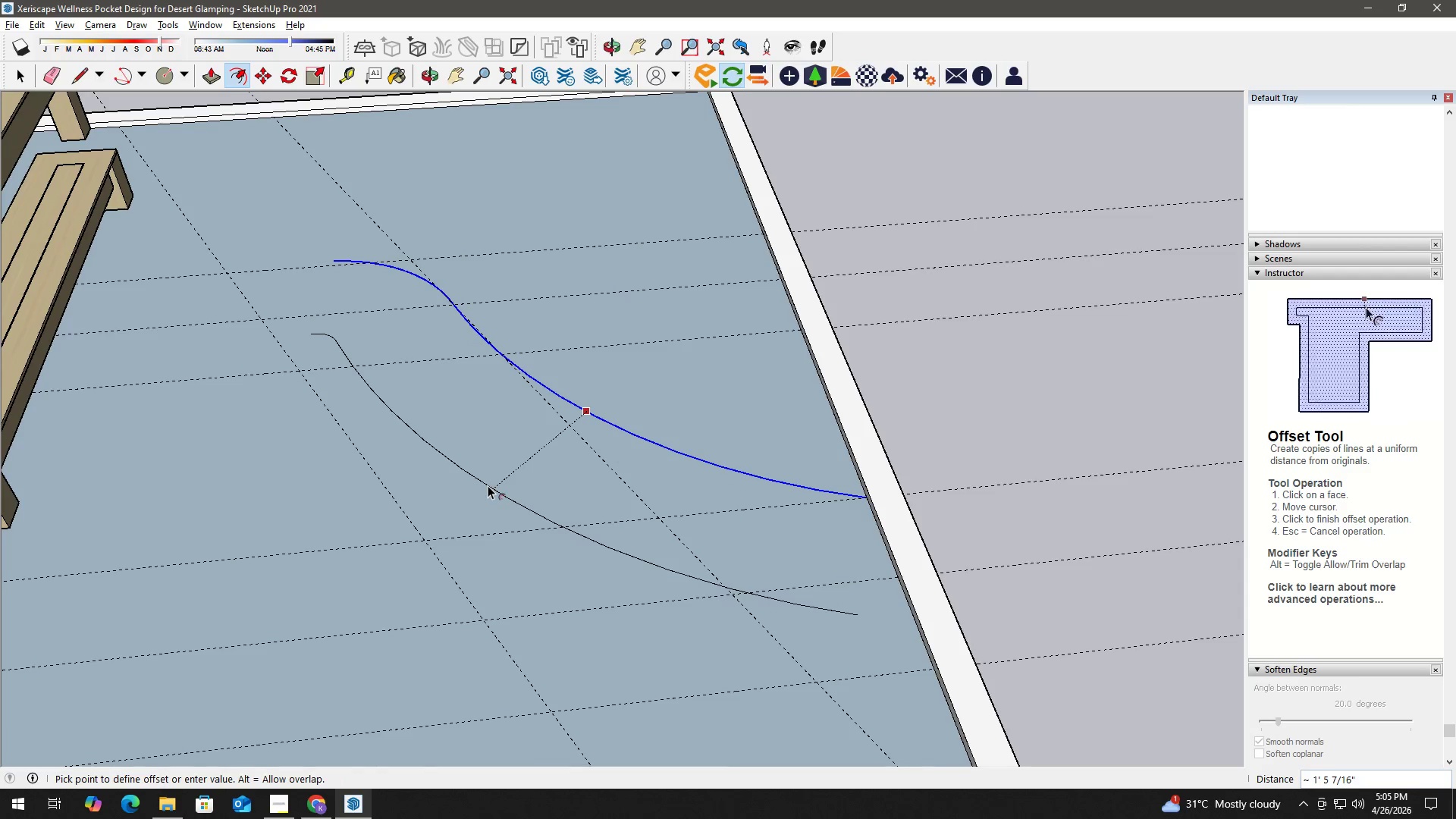 
key(Numpad2)
 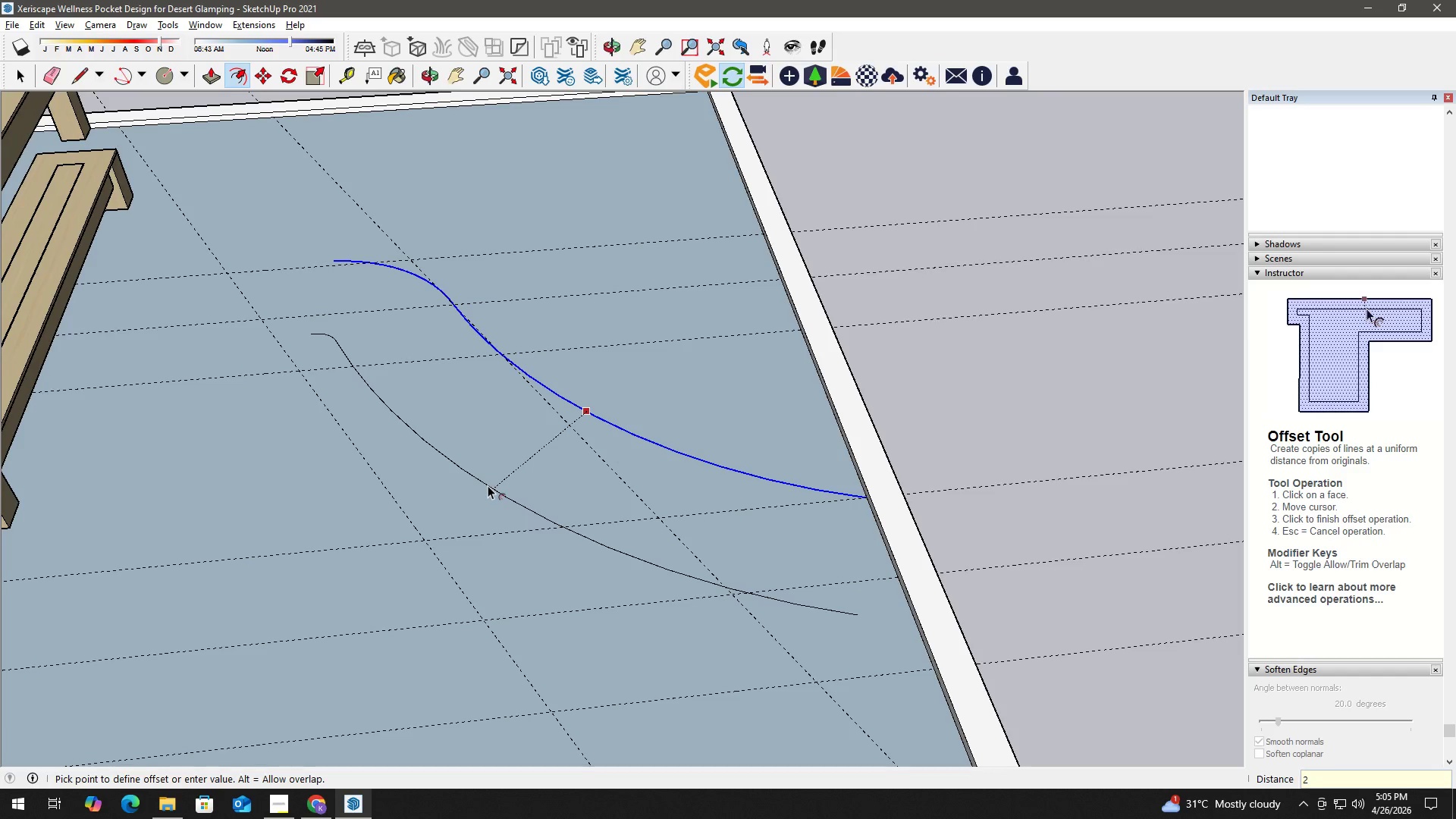 
key(Quote)
 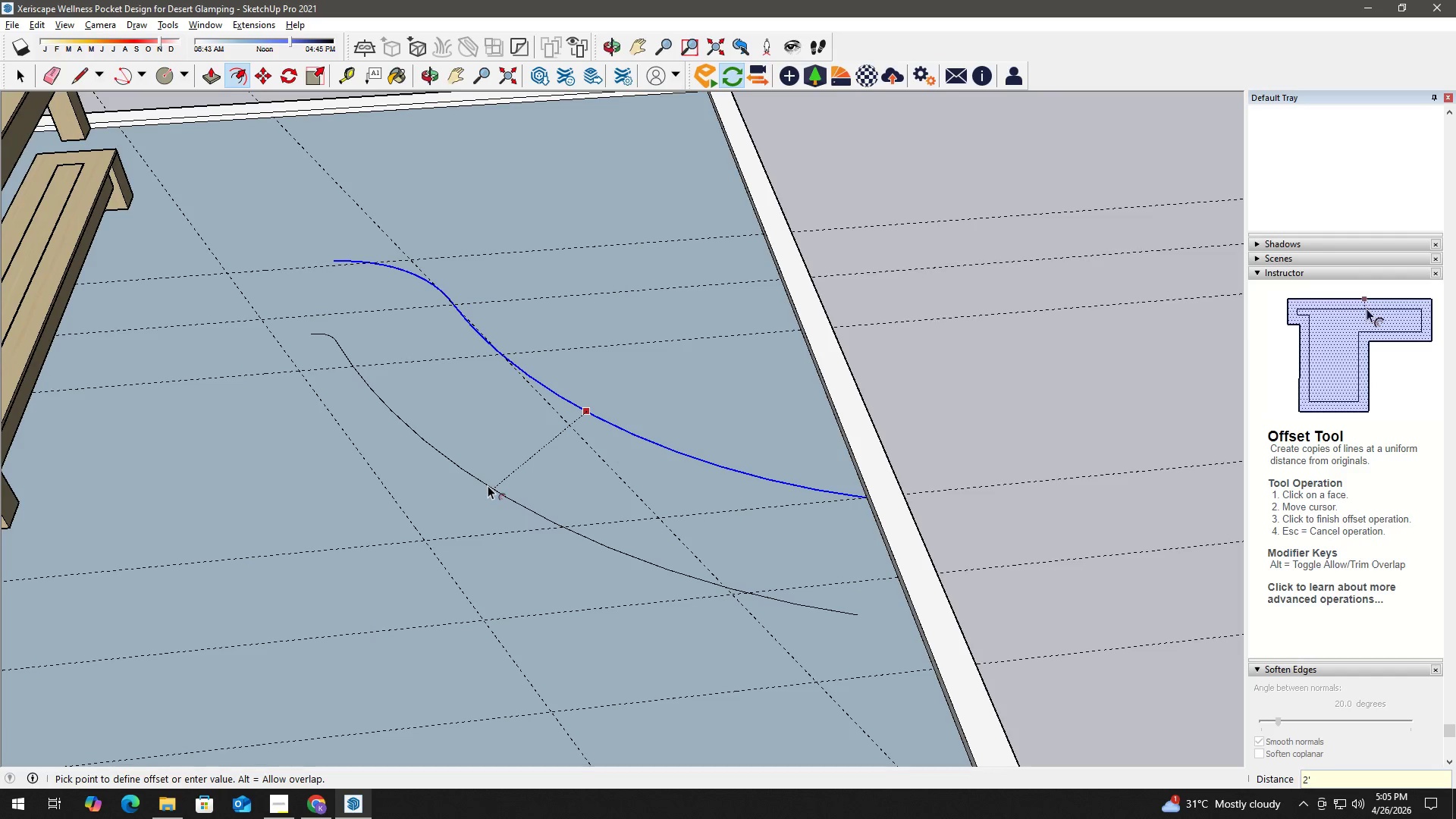 
key(NumpadEnter)
 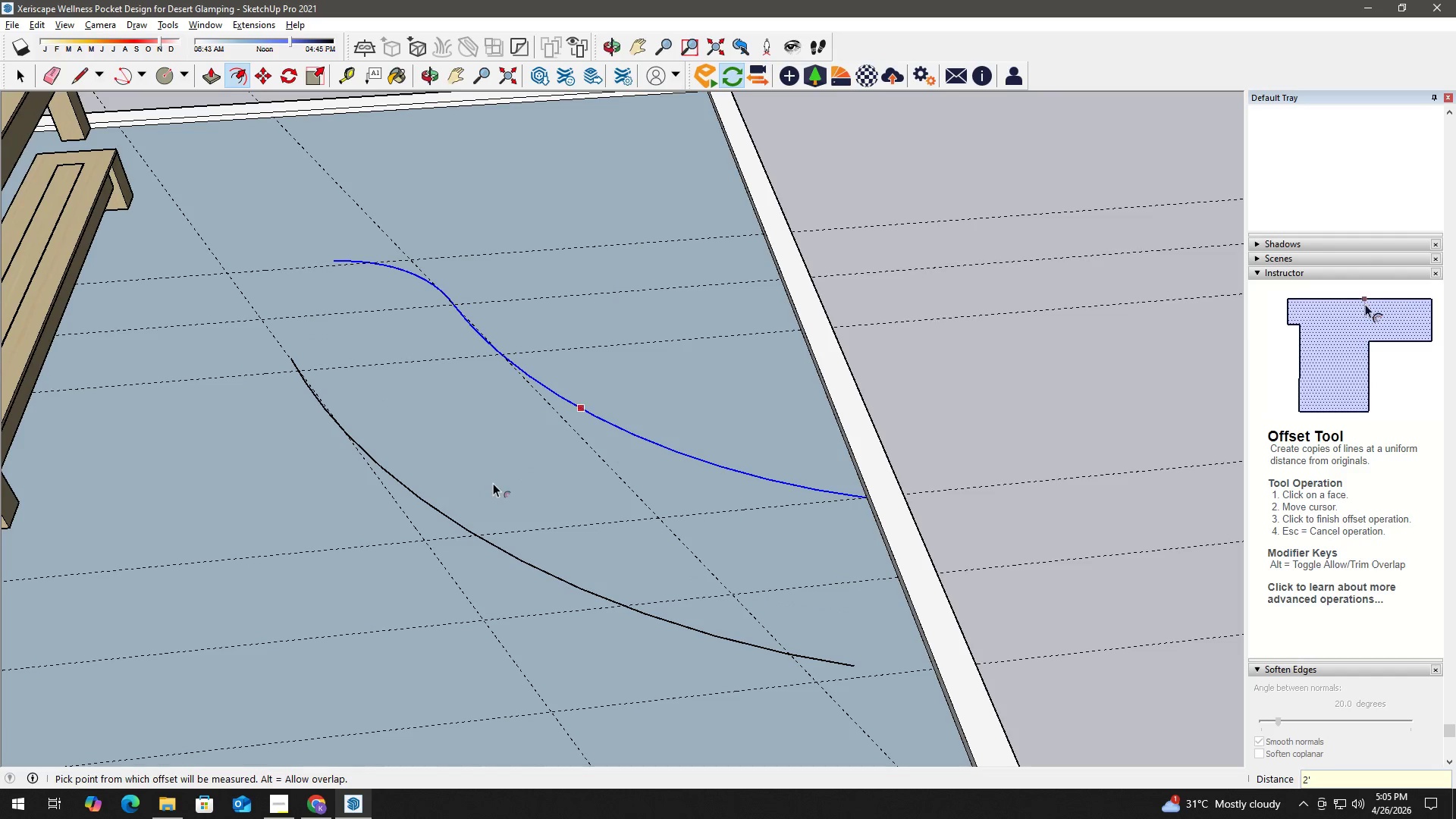 
scroll: coordinate [642, 266], scroll_direction: up, amount: 2.0
 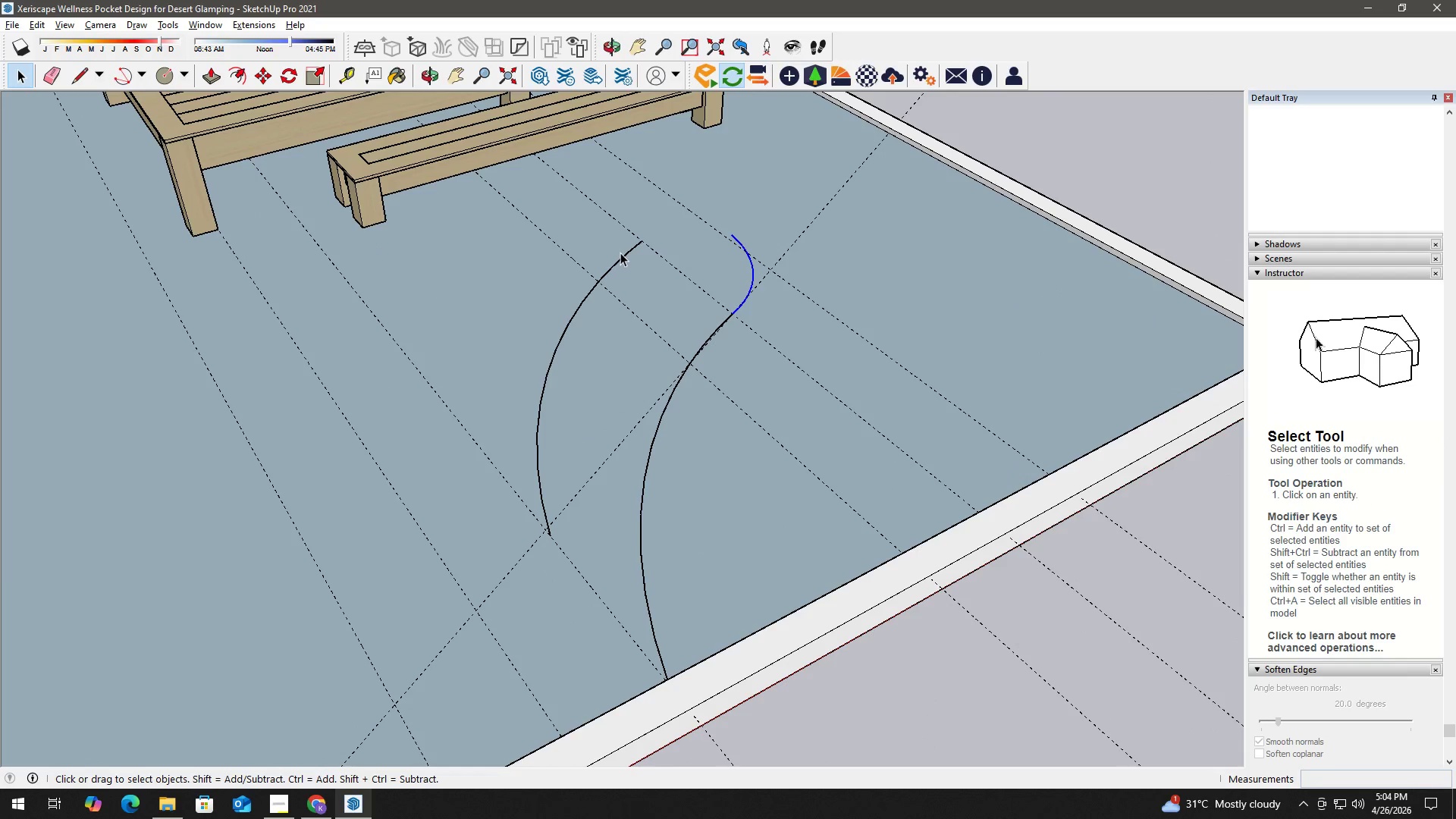 
key(Space)
 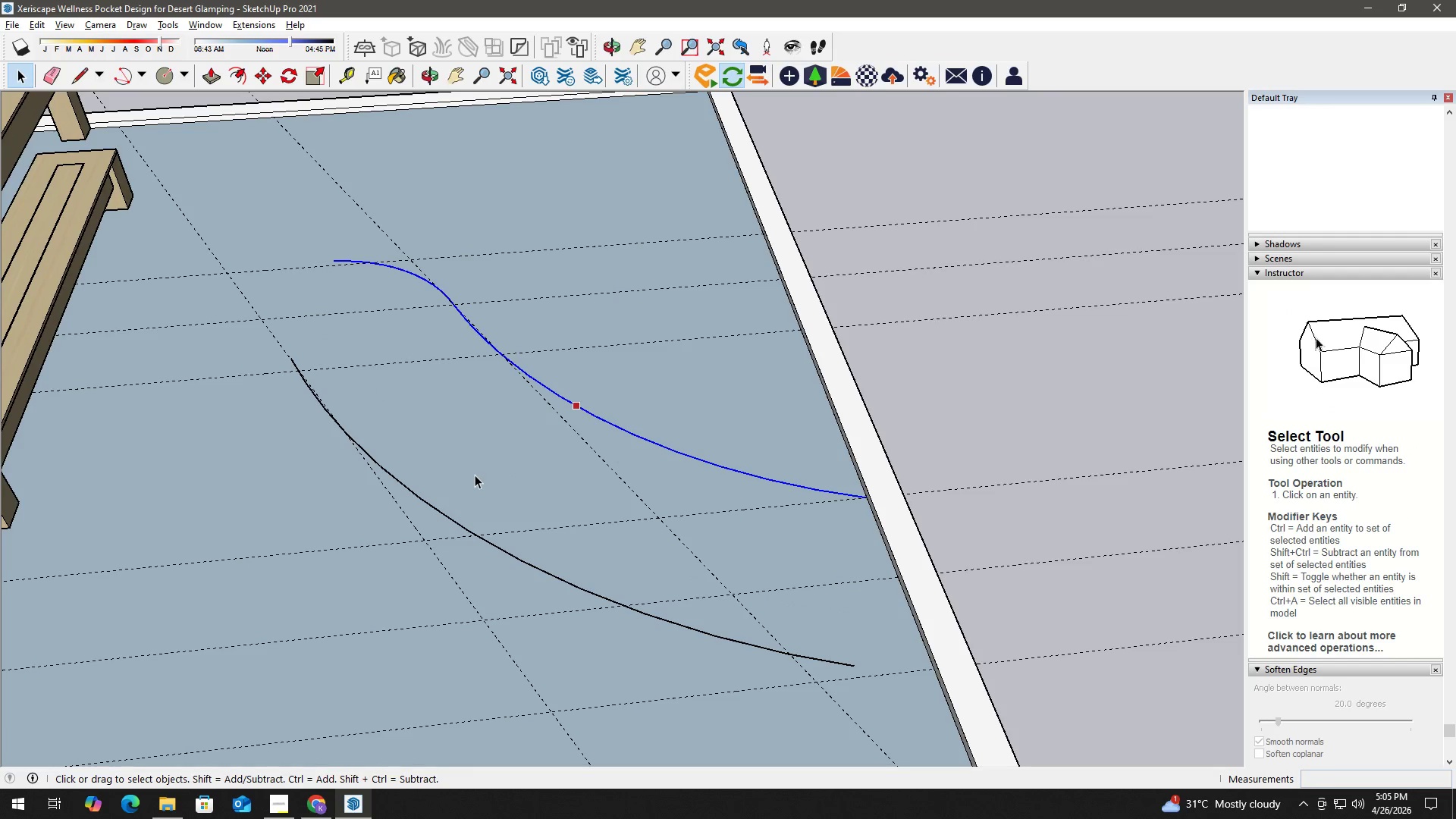 
key(Space)
 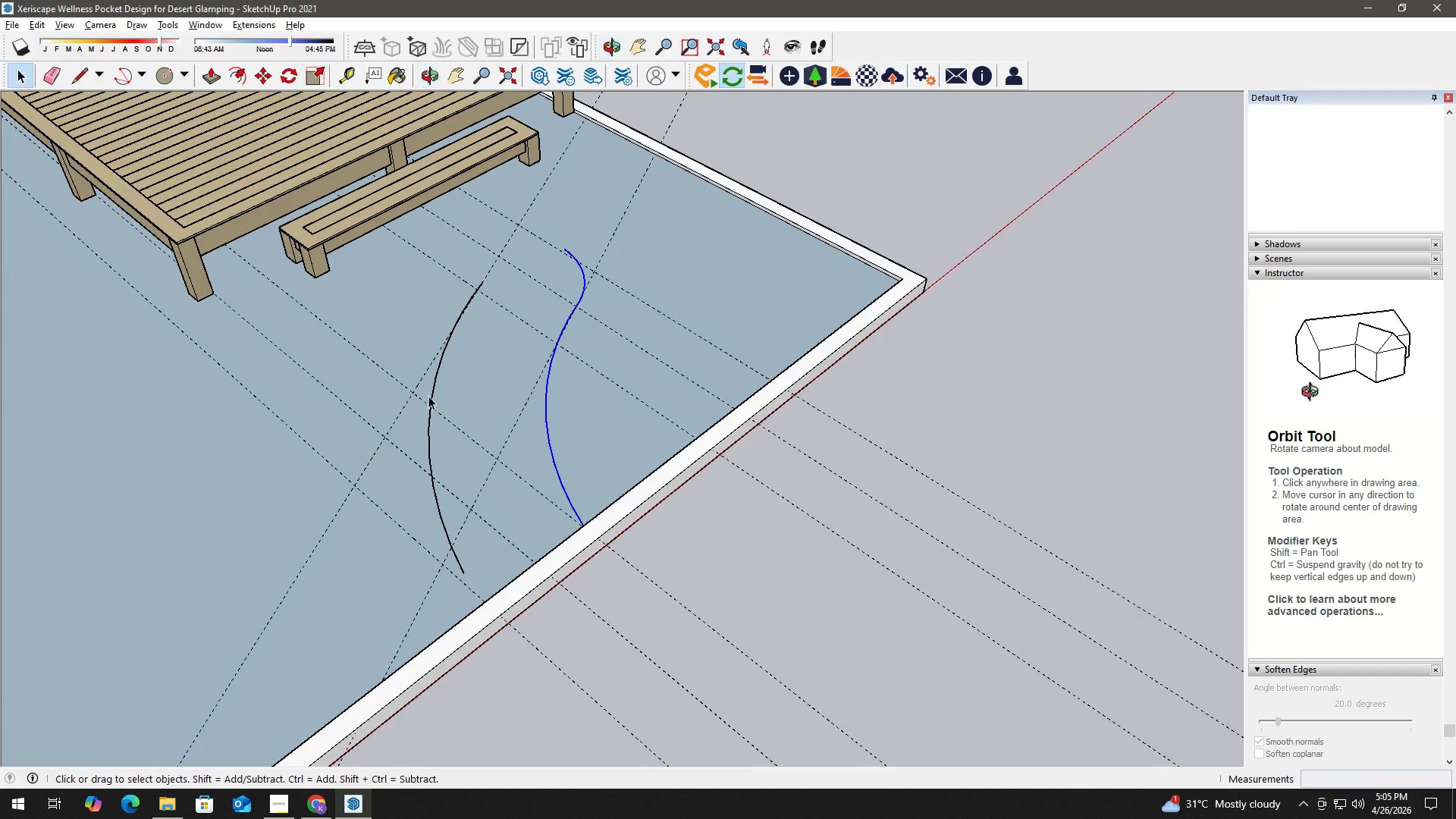 
type(hhhh )
 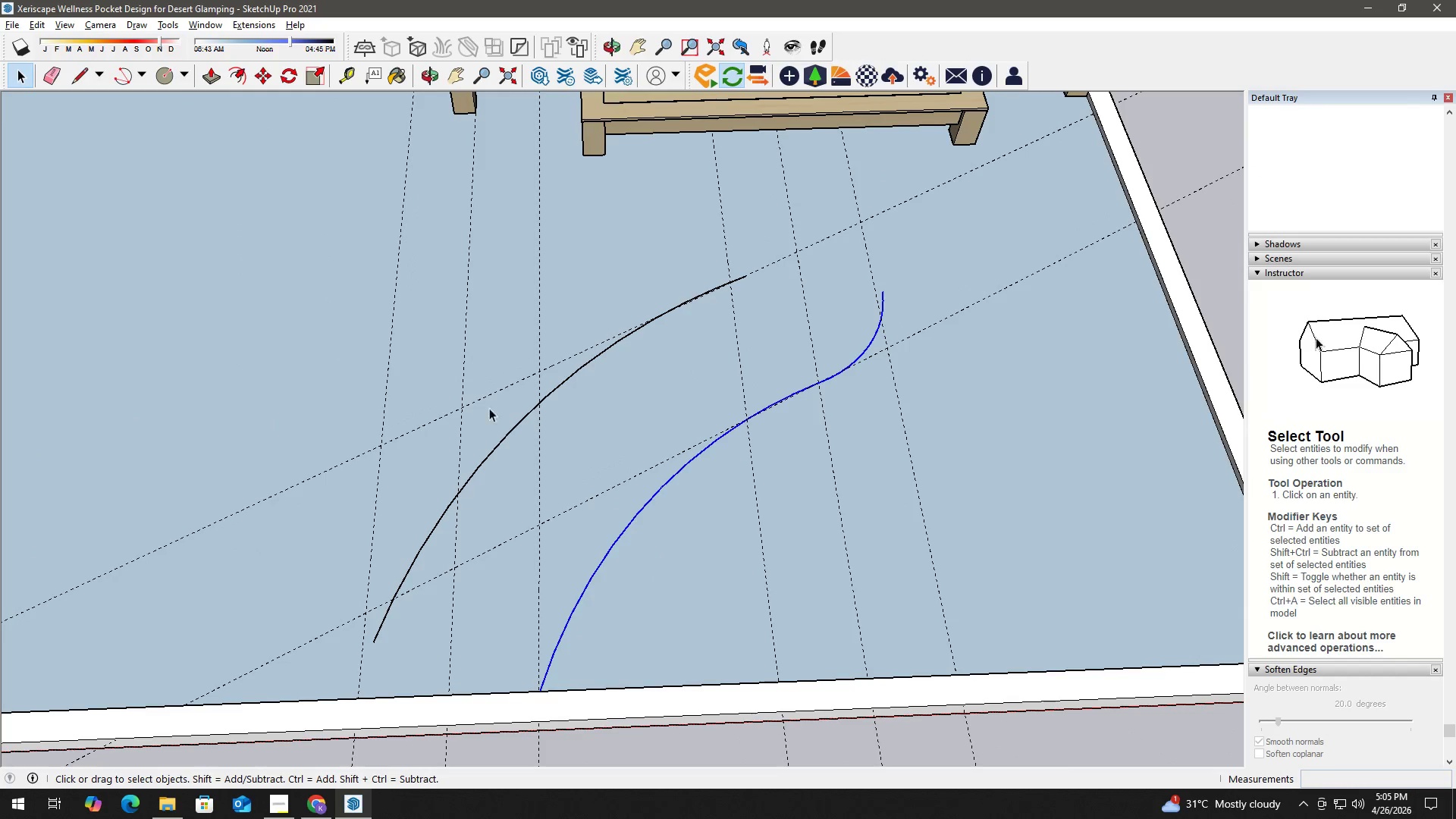 
left_click_drag(start_coordinate=[530, 340], to_coordinate=[373, 381])
 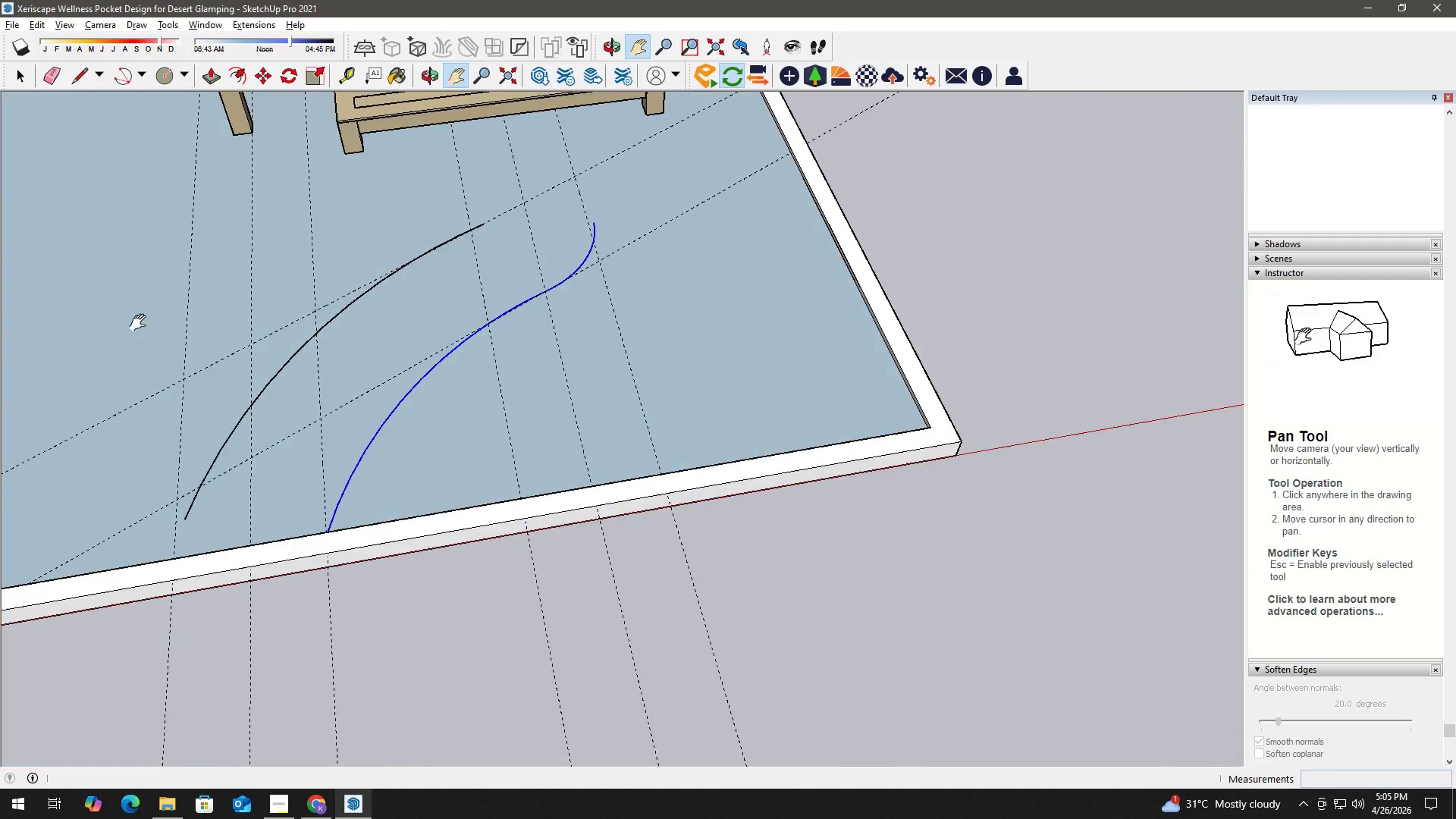 
left_click_drag(start_coordinate=[274, 359], to_coordinate=[328, 388])
 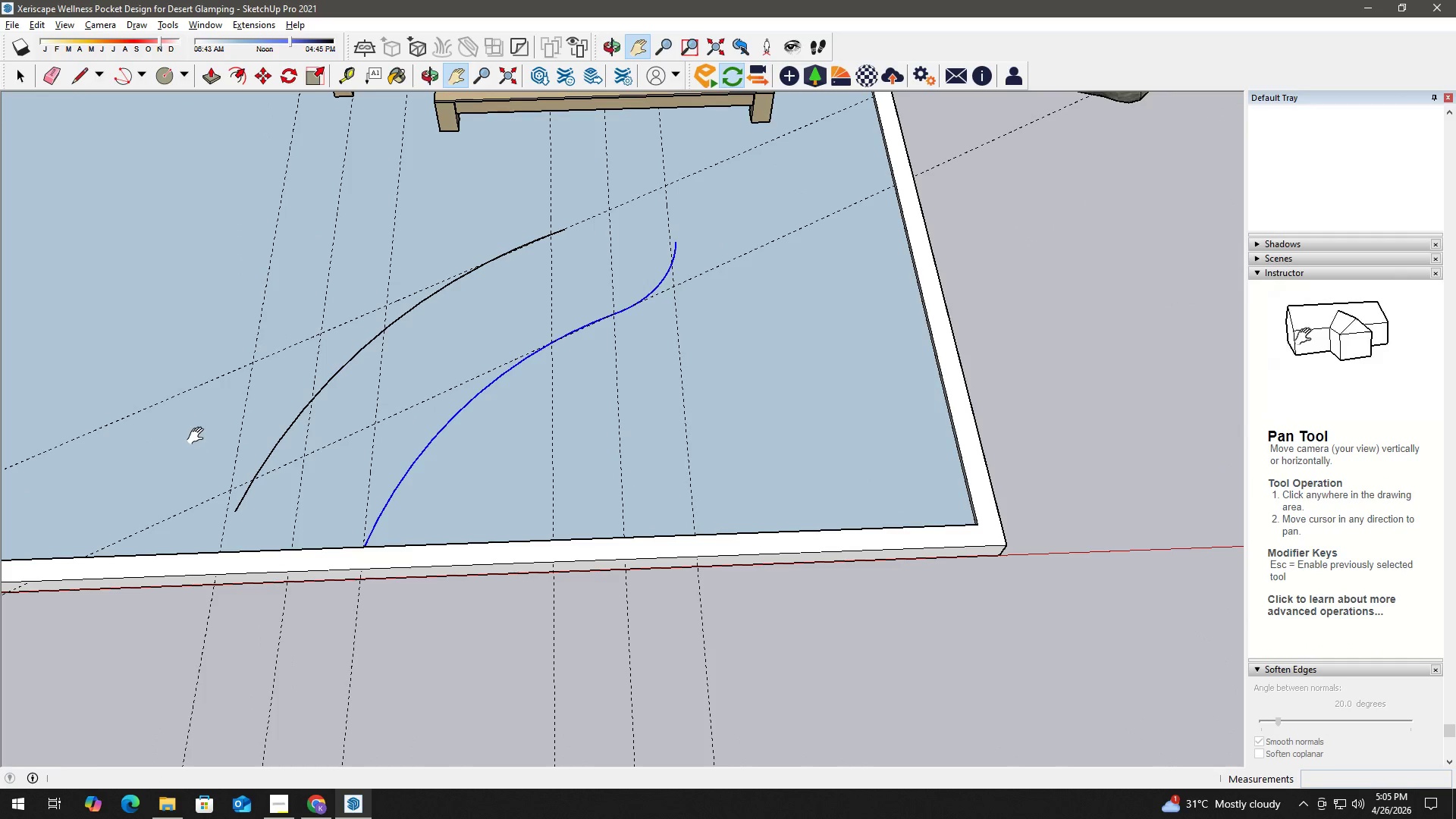 
left_click_drag(start_coordinate=[218, 397], to_coordinate=[366, 481])
 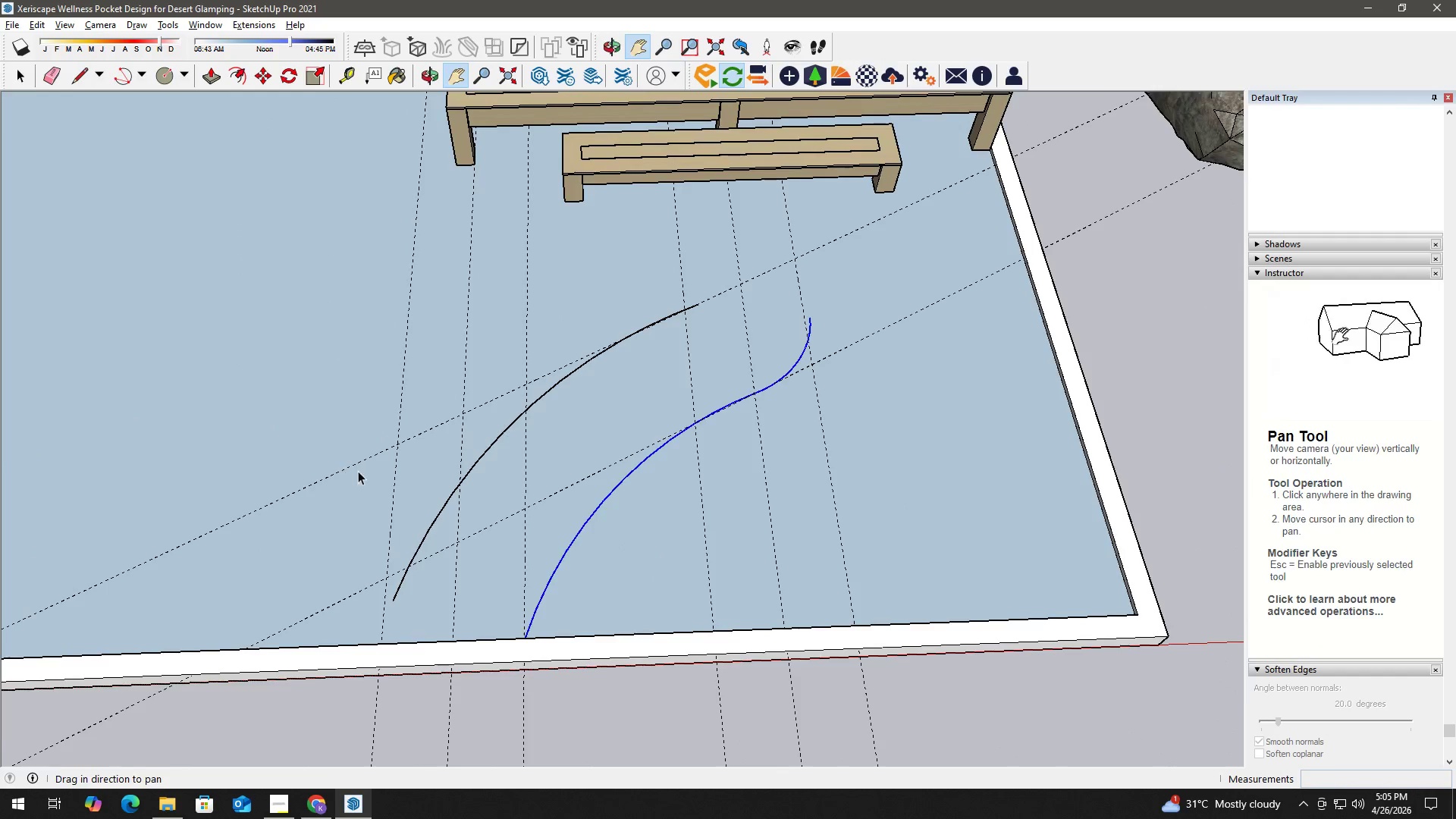 
left_click_drag(start_coordinate=[442, 419], to_coordinate=[485, 515])
 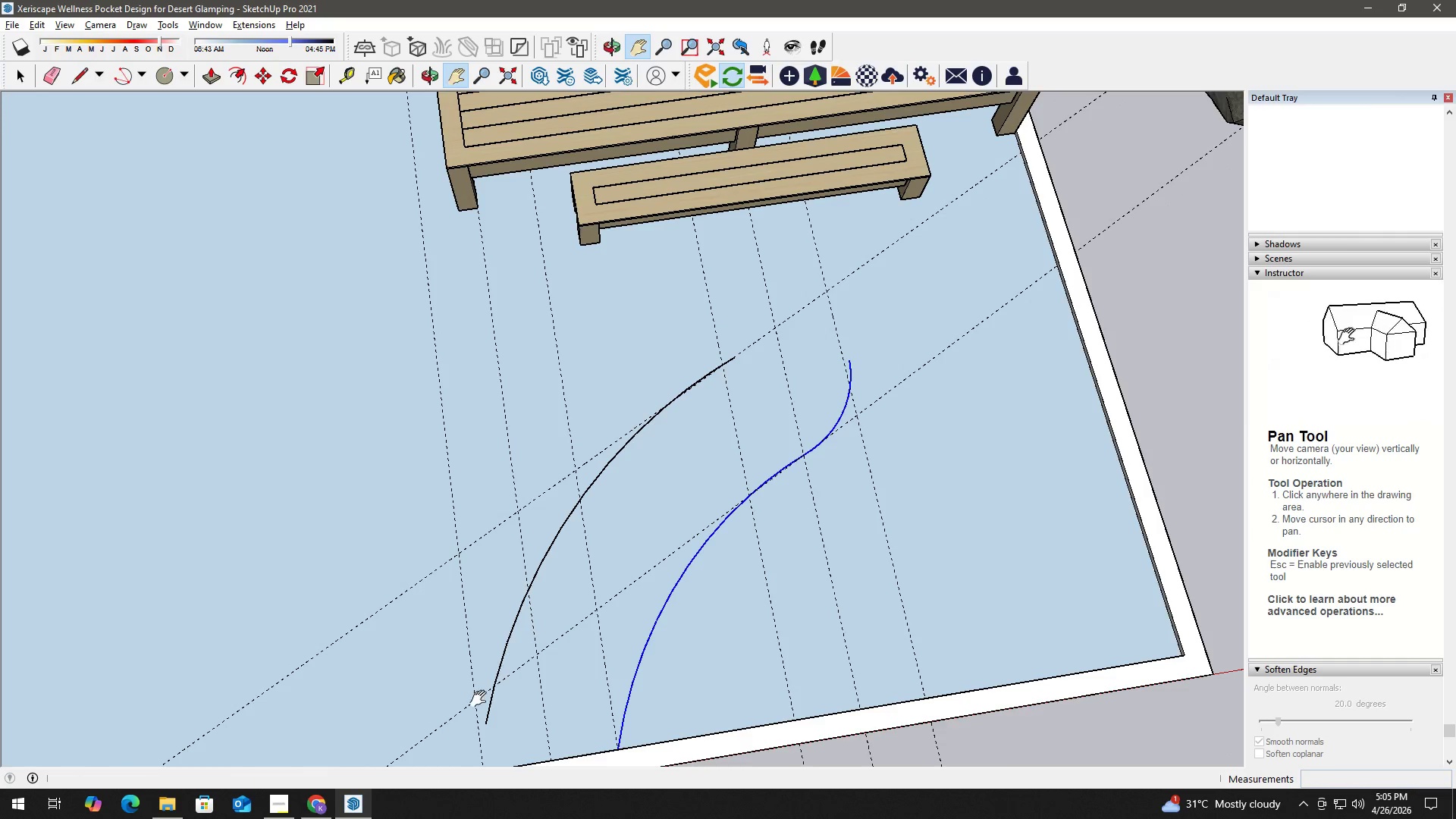 
key(Space)
 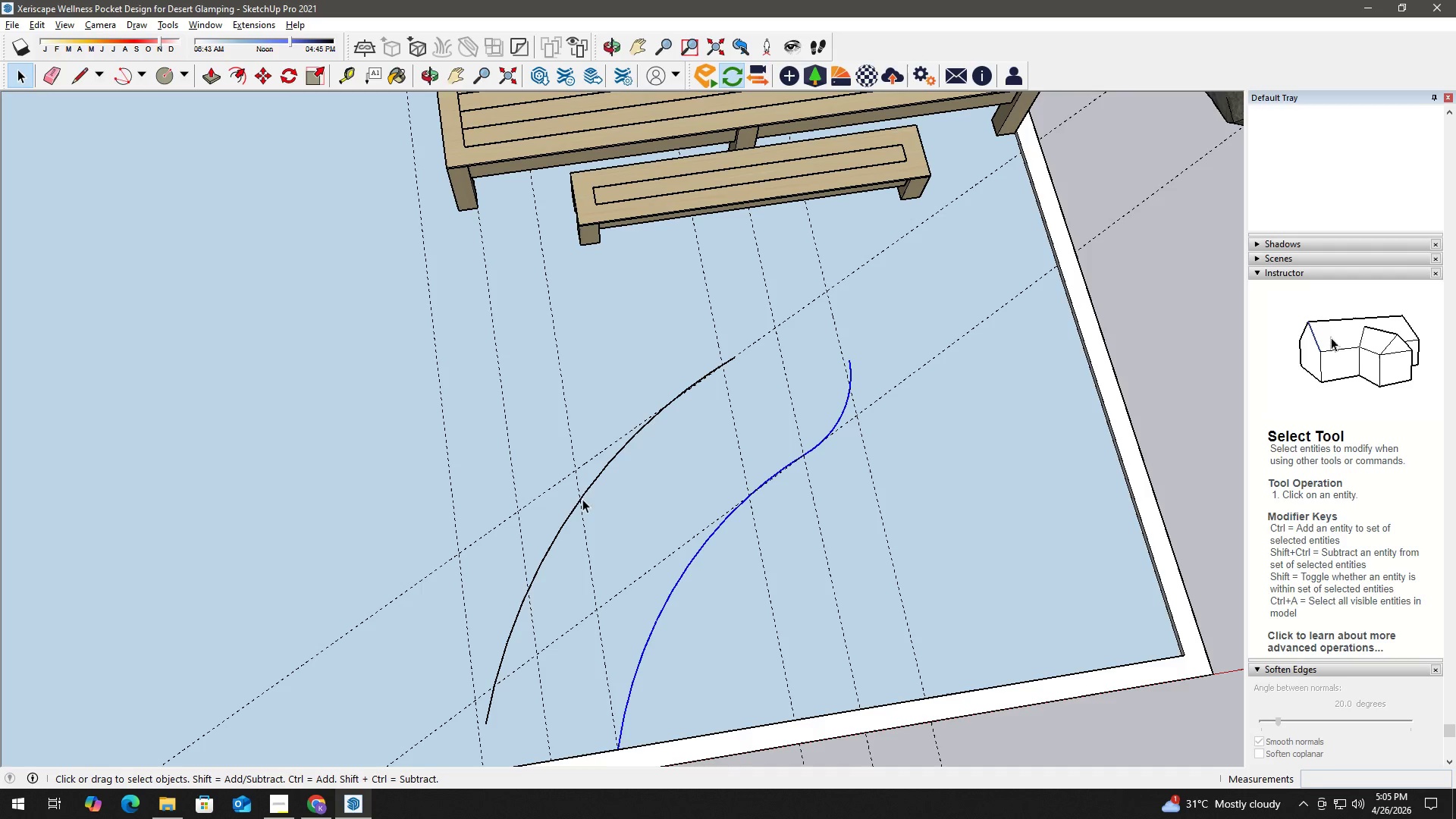 
hold_key(key=H, duration=1.26)
 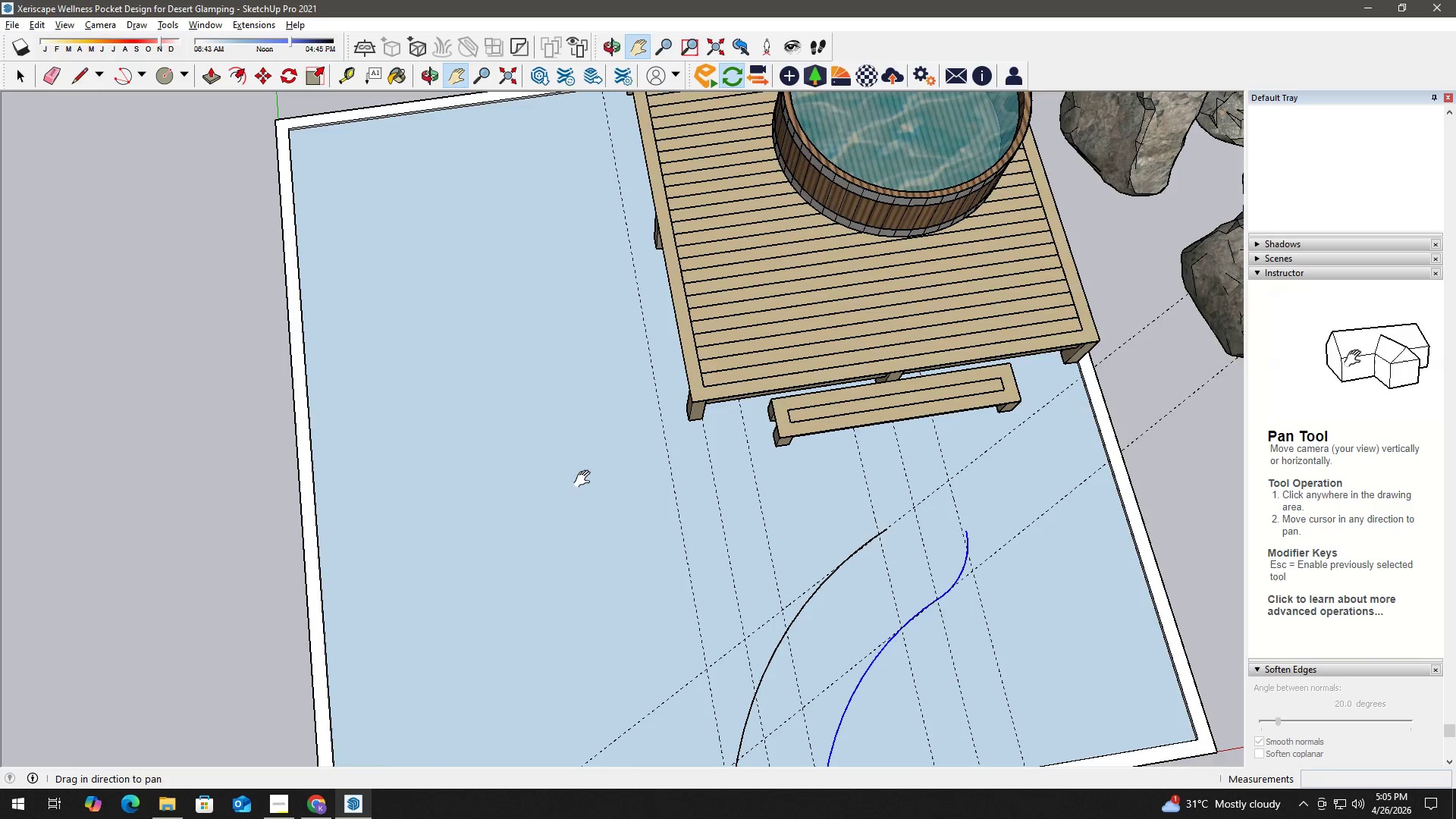 
left_click_drag(start_coordinate=[529, 444], to_coordinate=[638, 481])
 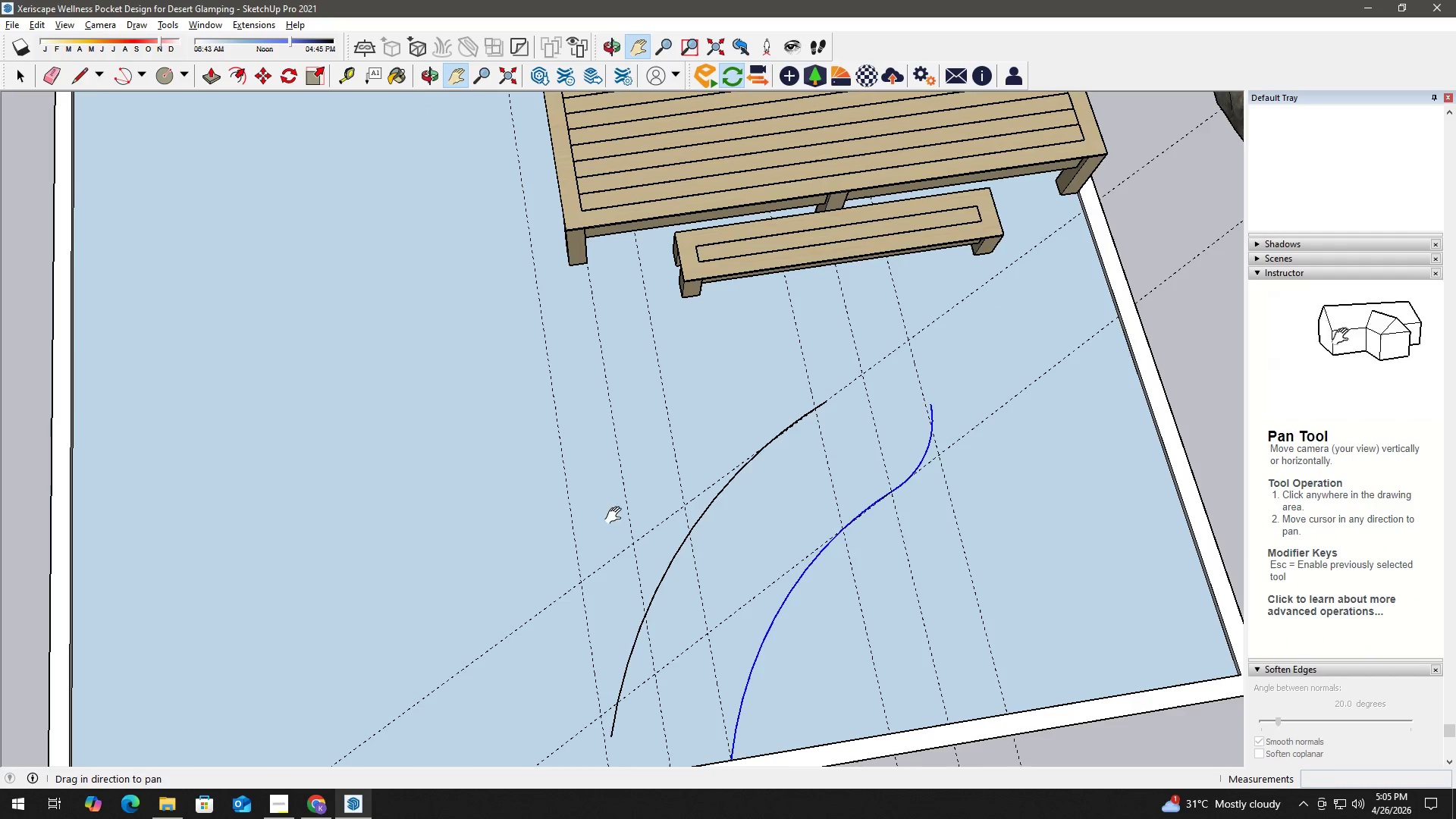 
scroll: coordinate [548, 412], scroll_direction: down, amount: 2.0
 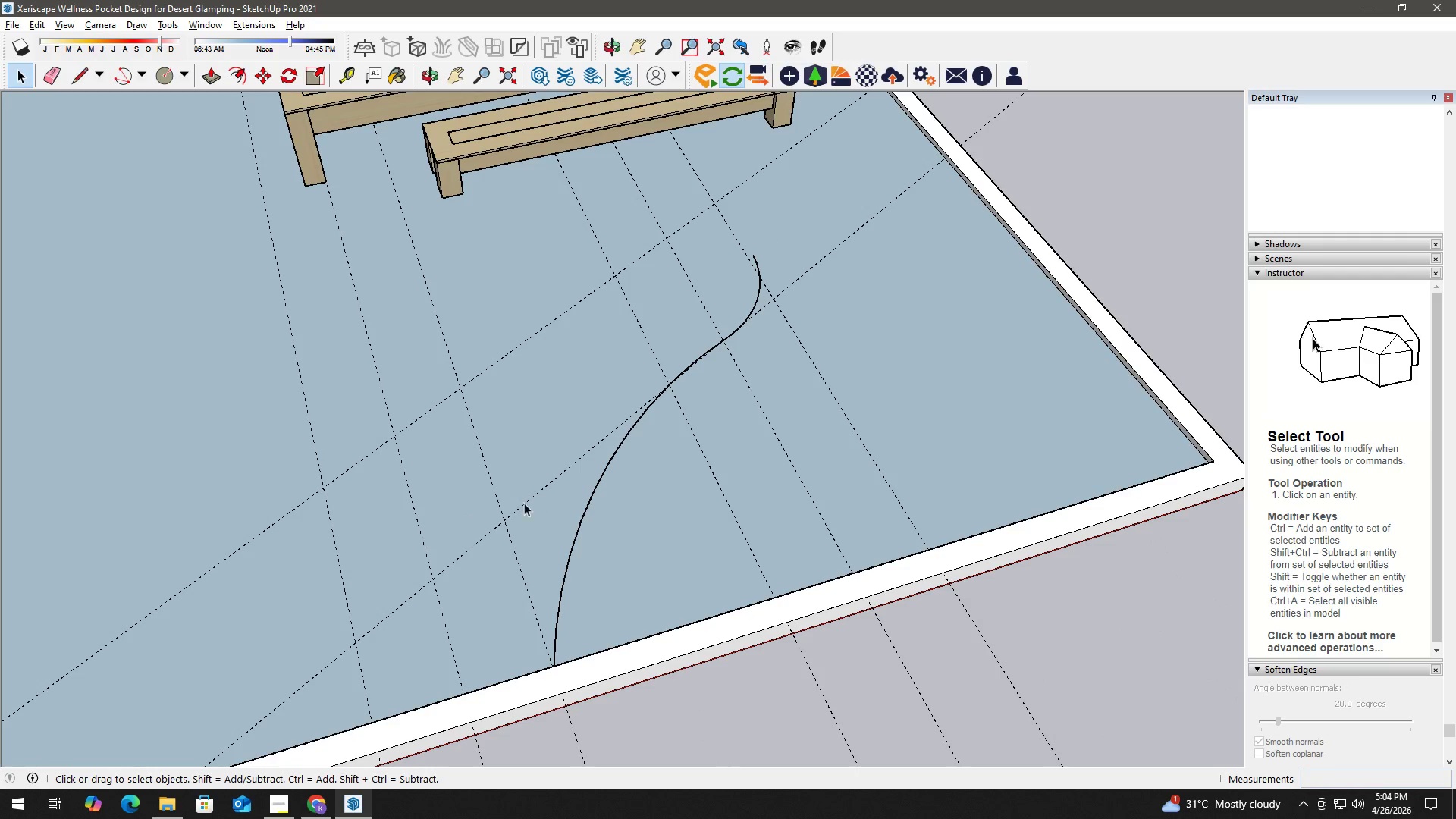 
left_click_drag(start_coordinate=[554, 448], to_coordinate=[683, 557])
 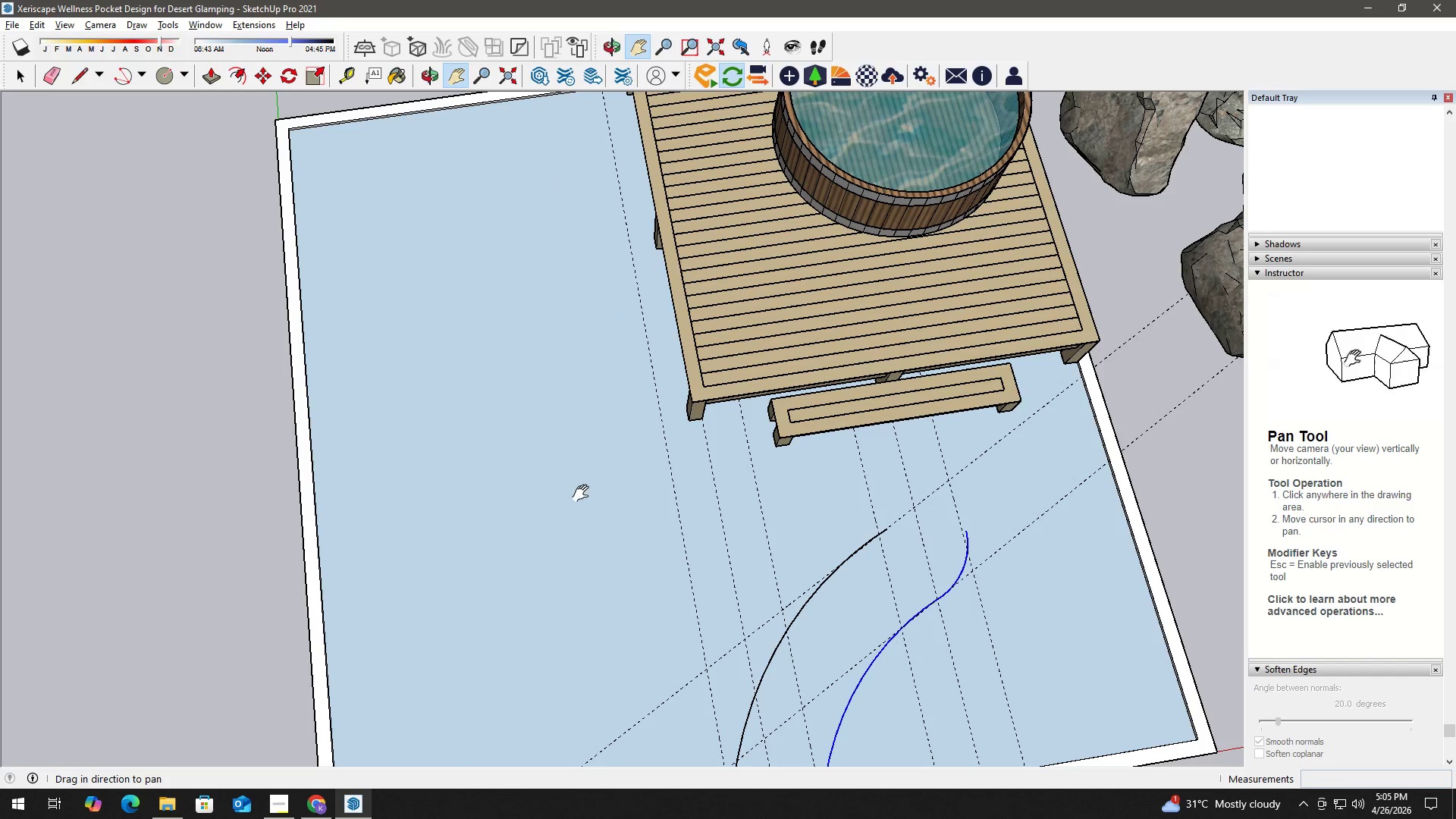 
scroll: coordinate [482, 594], scroll_direction: down, amount: 2.0
 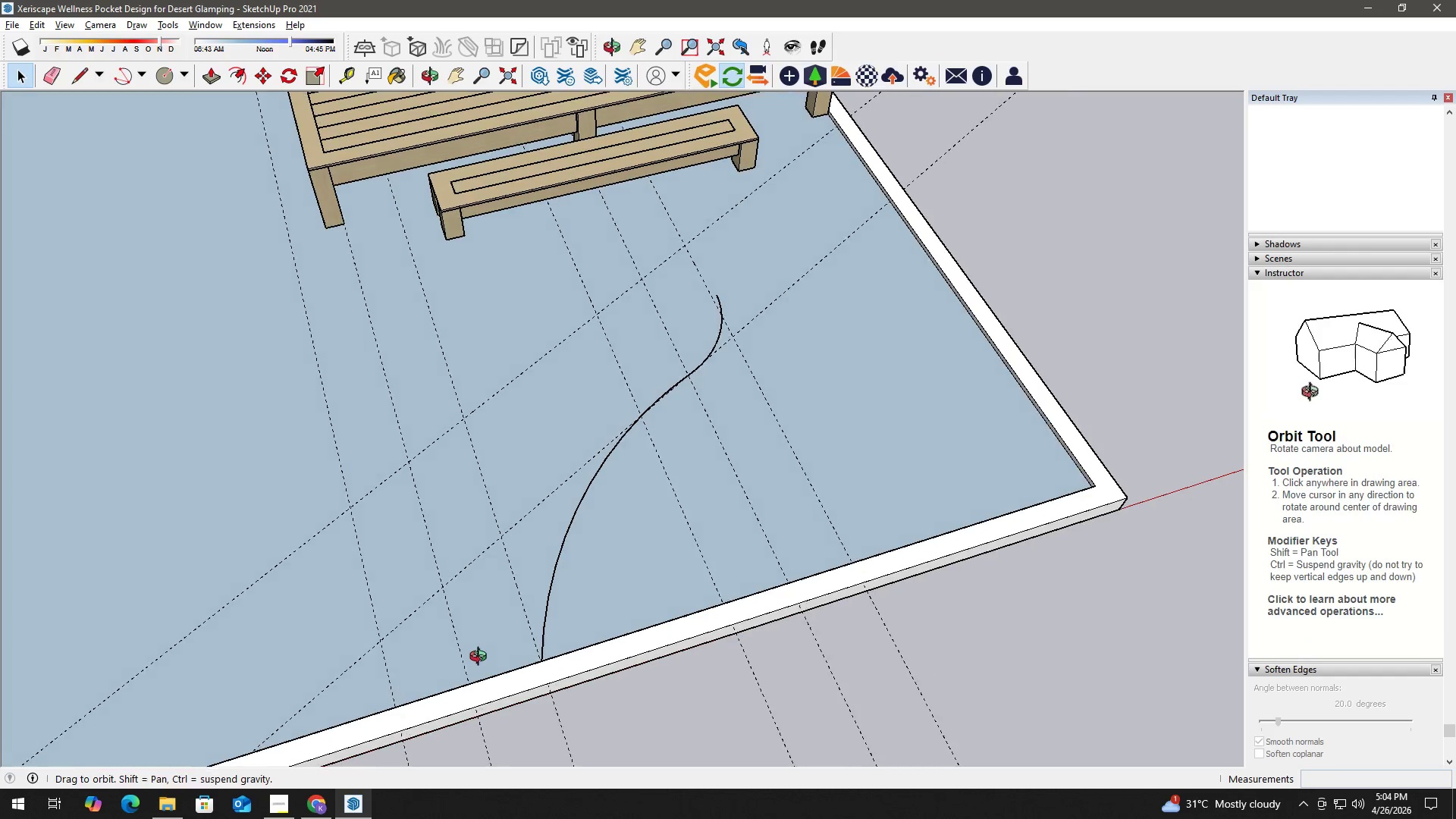 
scroll: coordinate [430, 656], scroll_direction: up, amount: 1.0
 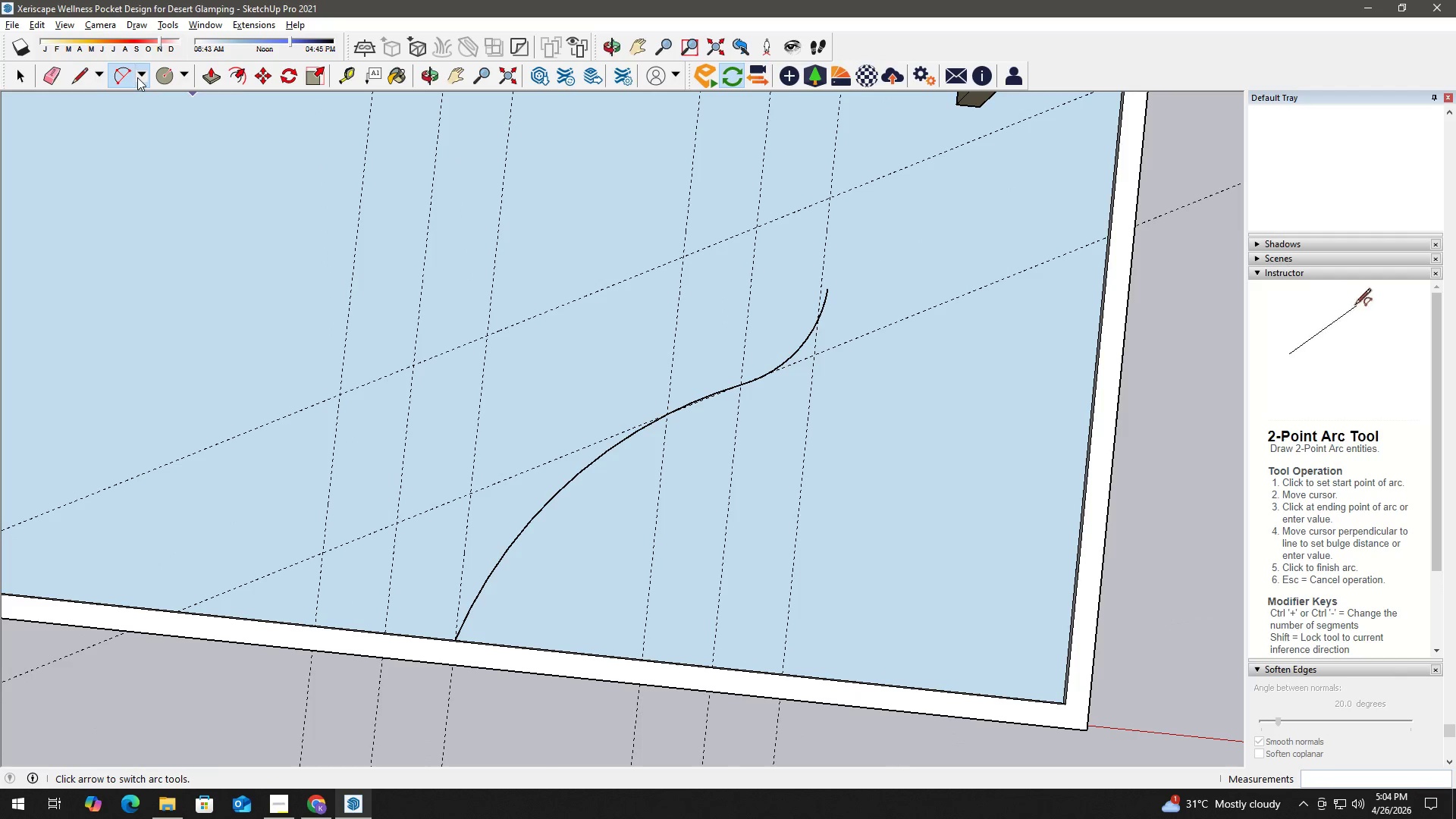 
key(Space)
 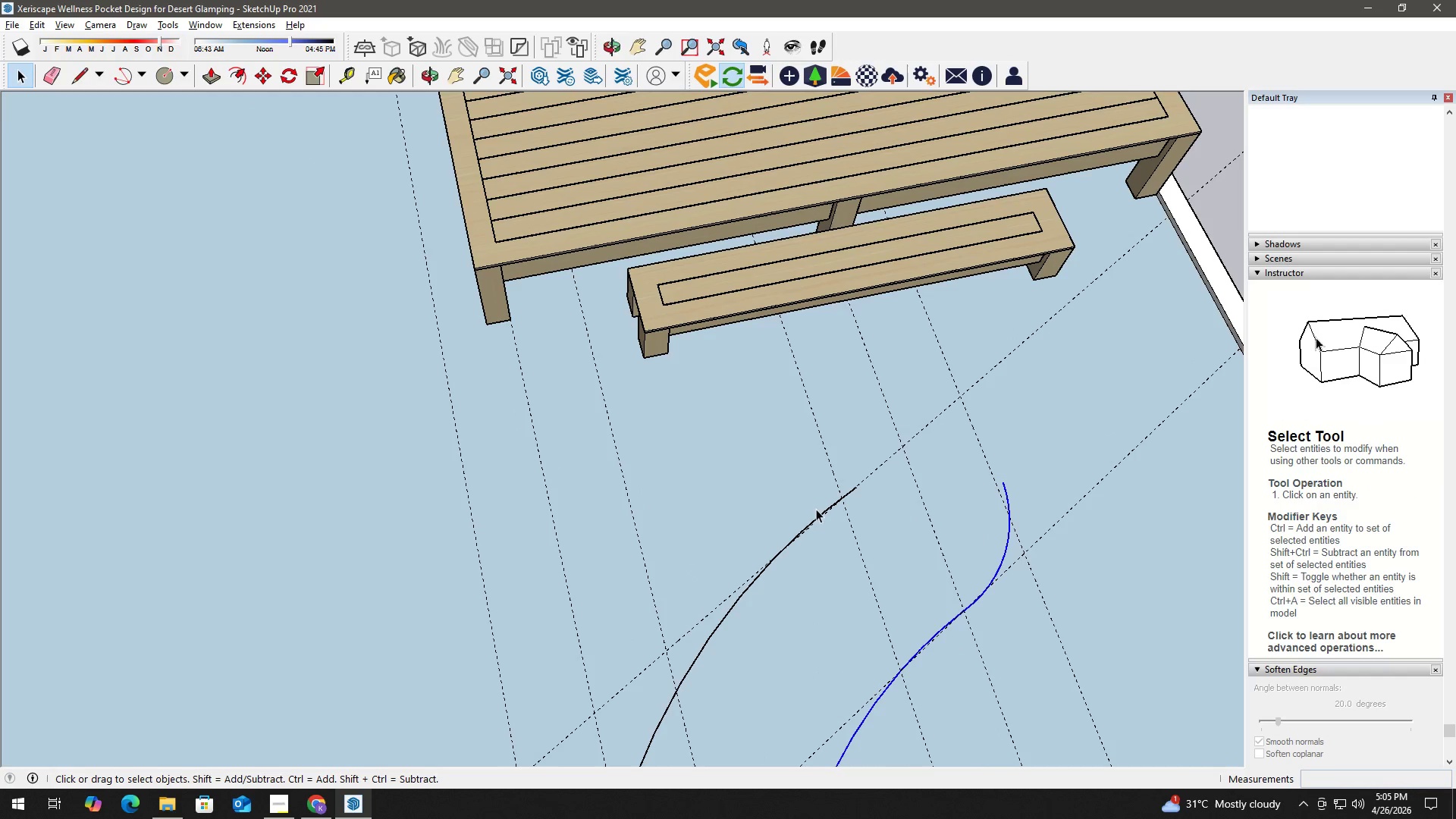 
left_click([819, 511])
 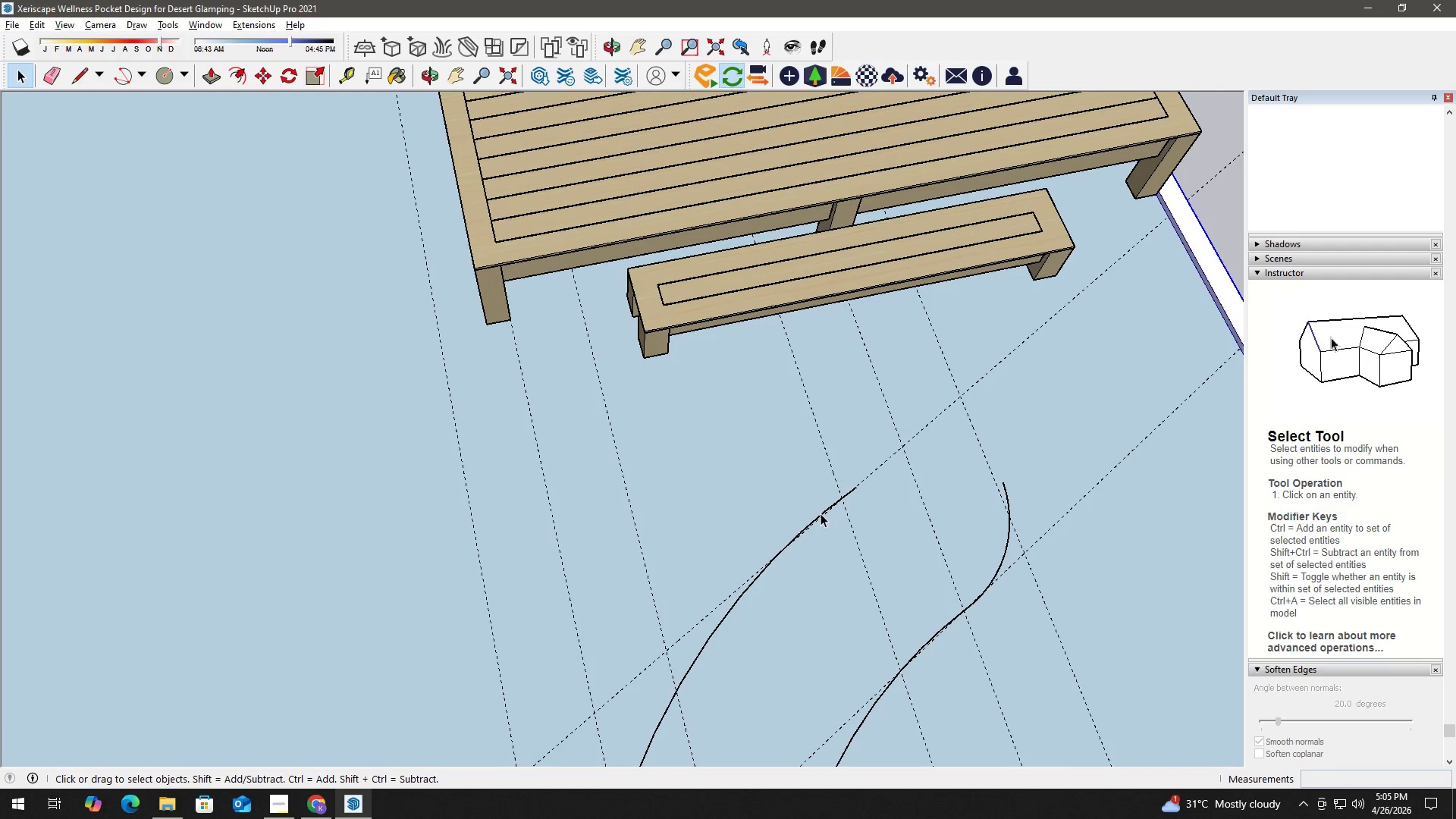 
left_click([819, 514])
 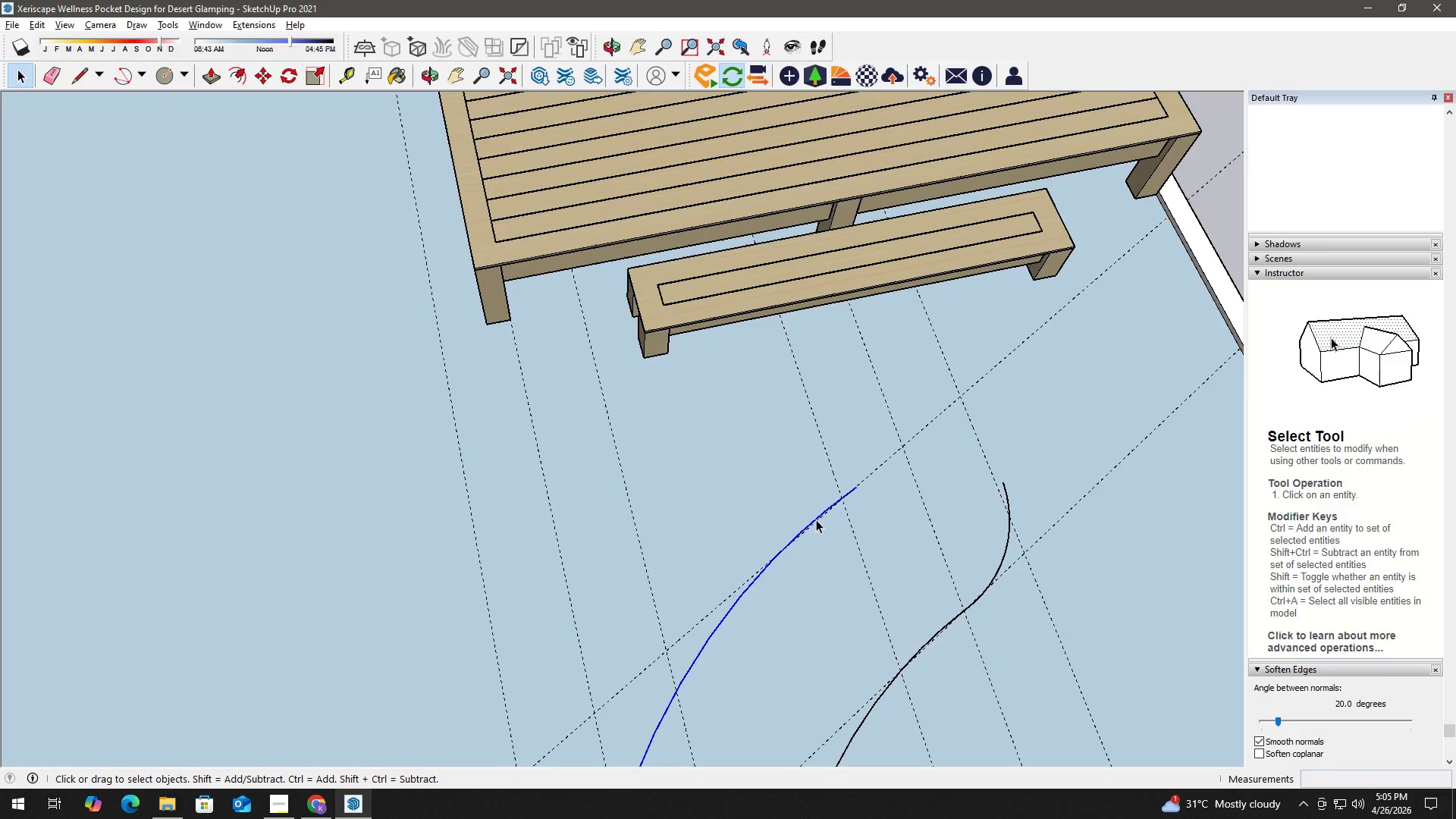 
scroll: coordinate [414, 639], scroll_direction: up, amount: 5.0
 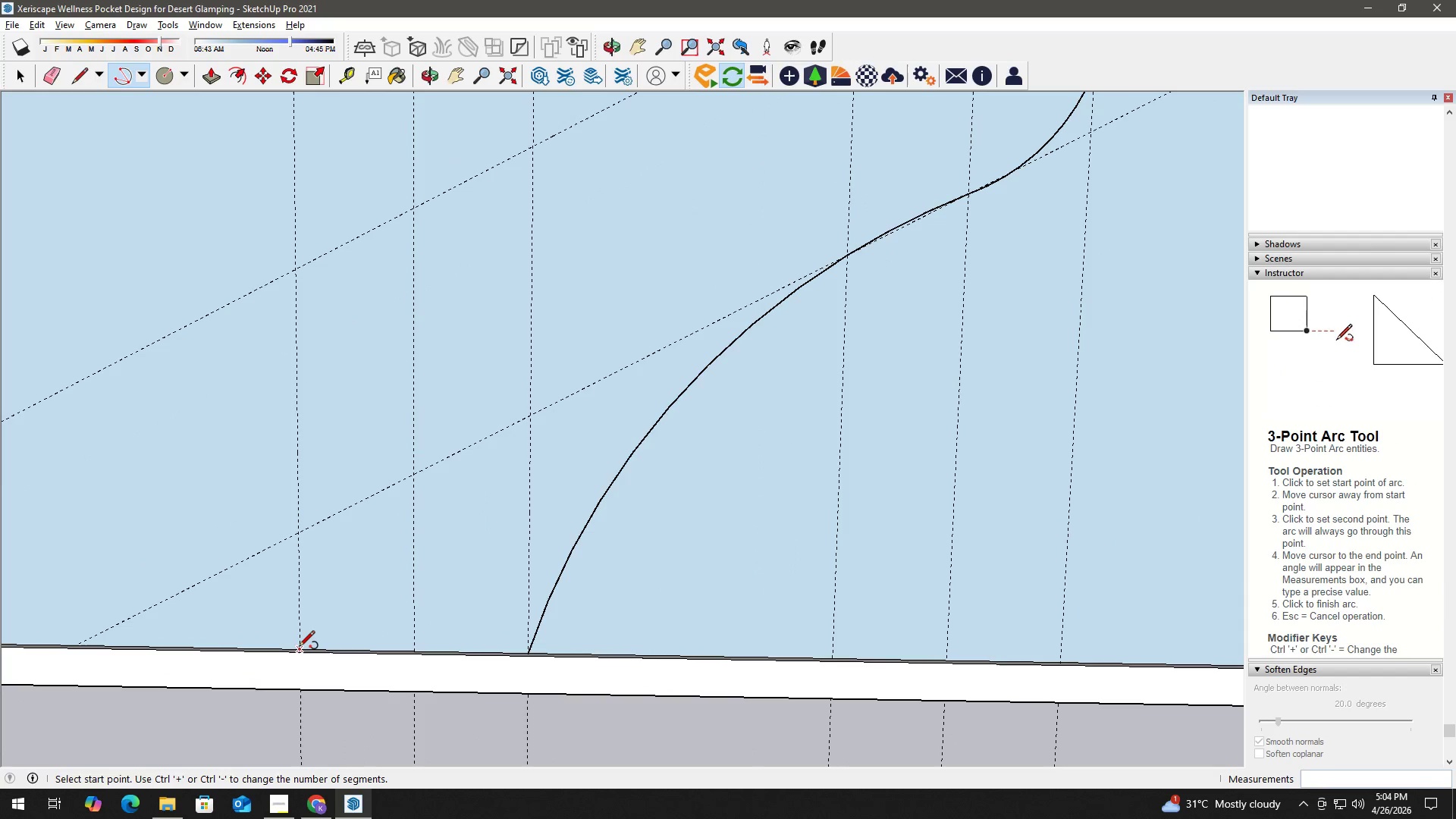 
key(A)
 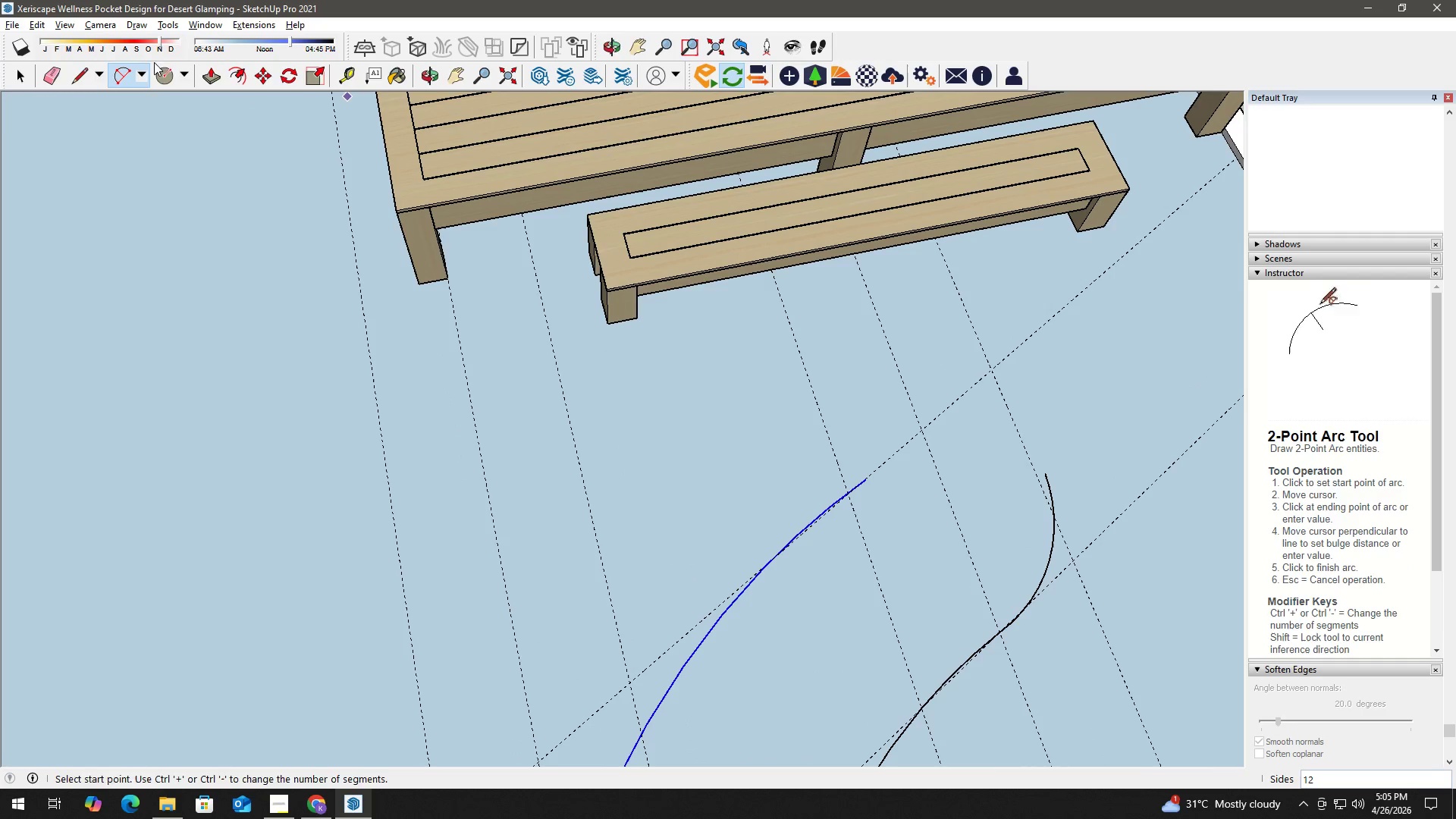 
scroll: coordinate [372, 375], scroll_direction: down, amount: 1.0
 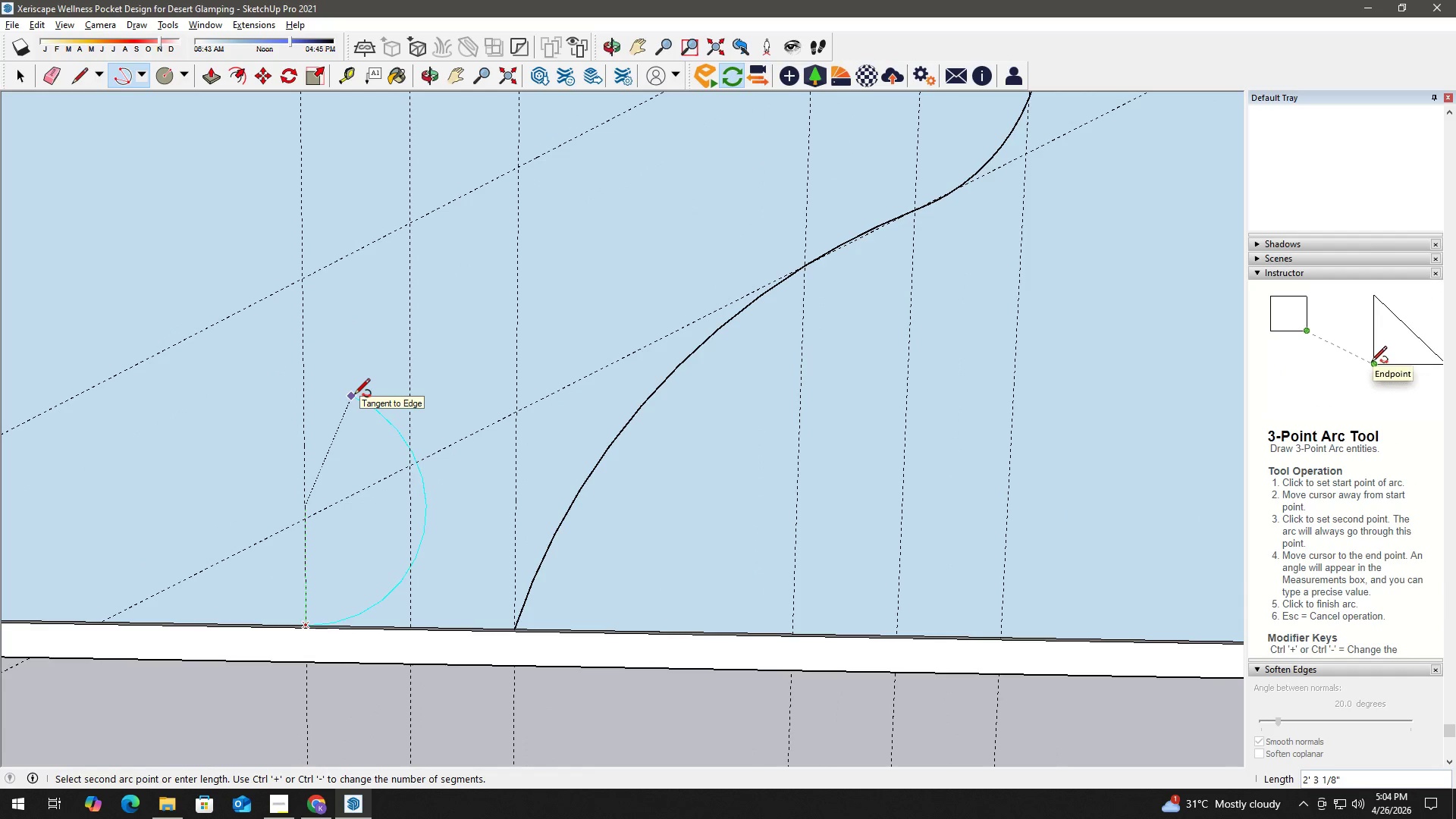 
left_click([143, 74])
 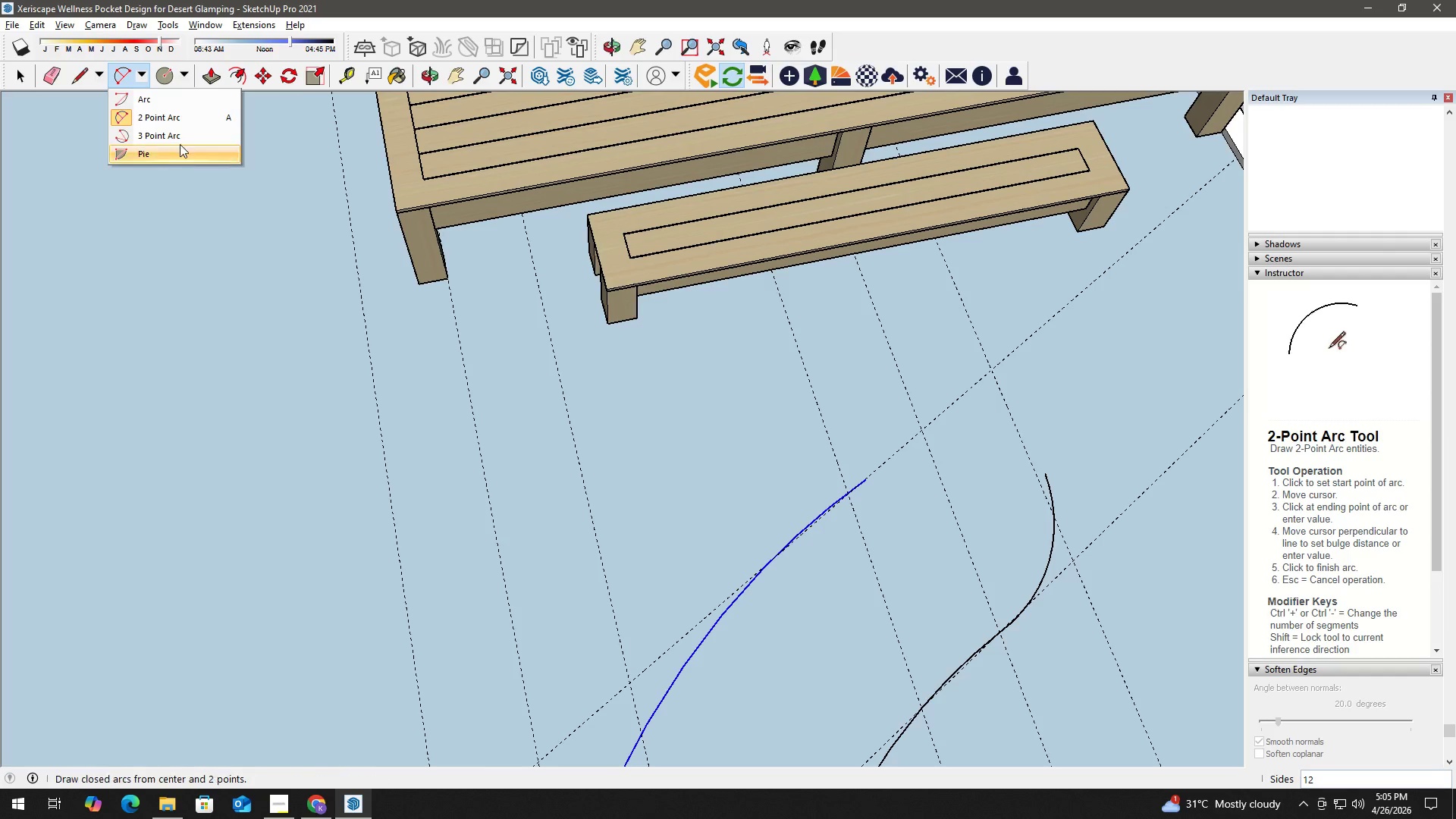 
left_click([184, 136])
 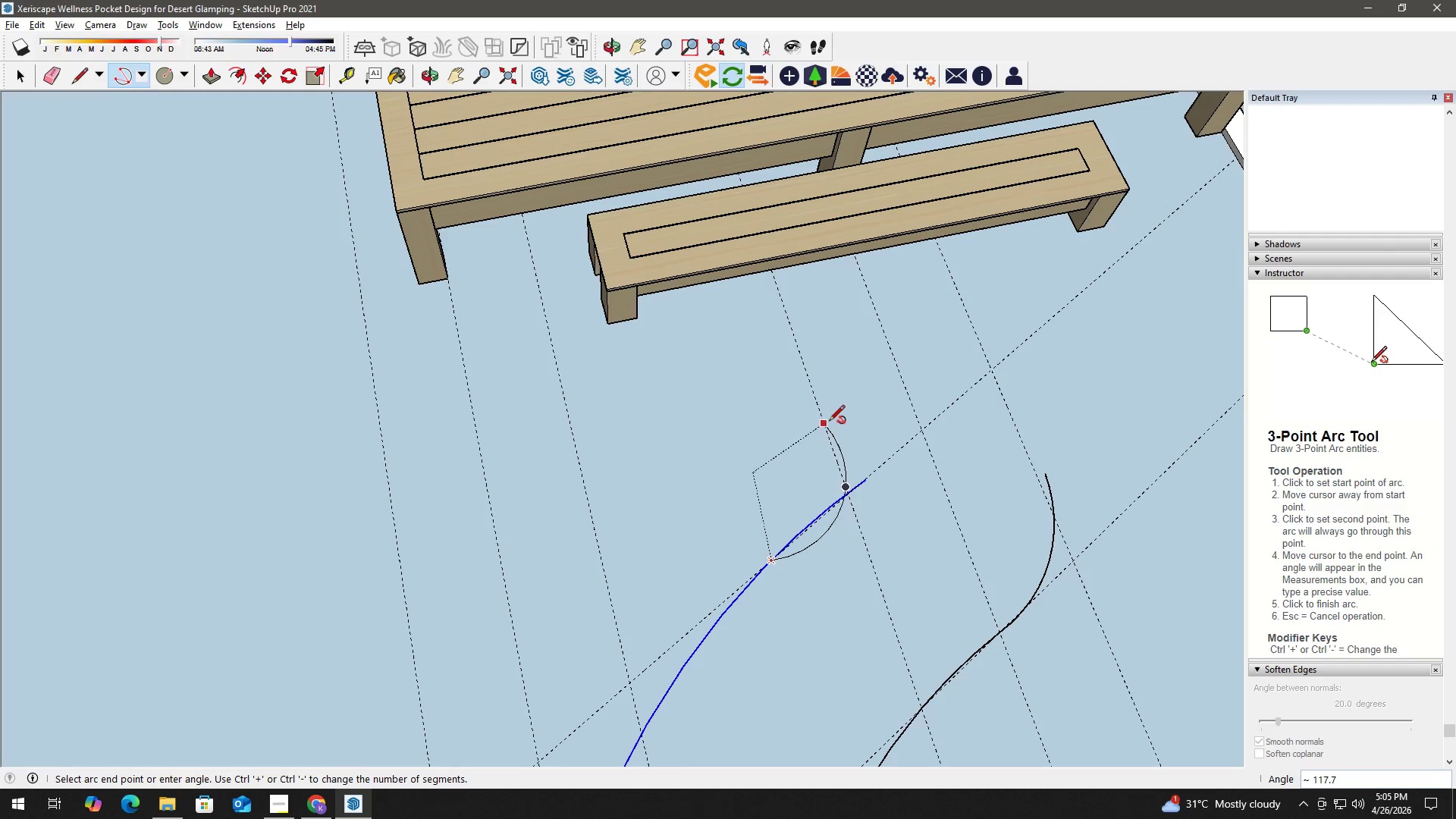 
scroll: coordinate [474, 348], scroll_direction: down, amount: 6.0
 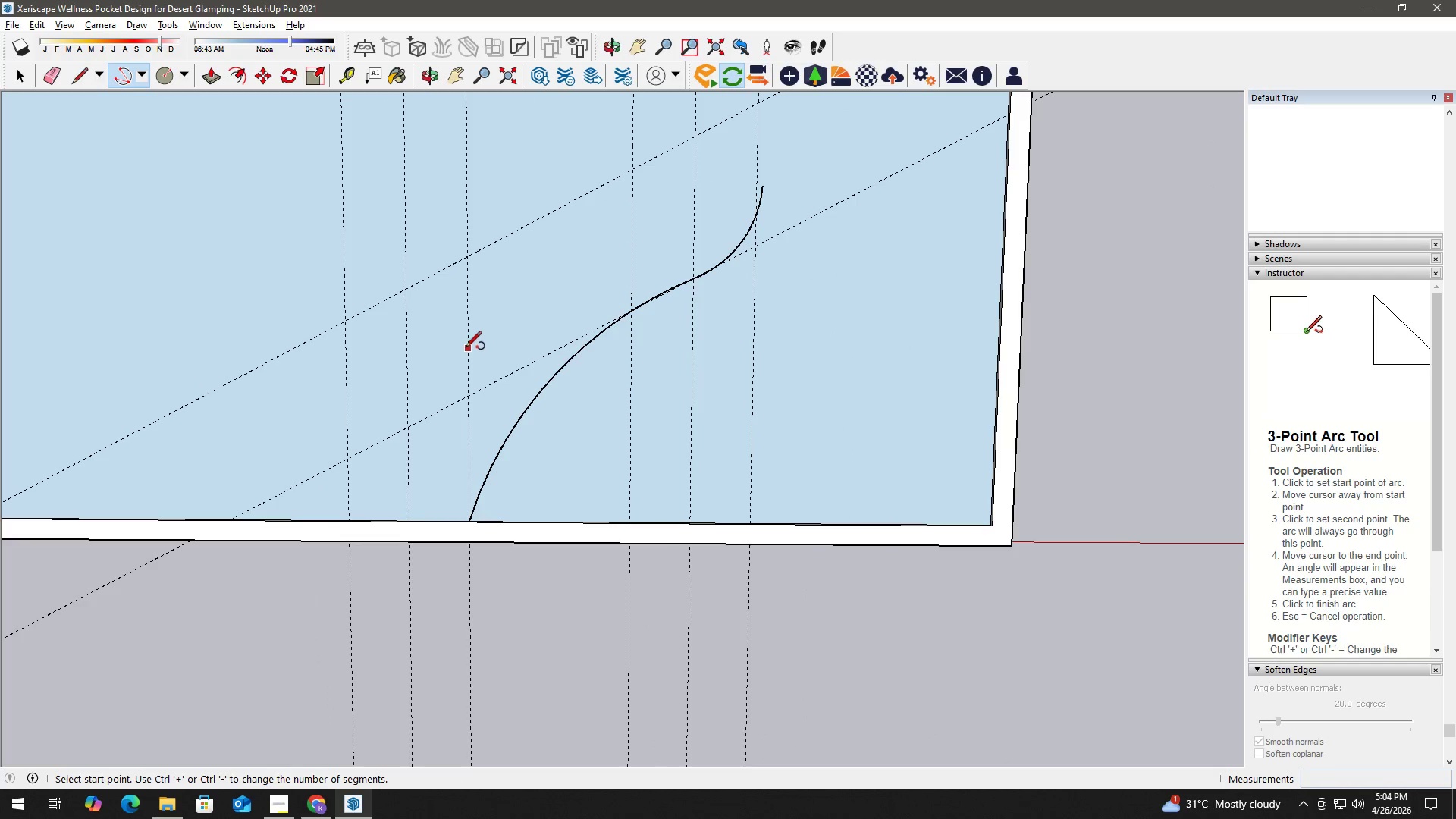 
wait(6.02)
 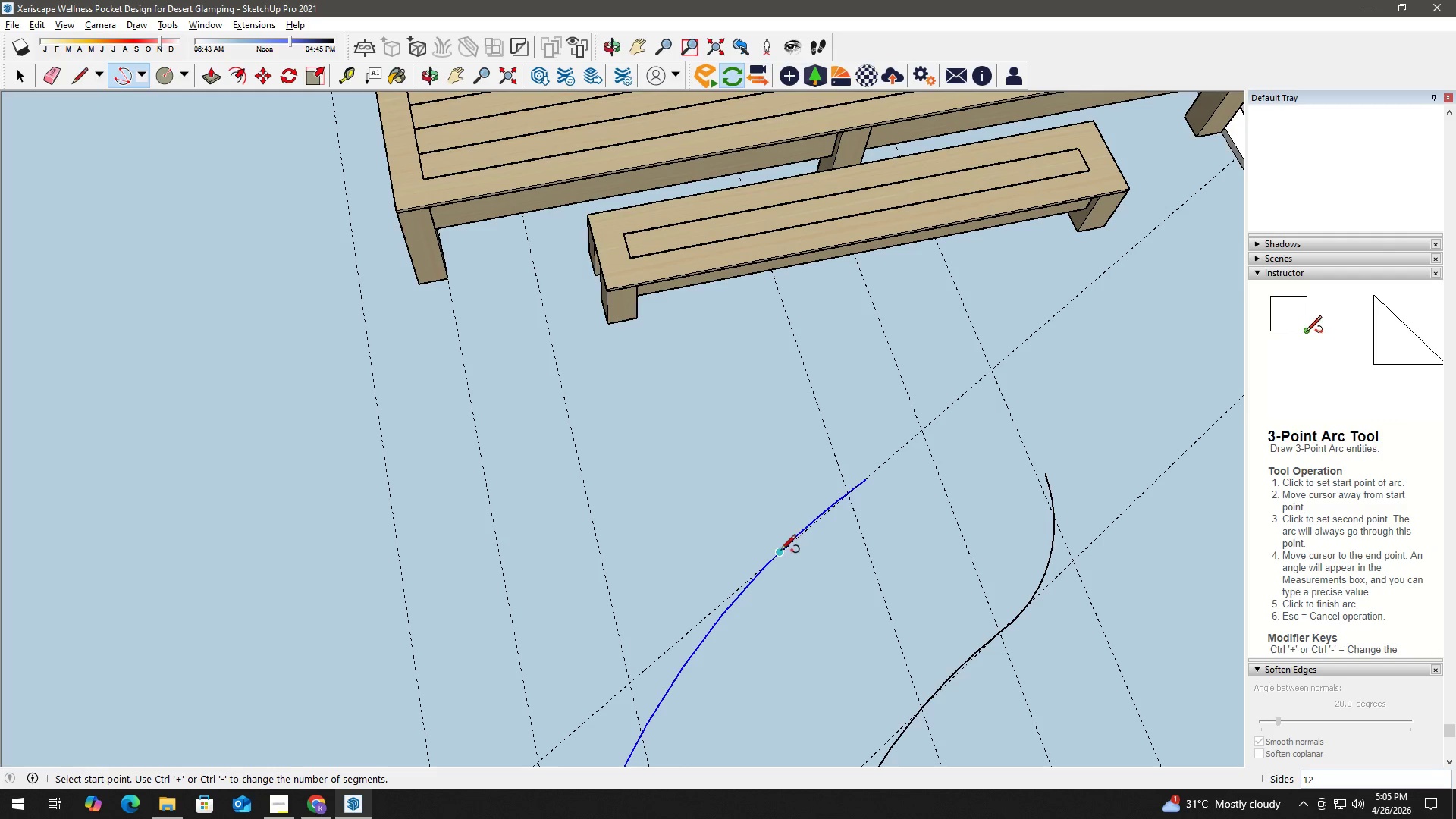 
key(Escape)
 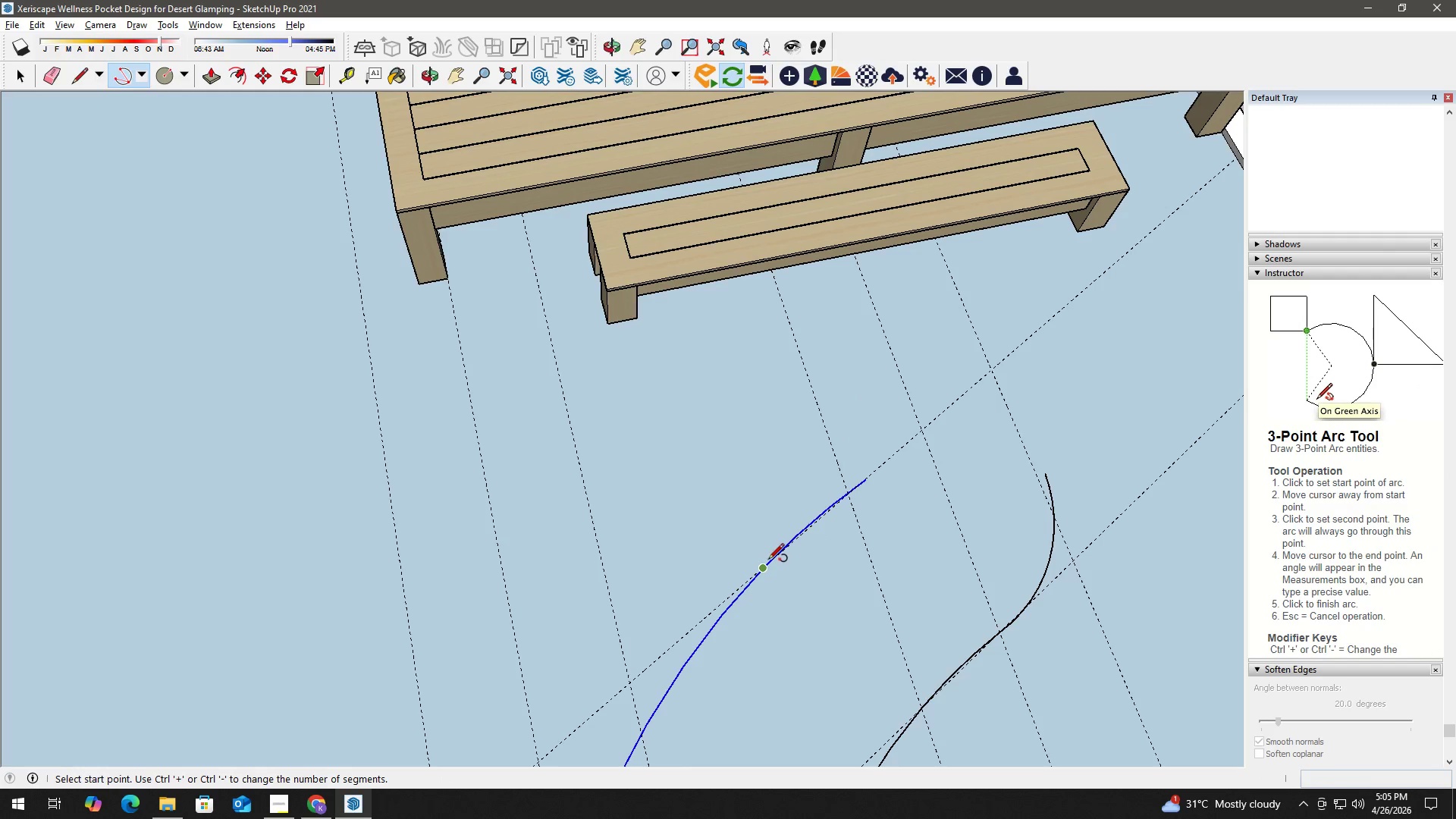 
left_click_drag(start_coordinate=[768, 560], to_coordinate=[771, 551])
 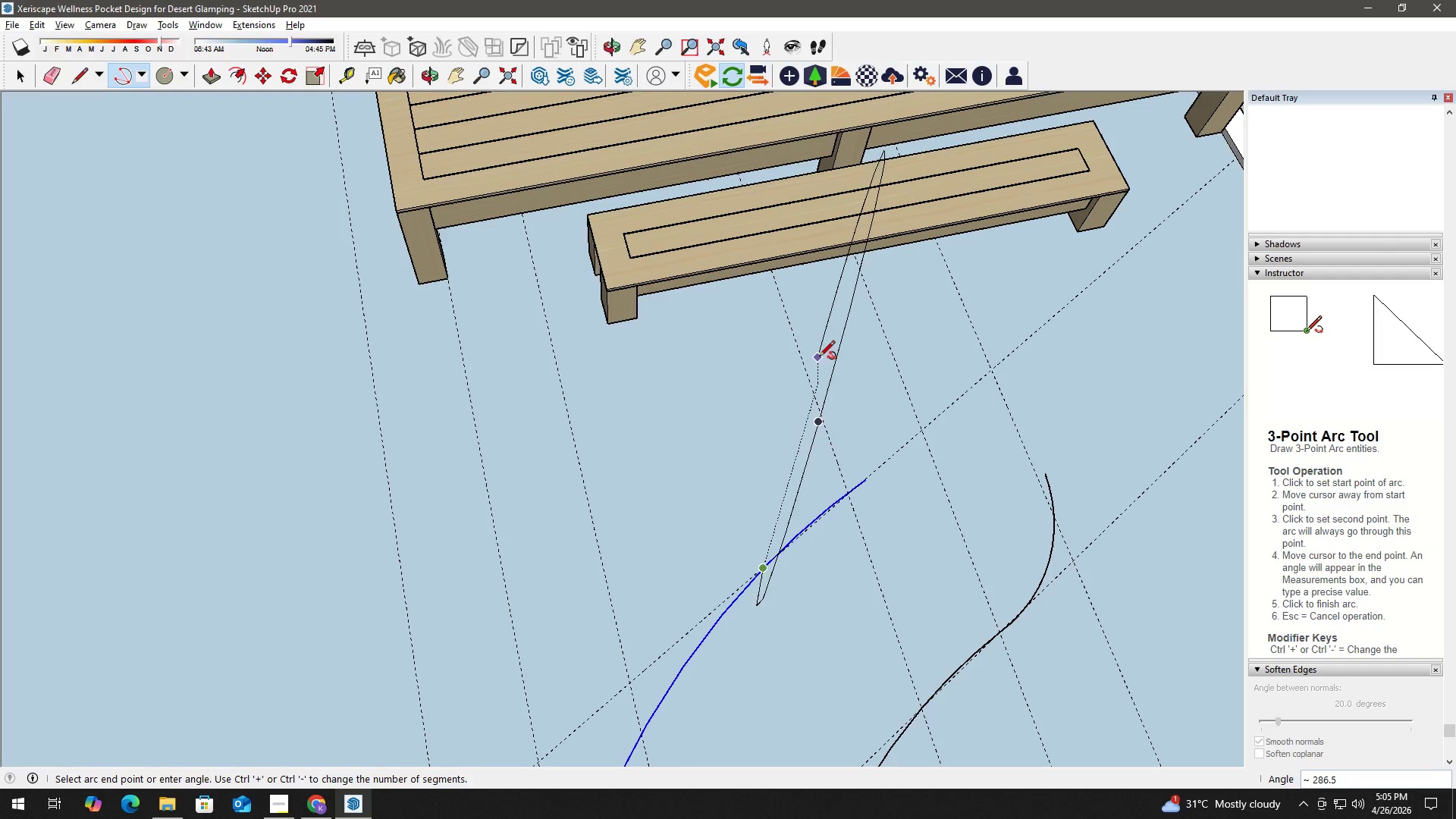 
scroll: coordinate [609, 436], scroll_direction: up, amount: 4.0
 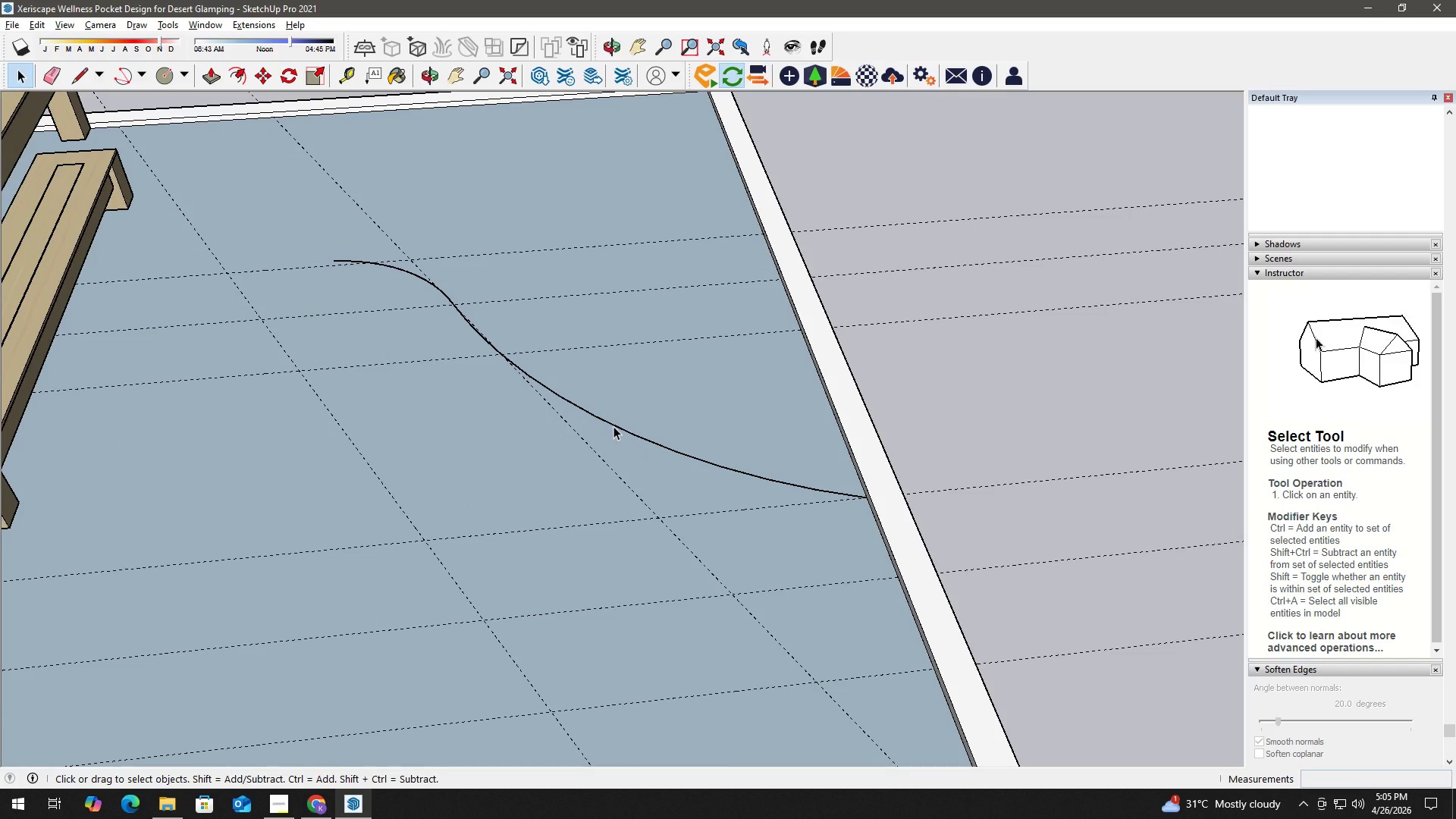 
key(Escape)
 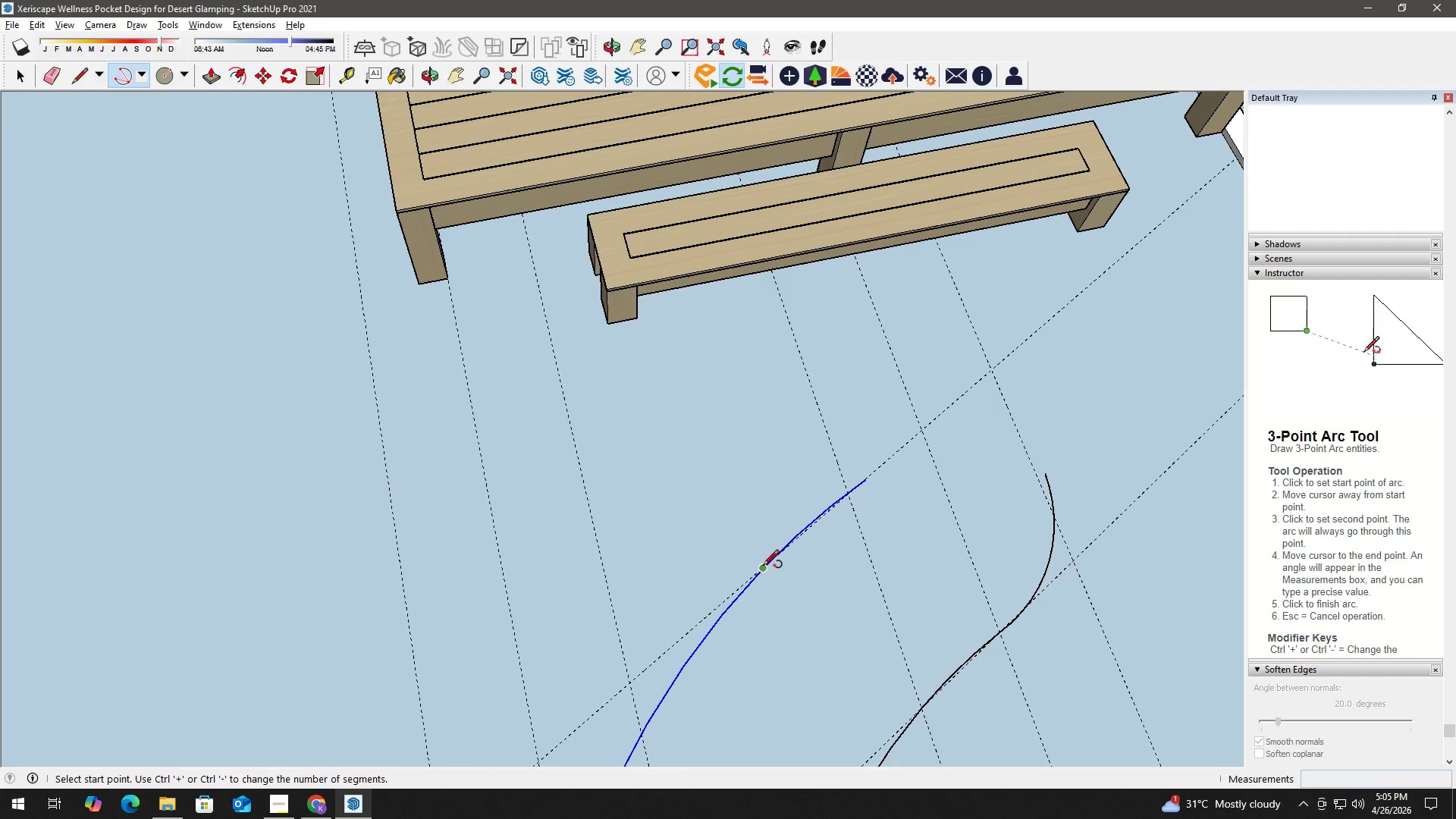 
left_click_drag(start_coordinate=[763, 566], to_coordinate=[767, 554])
 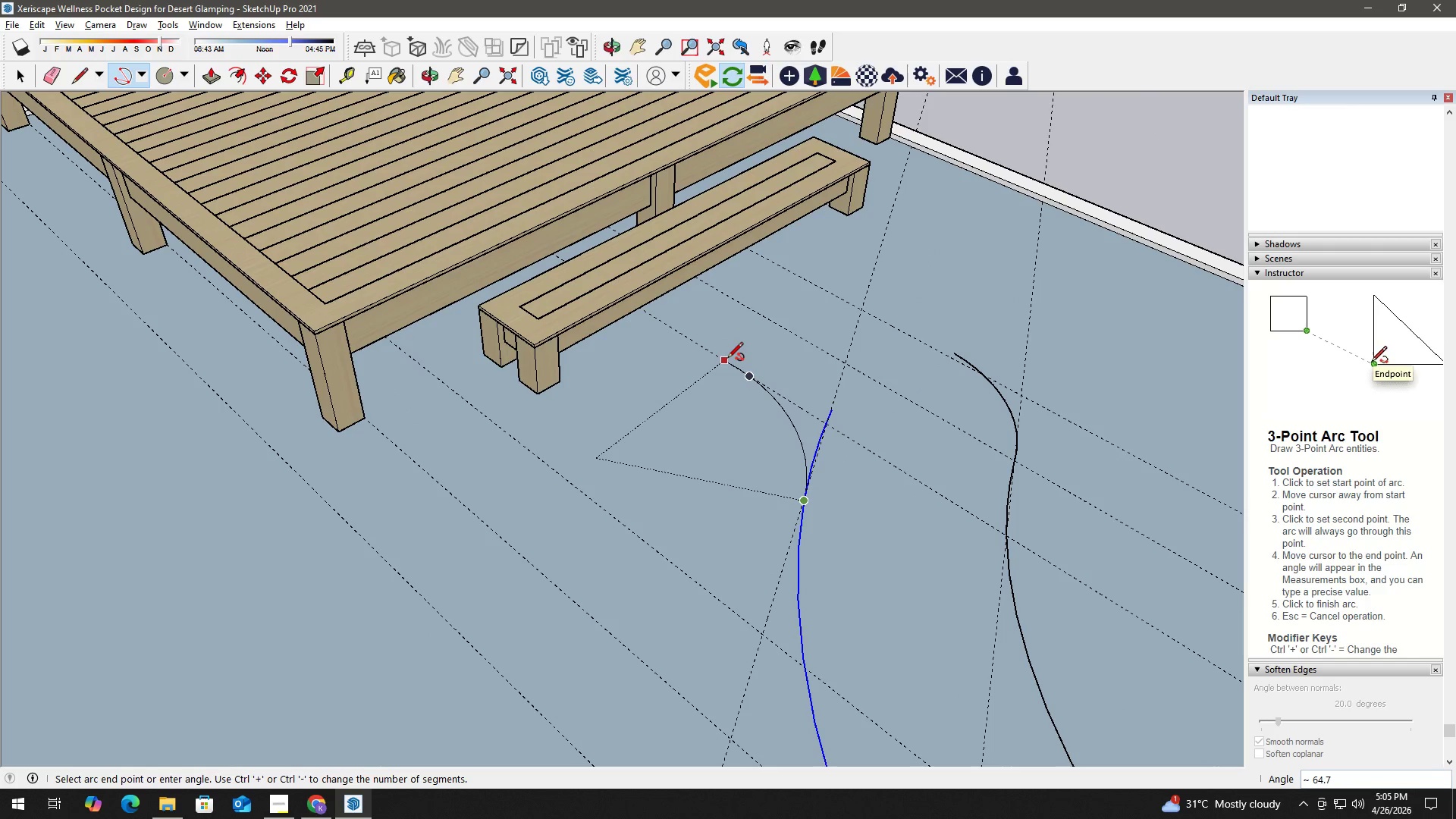 
wait(5.72)
 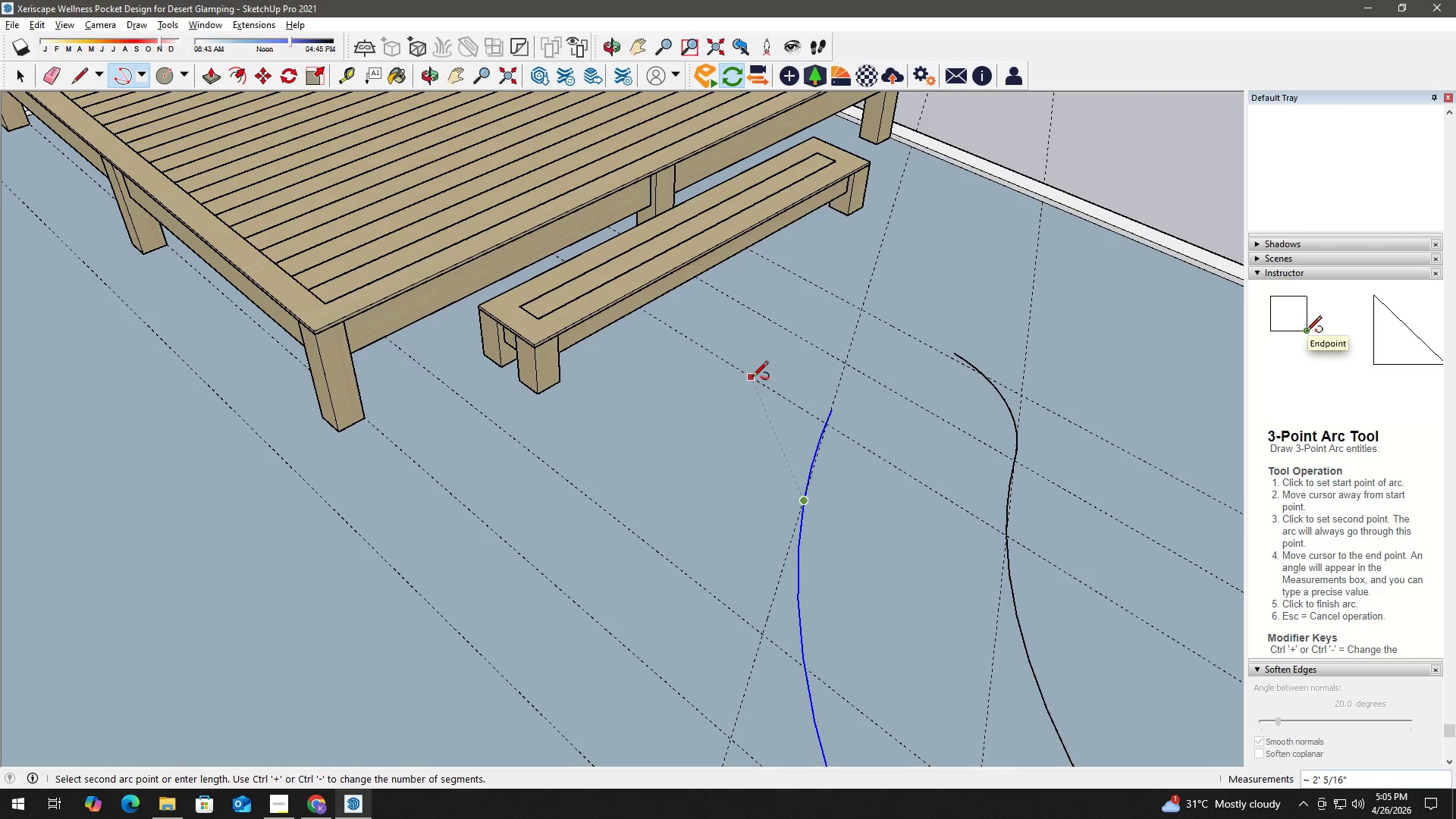 
left_click([734, 366])
 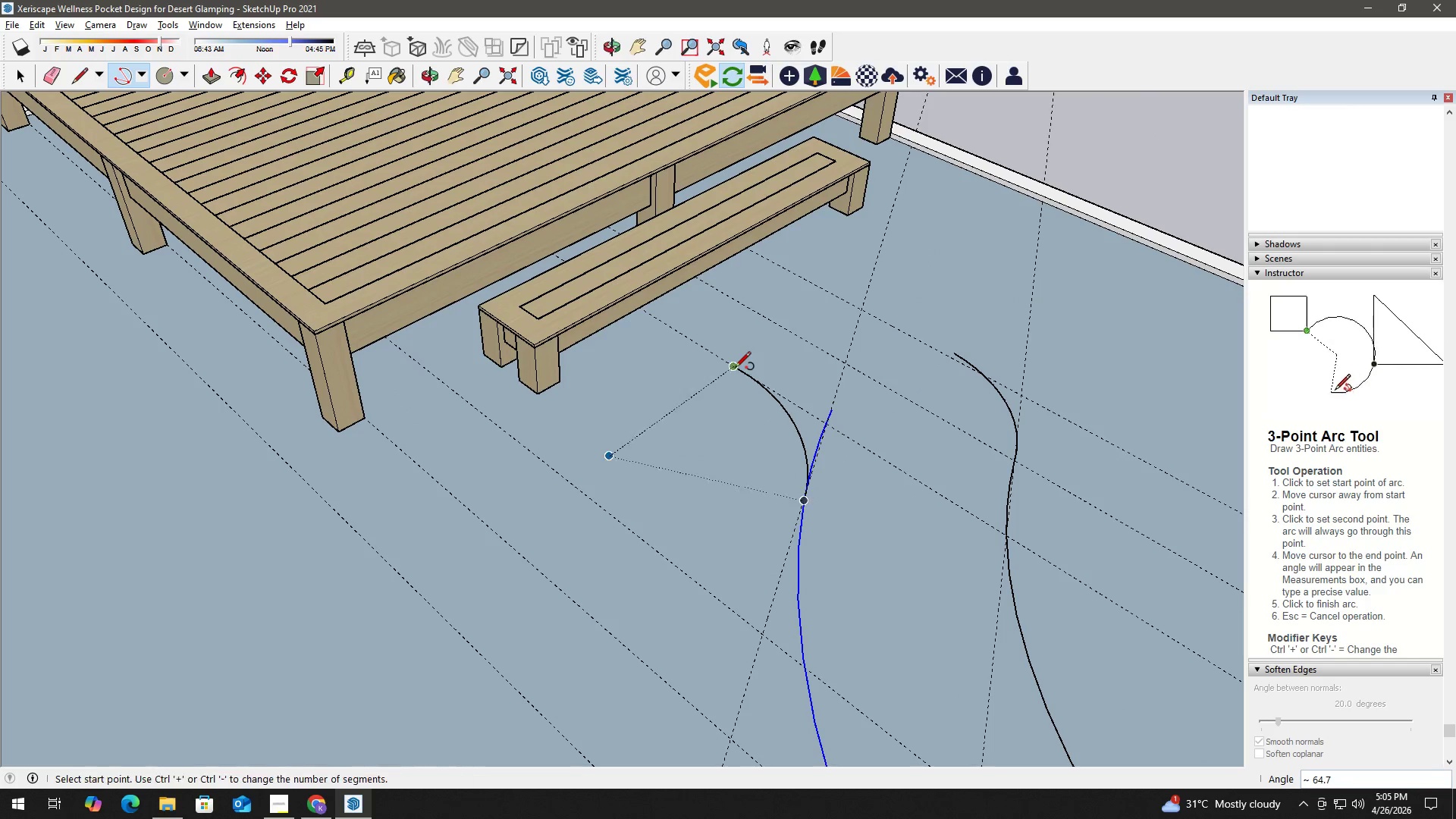 
key(Space)
 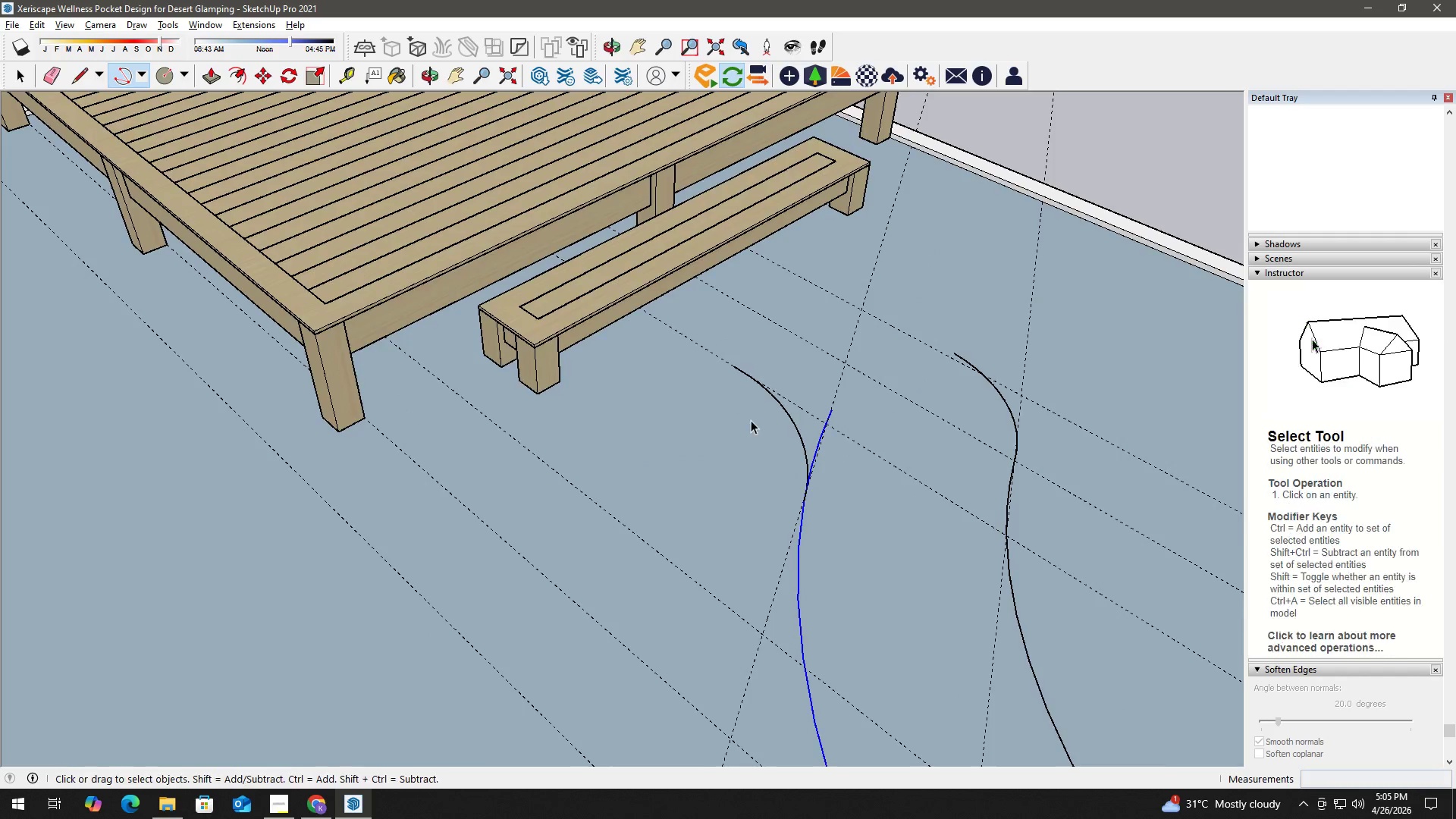 
left_click([789, 496])
 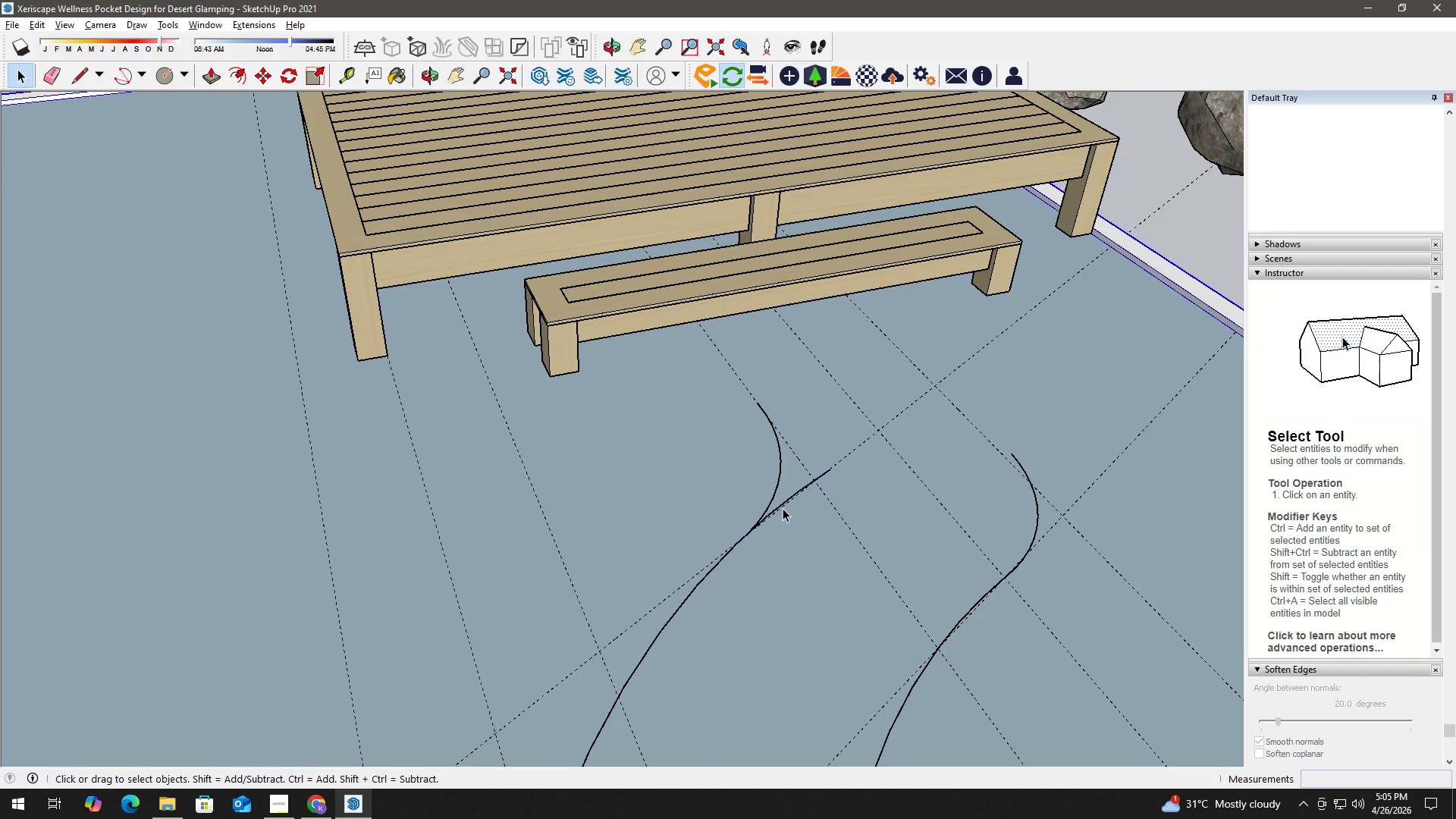 
double_click([781, 501])
 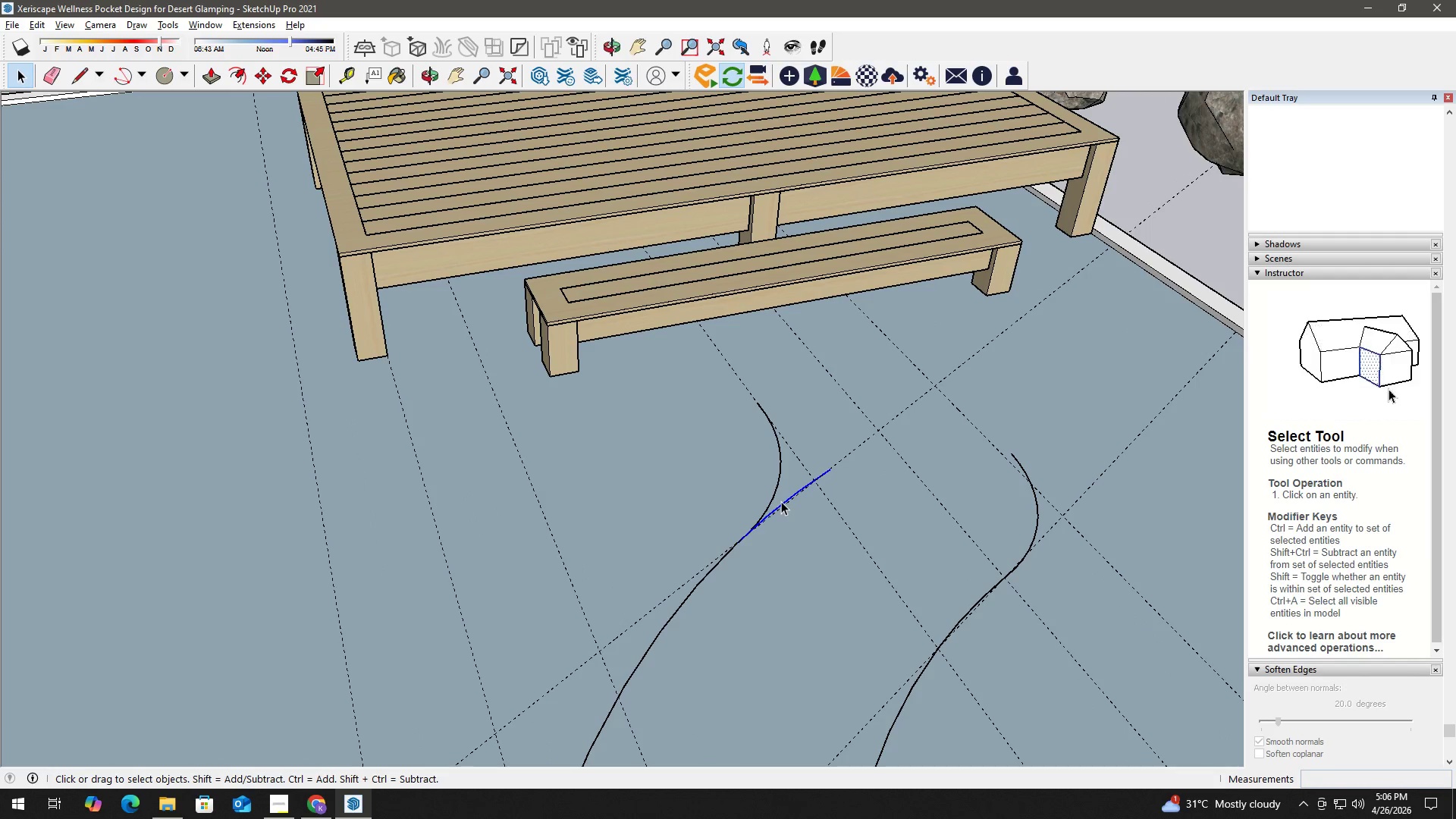 
key(Delete)
 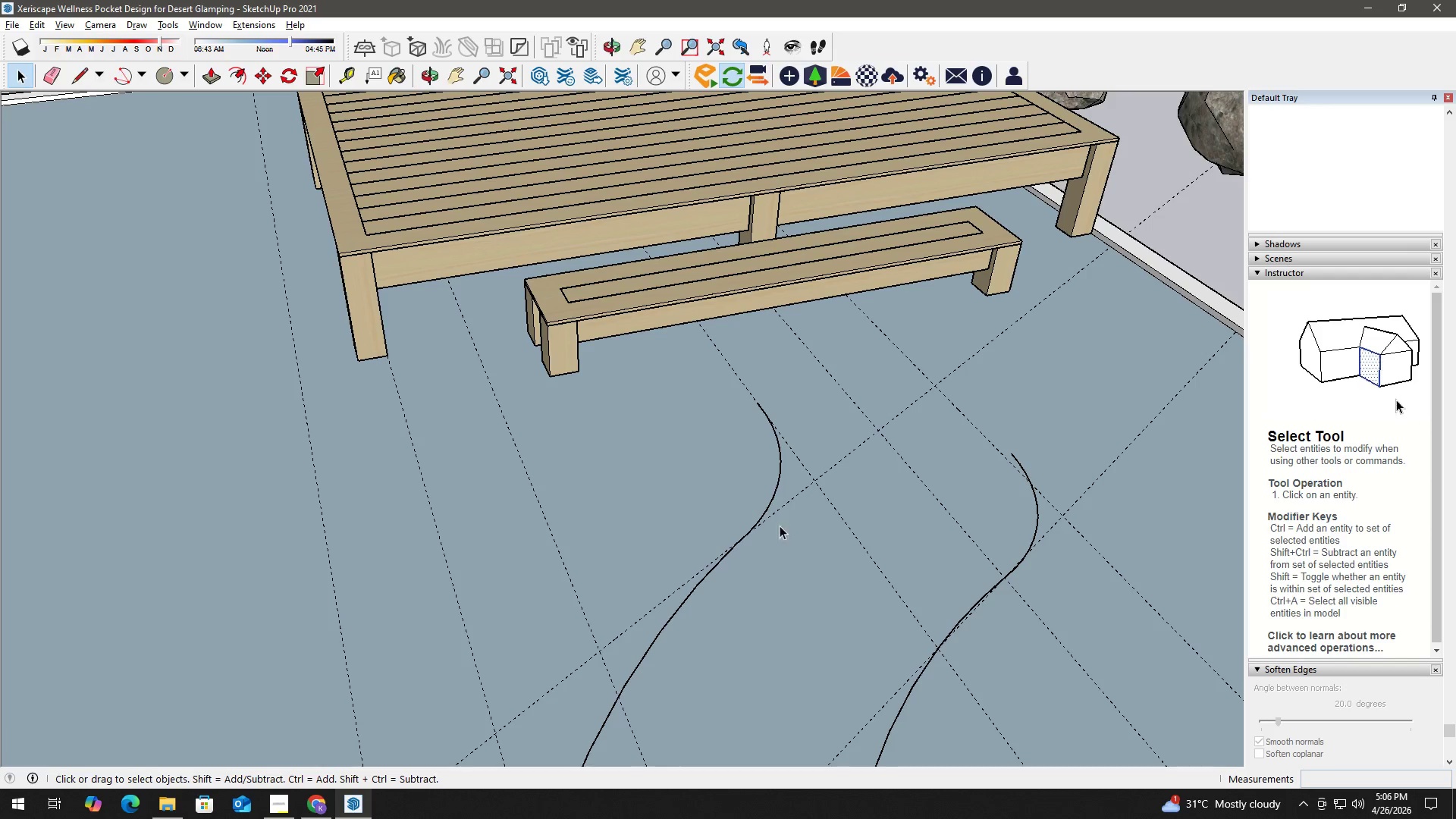 
left_click([786, 537])
 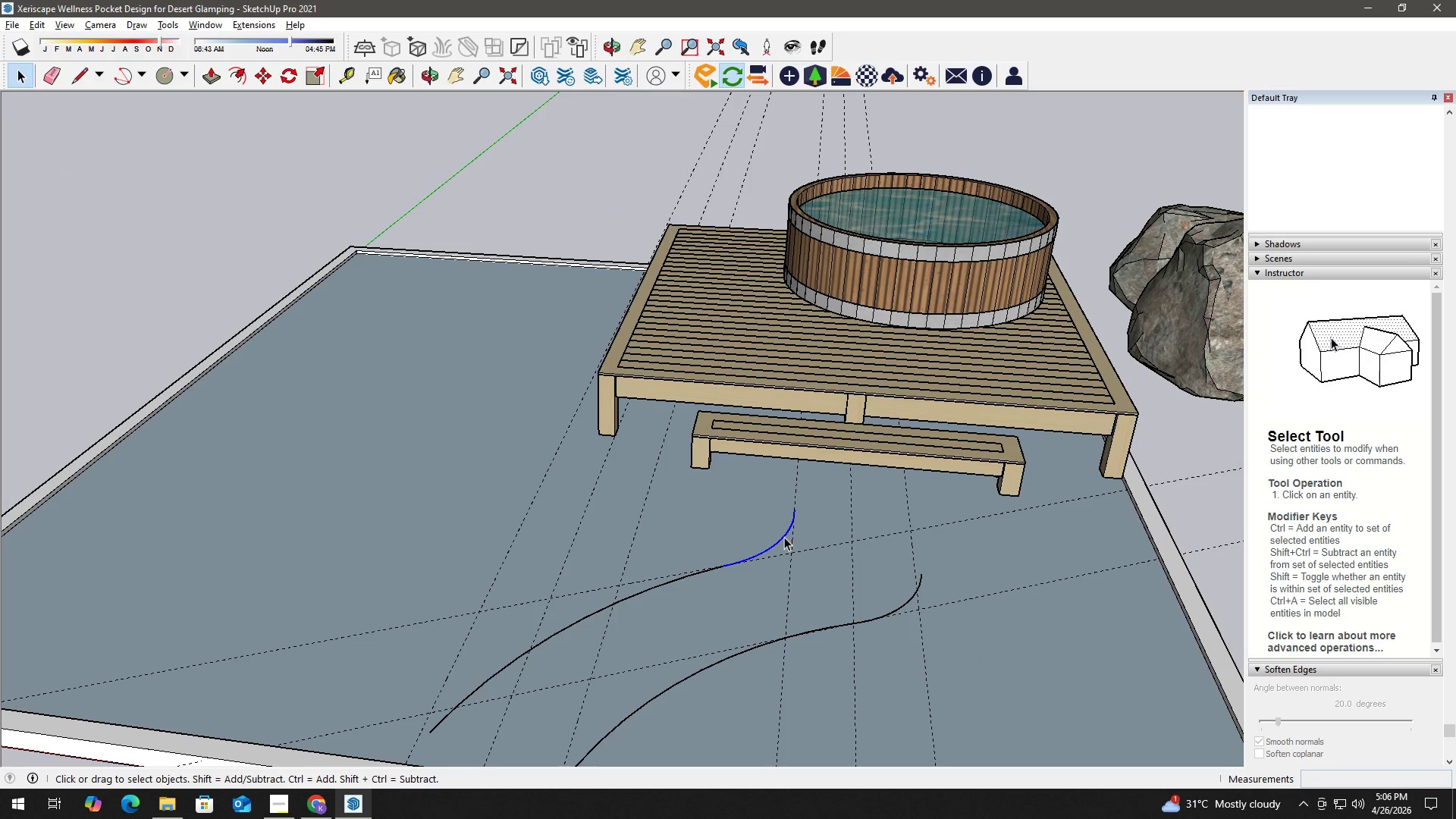 
key(F)
 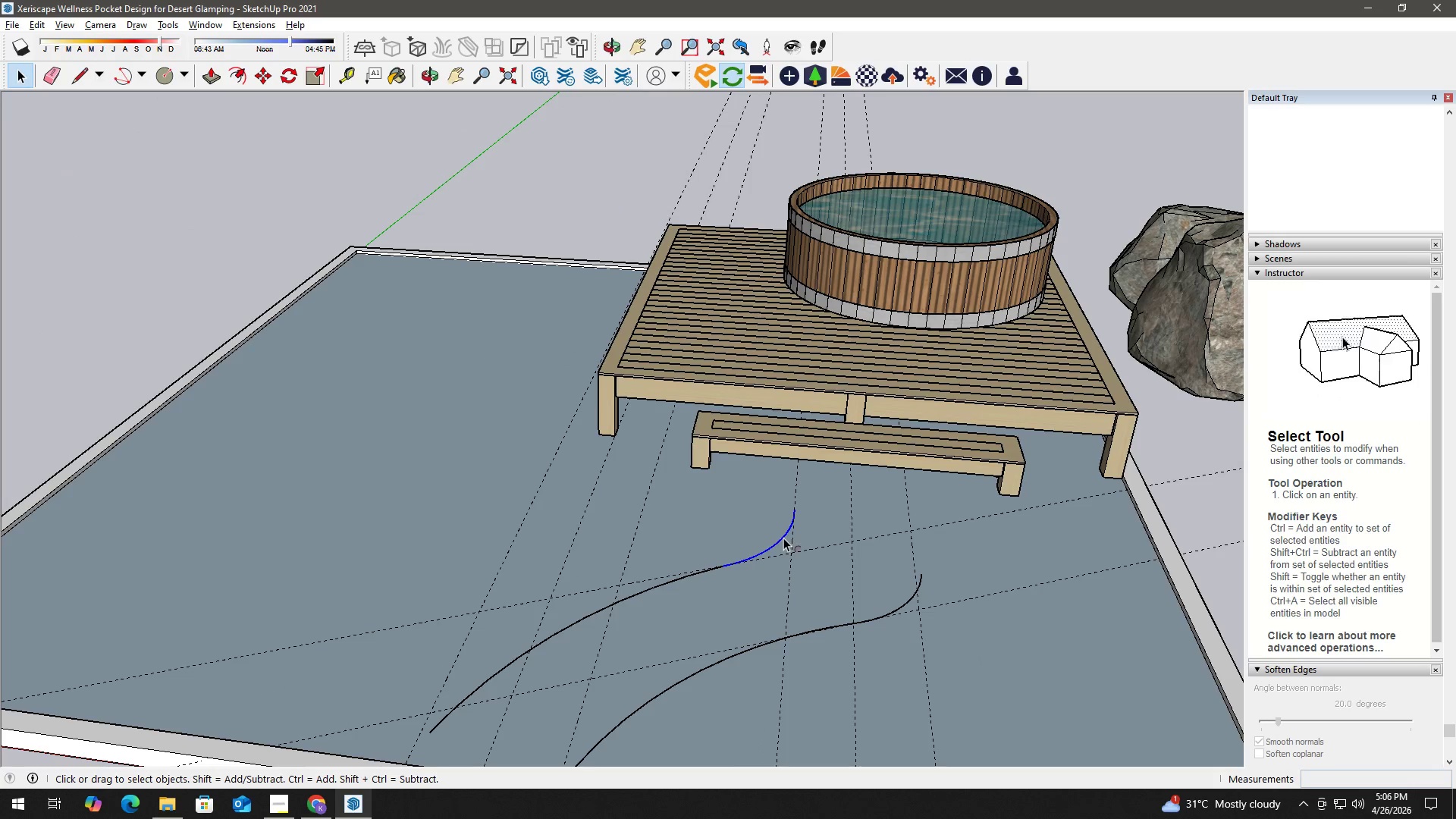 
left_click([783, 538])
 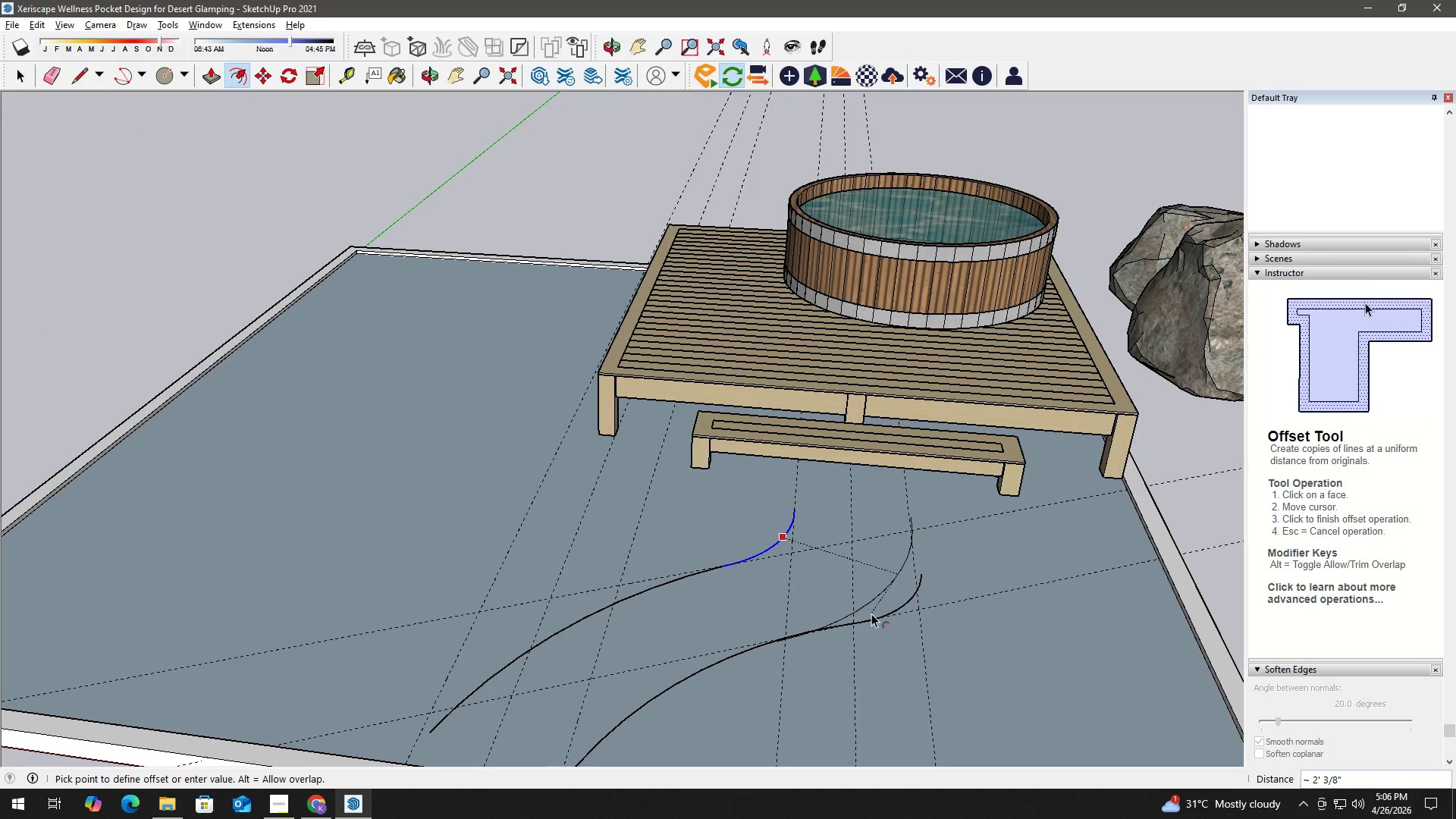 
scroll: coordinate [525, 503], scroll_direction: down, amount: 5.0
 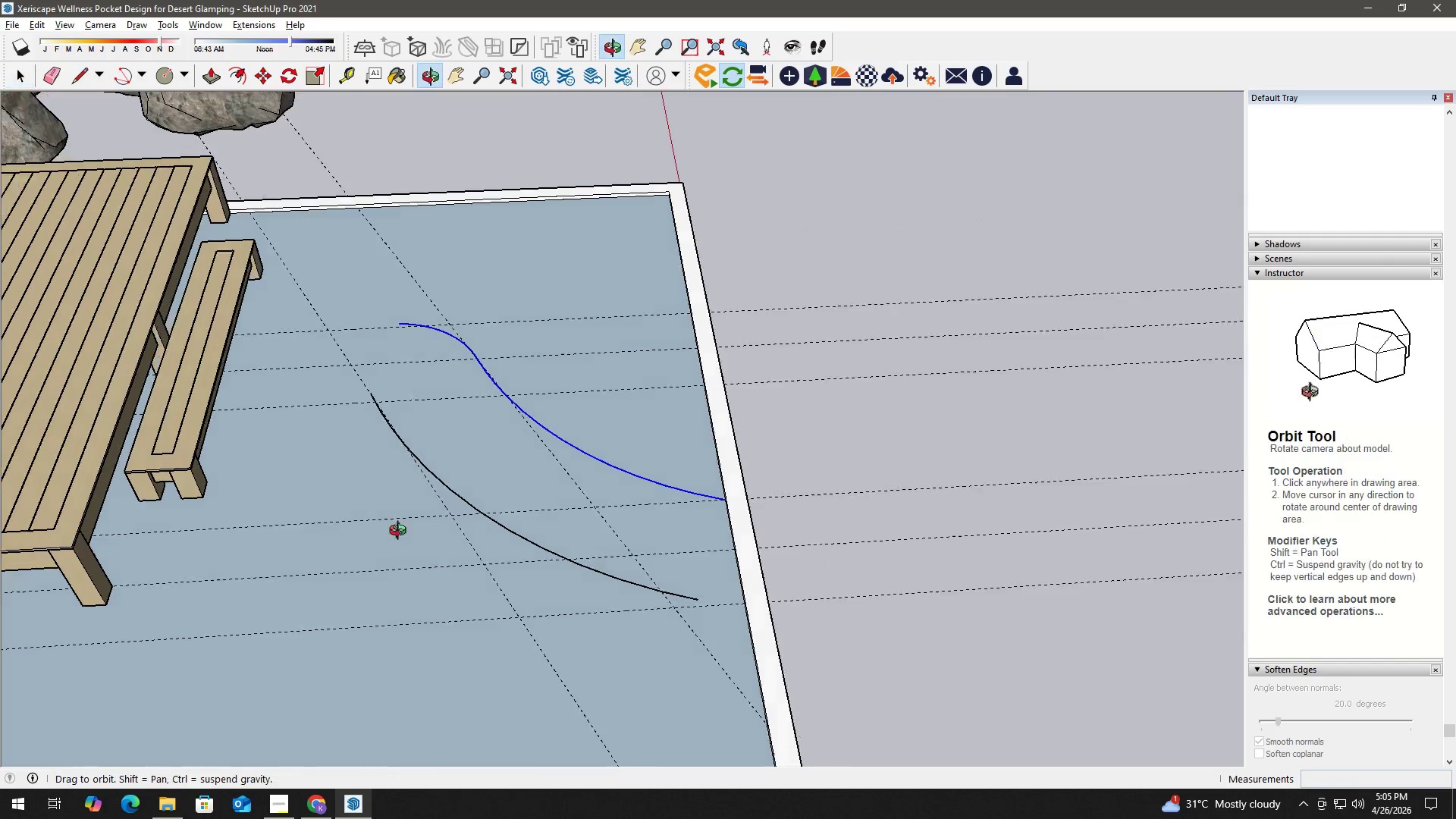 
scroll: coordinate [422, 351], scroll_direction: up, amount: 2.0
 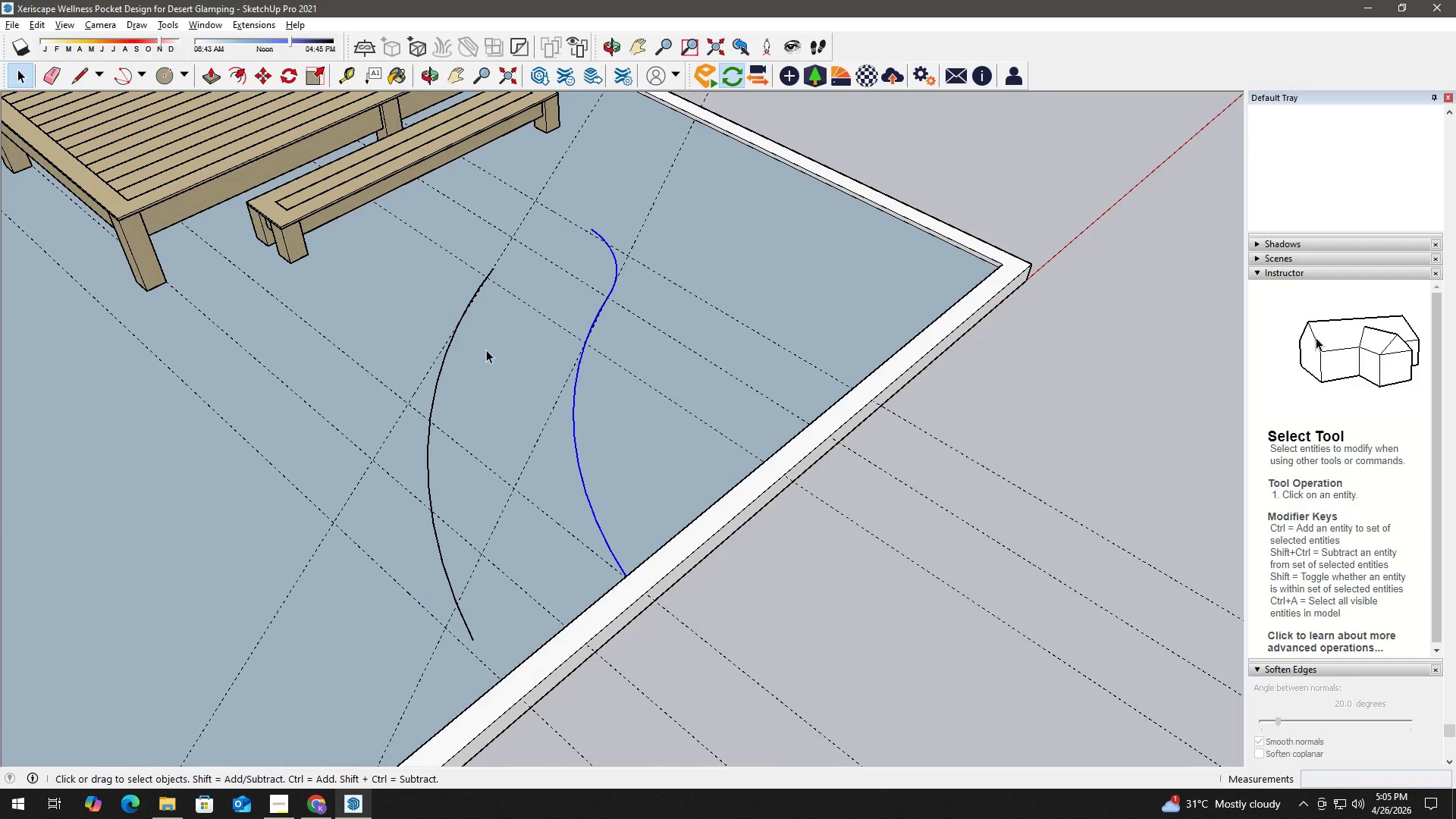 
wait(6.88)
 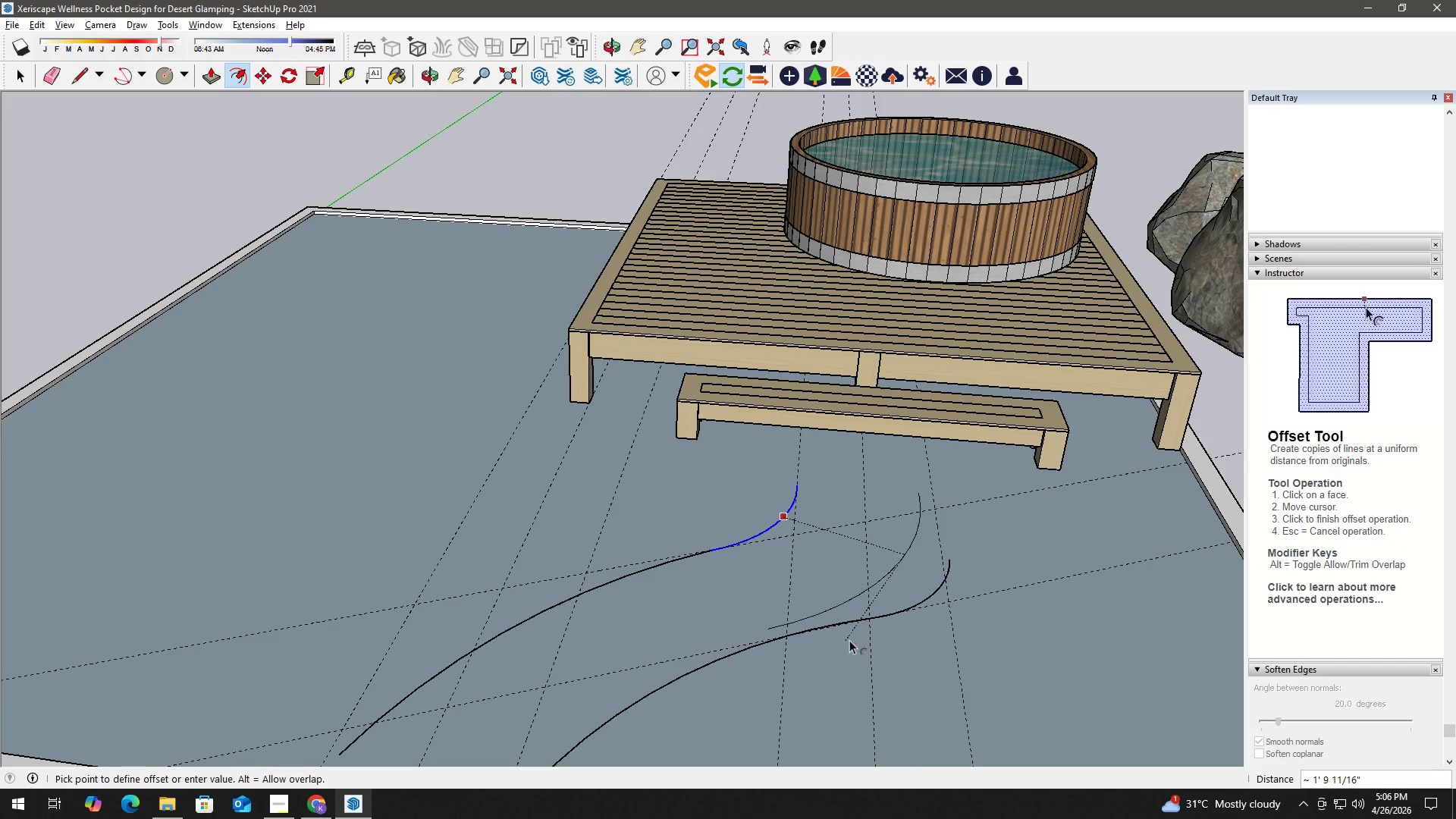 
left_click([863, 644])
 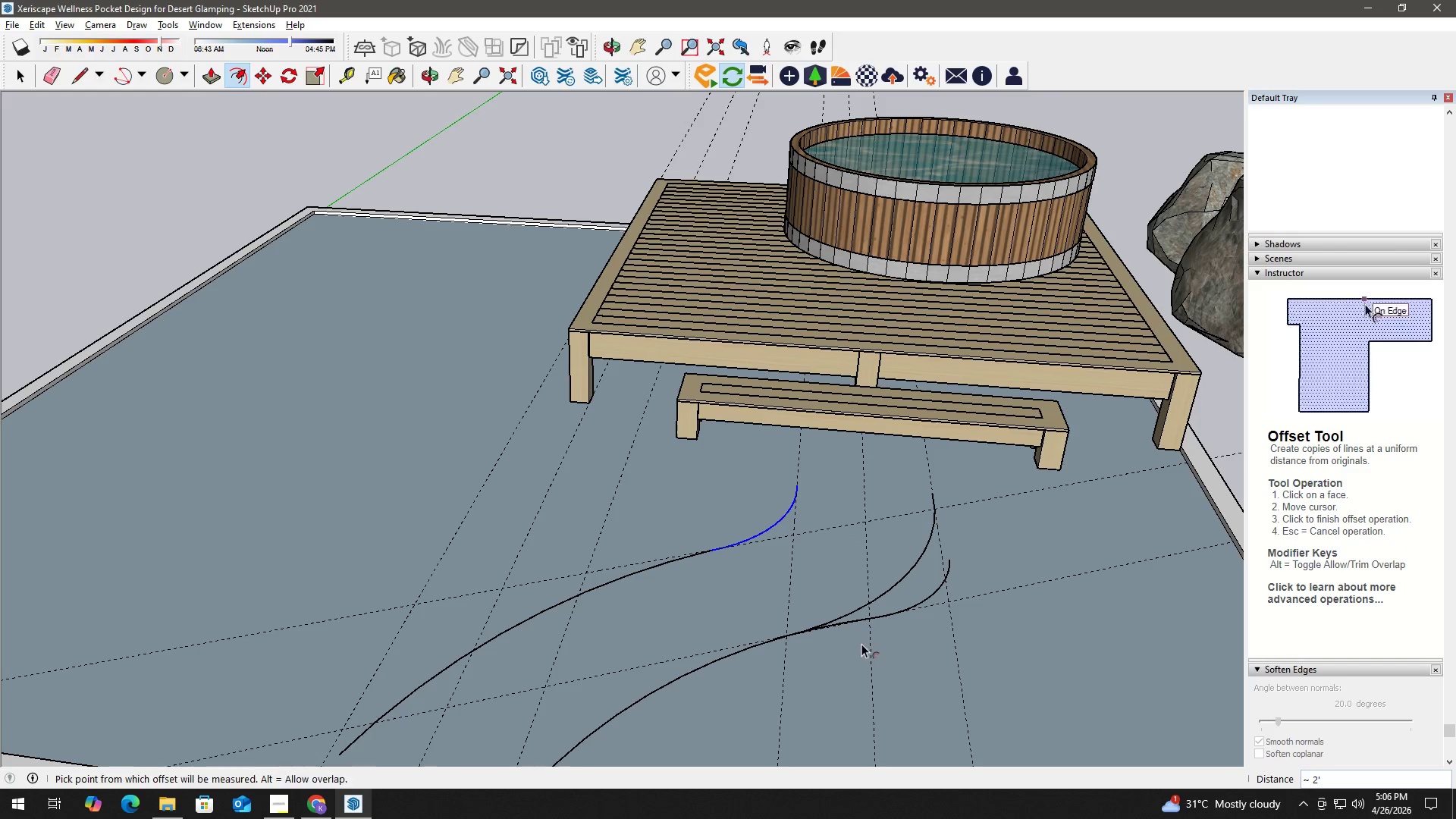 
scroll: coordinate [506, 433], scroll_direction: up, amount: 1.0
 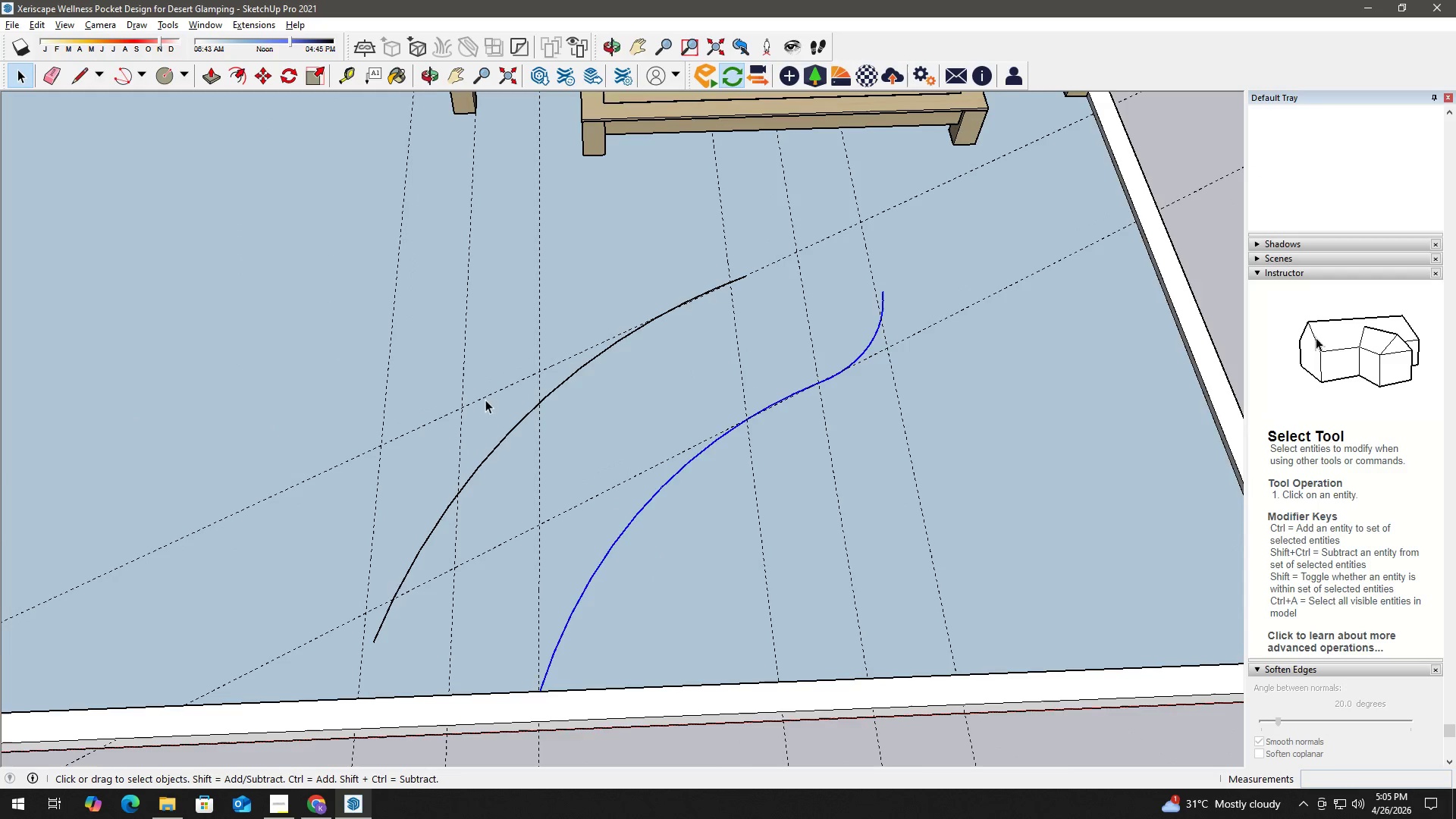 
key(Space)
 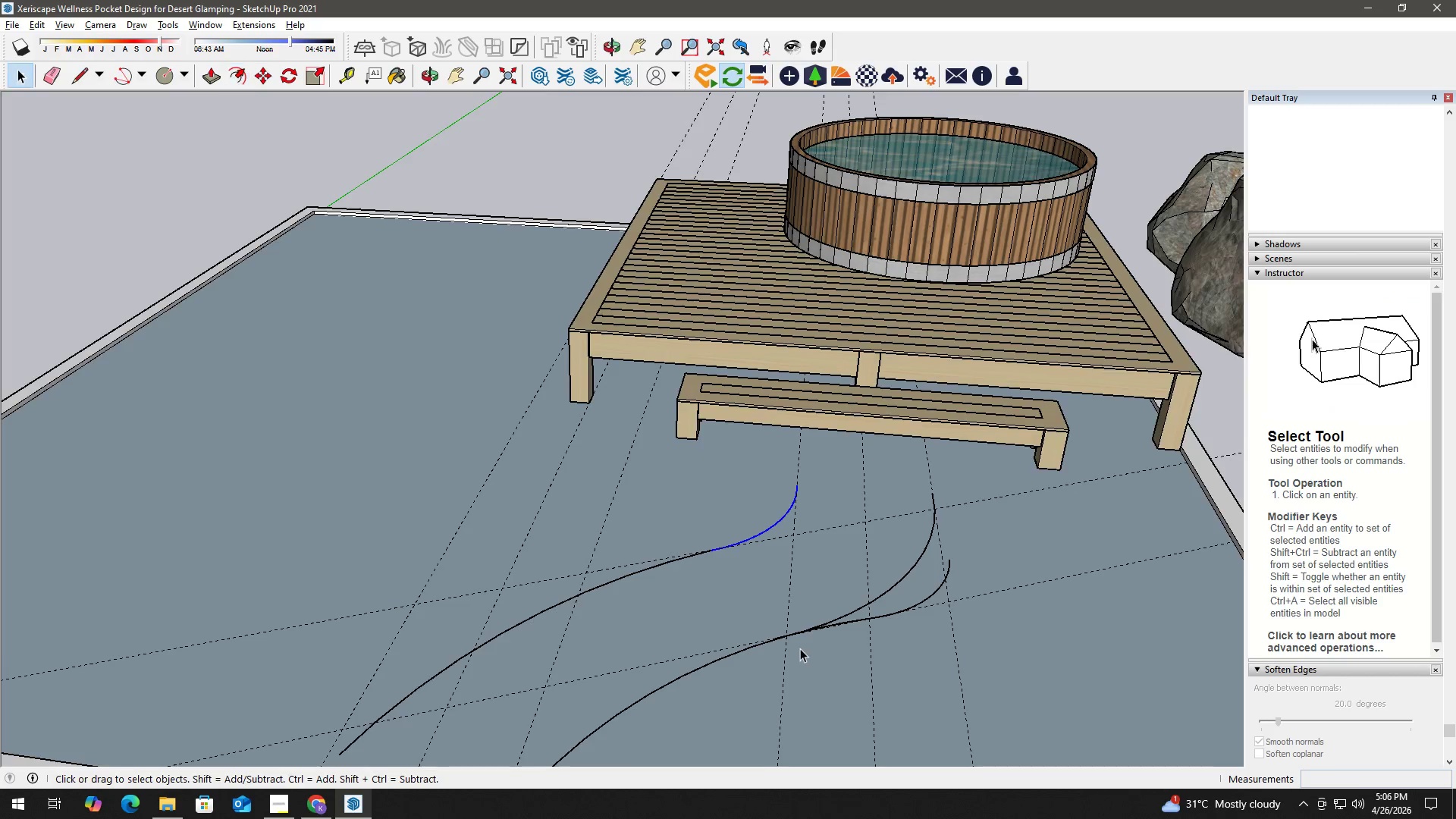 
scroll: coordinate [482, 397], scroll_direction: down, amount: 2.0
 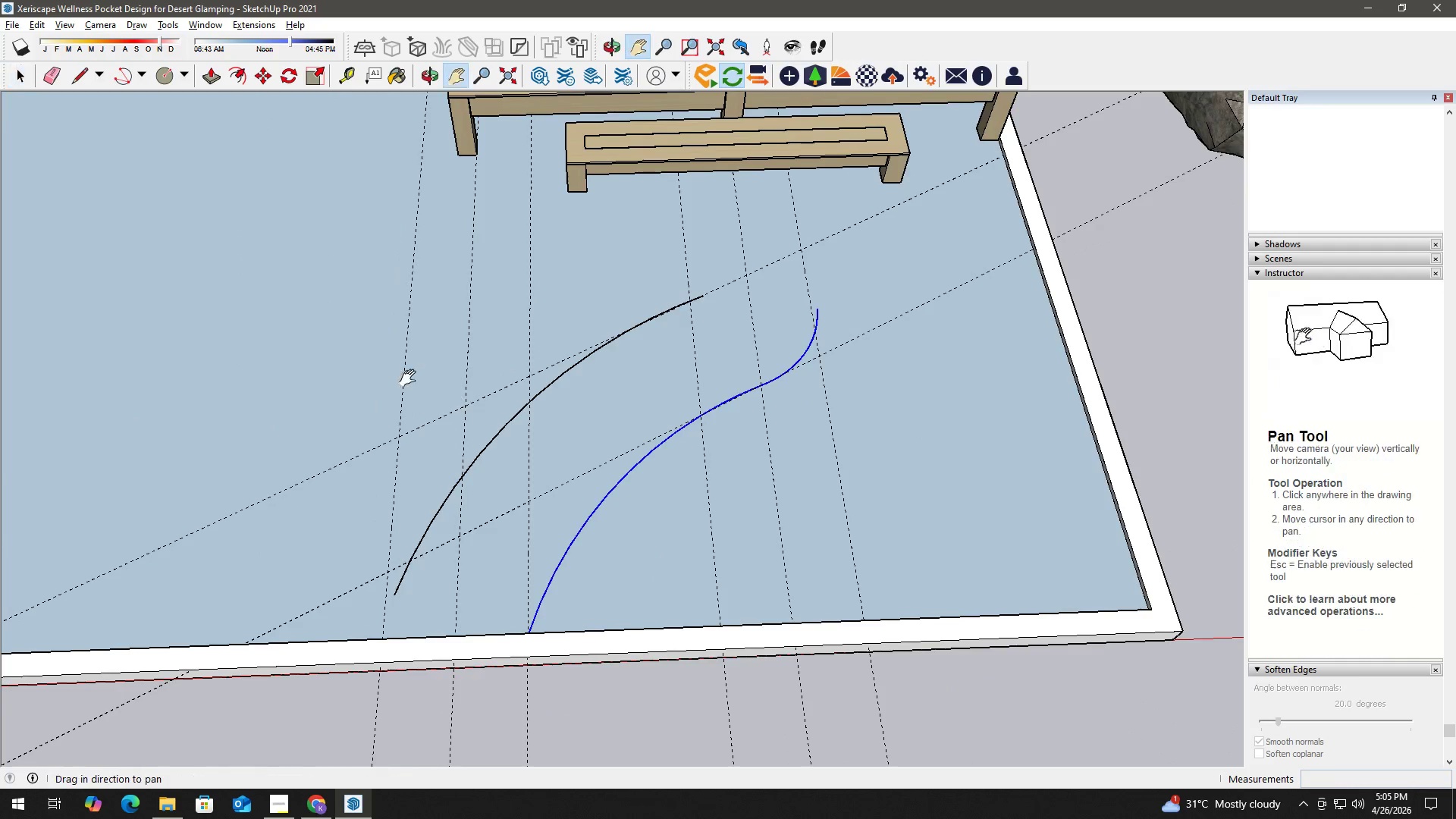 
left_click([884, 598])
 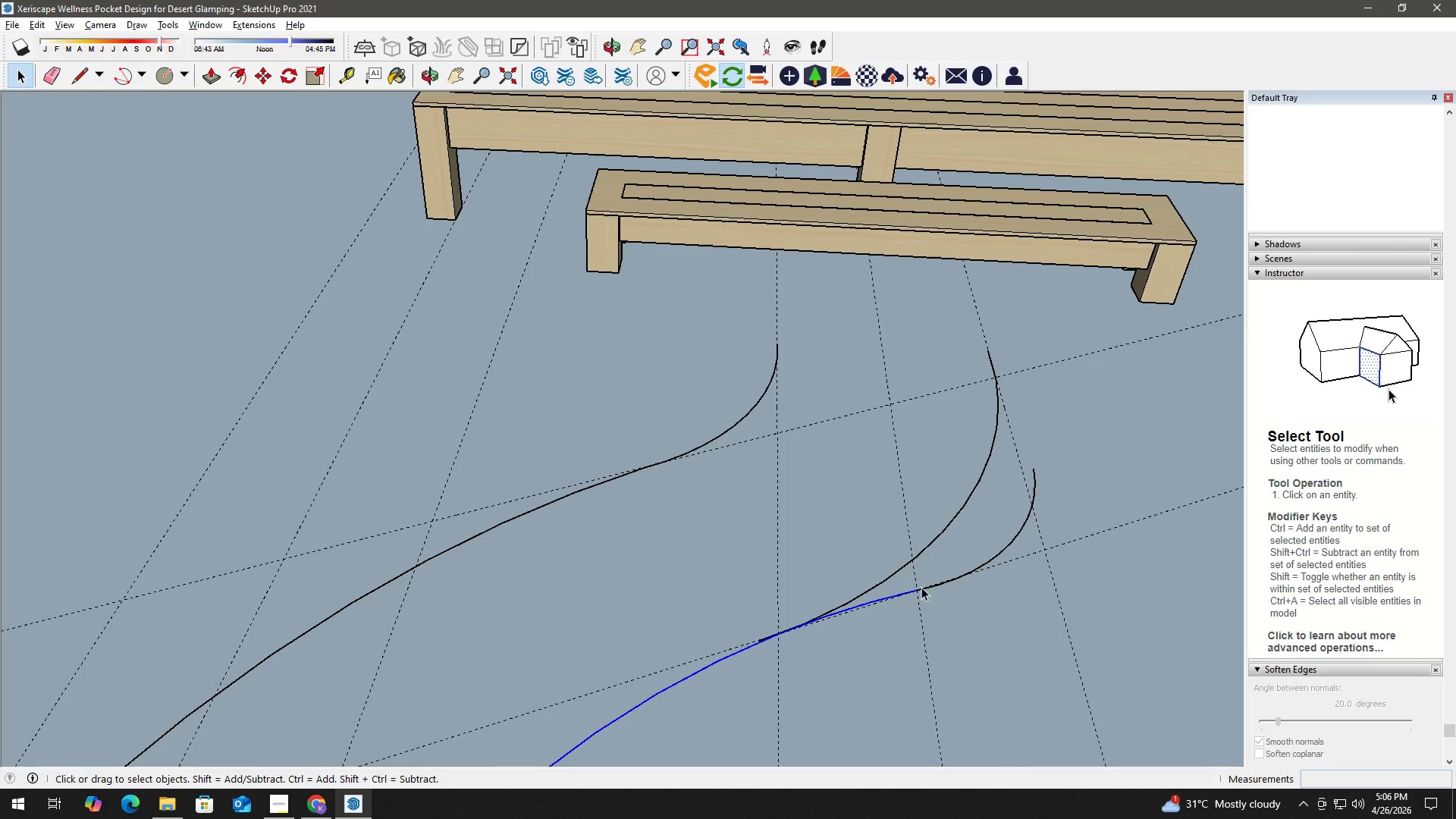 
left_click([933, 585])
 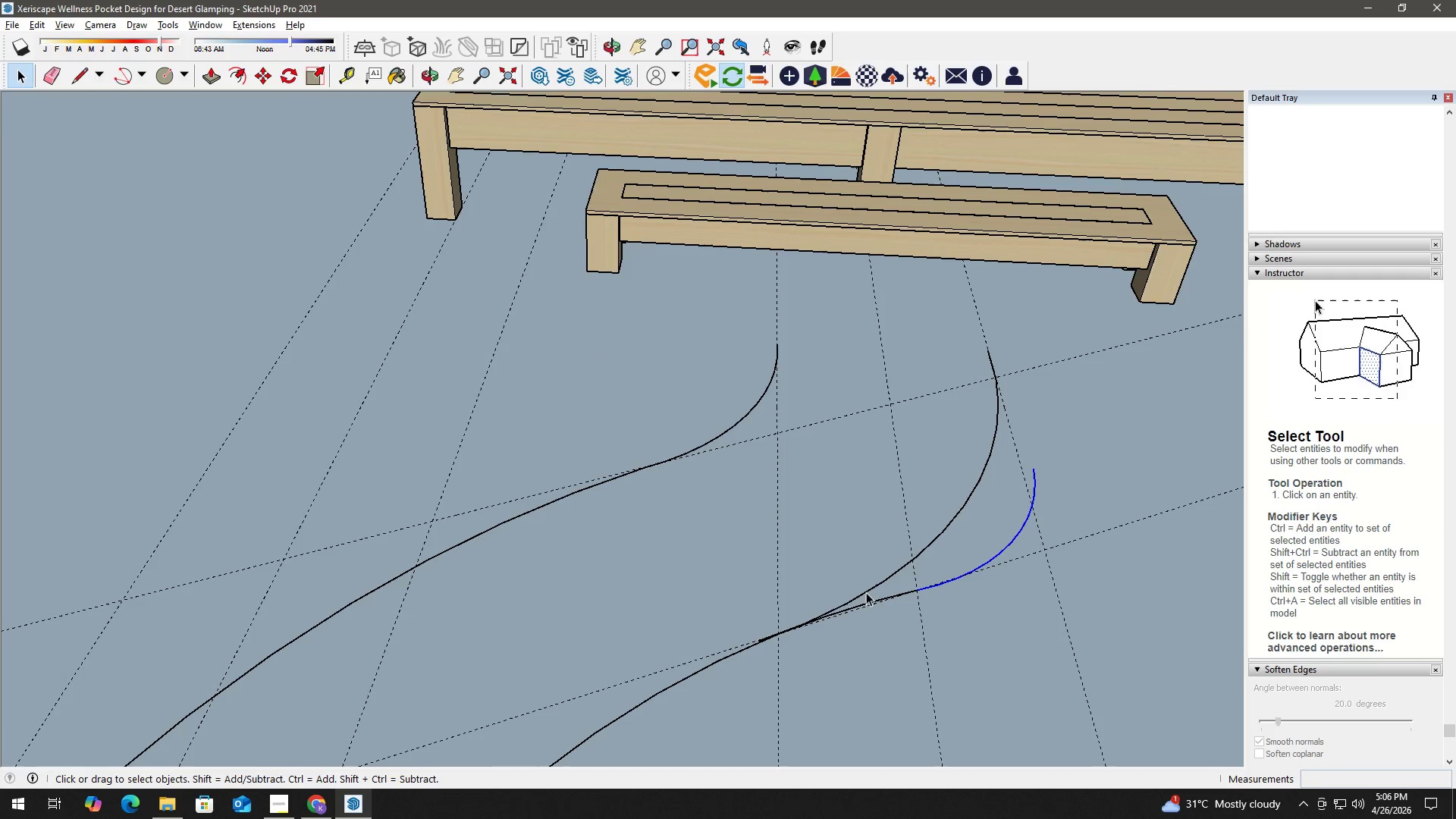 
scroll: coordinate [589, 476], scroll_direction: down, amount: 6.0
 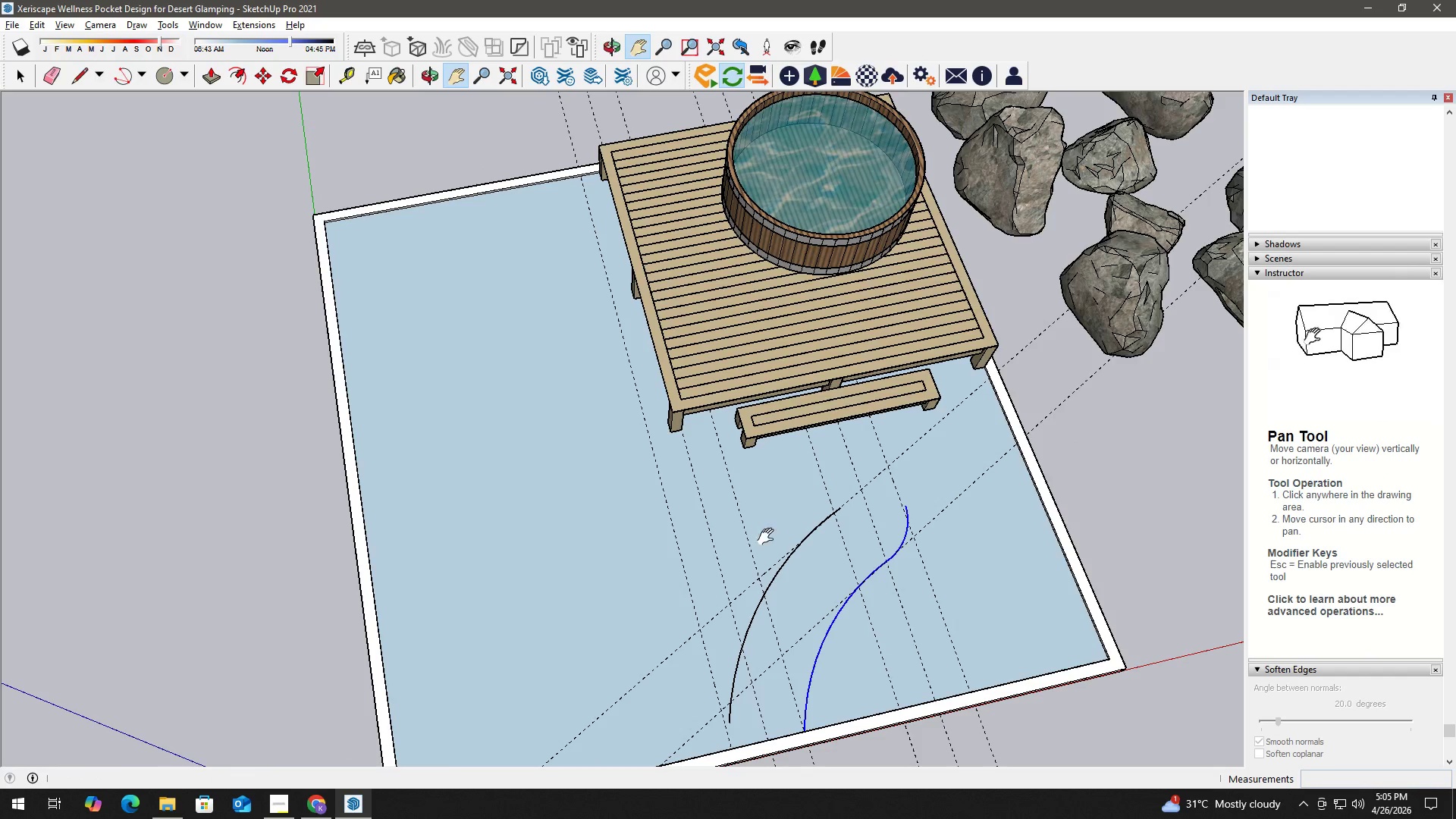 
scroll: coordinate [822, 544], scroll_direction: up, amount: 1.0
 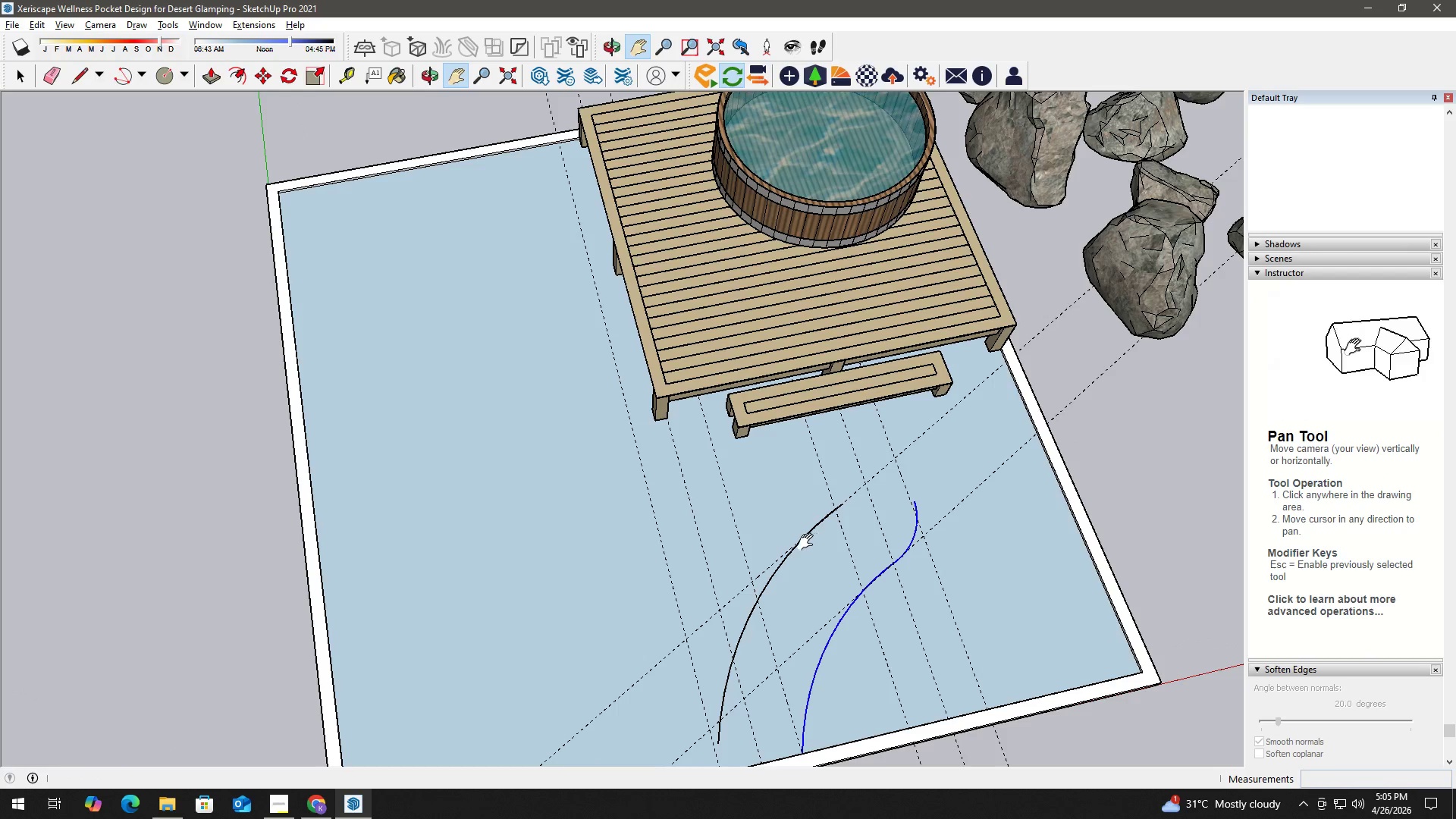 
key(M)
 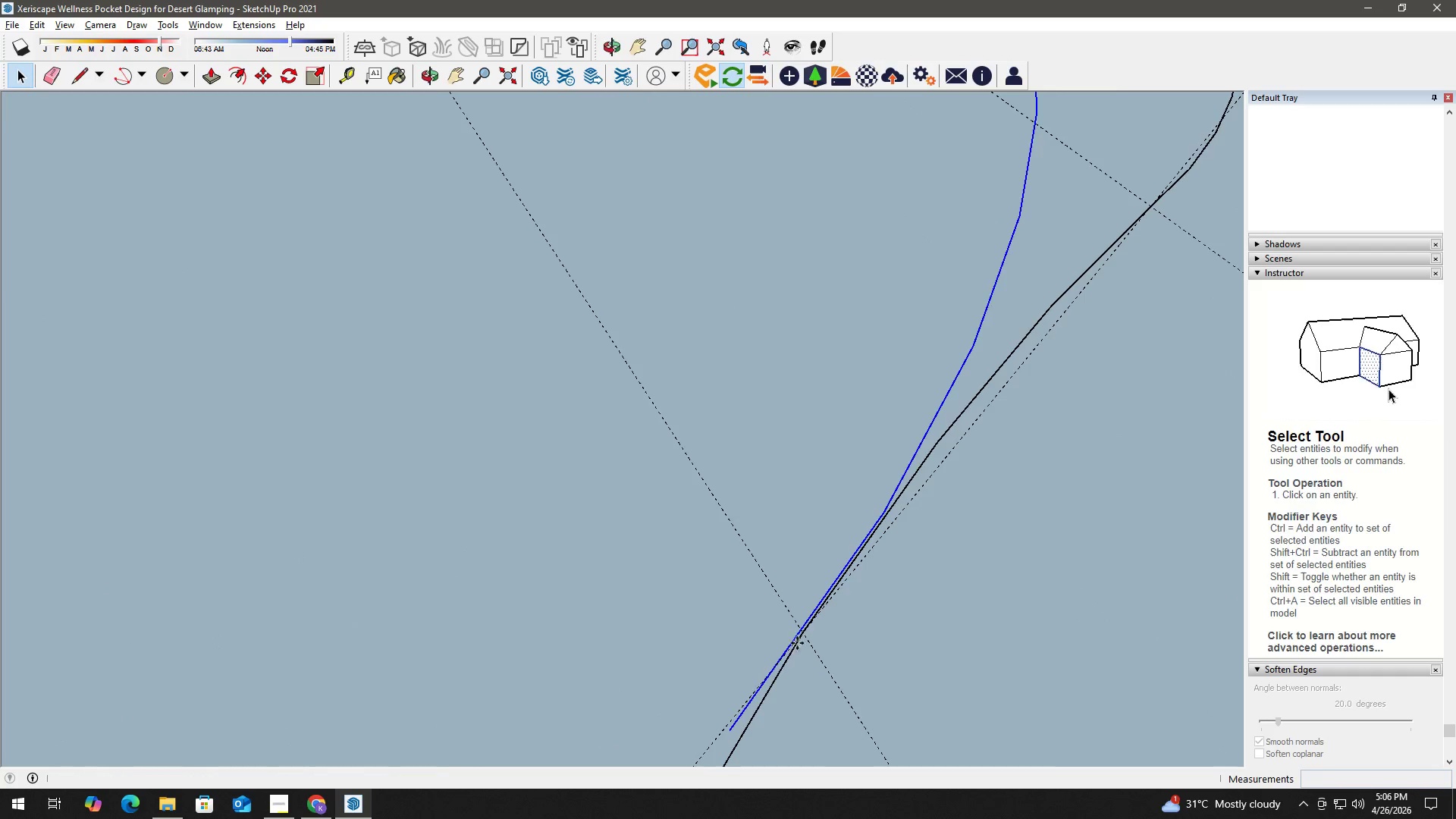 
scroll: coordinate [823, 516], scroll_direction: up, amount: 7.0
 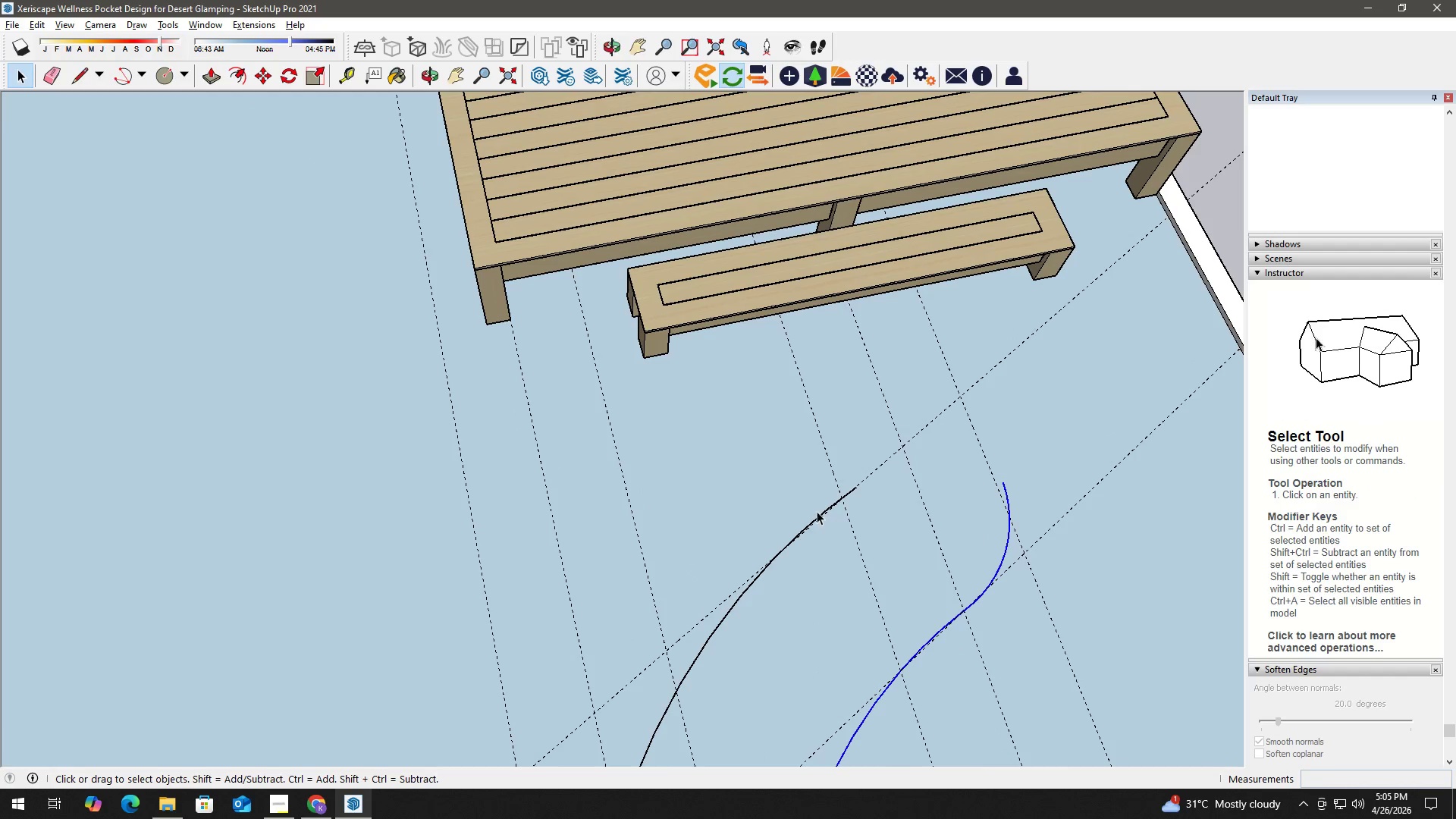 
left_click([870, 547])
 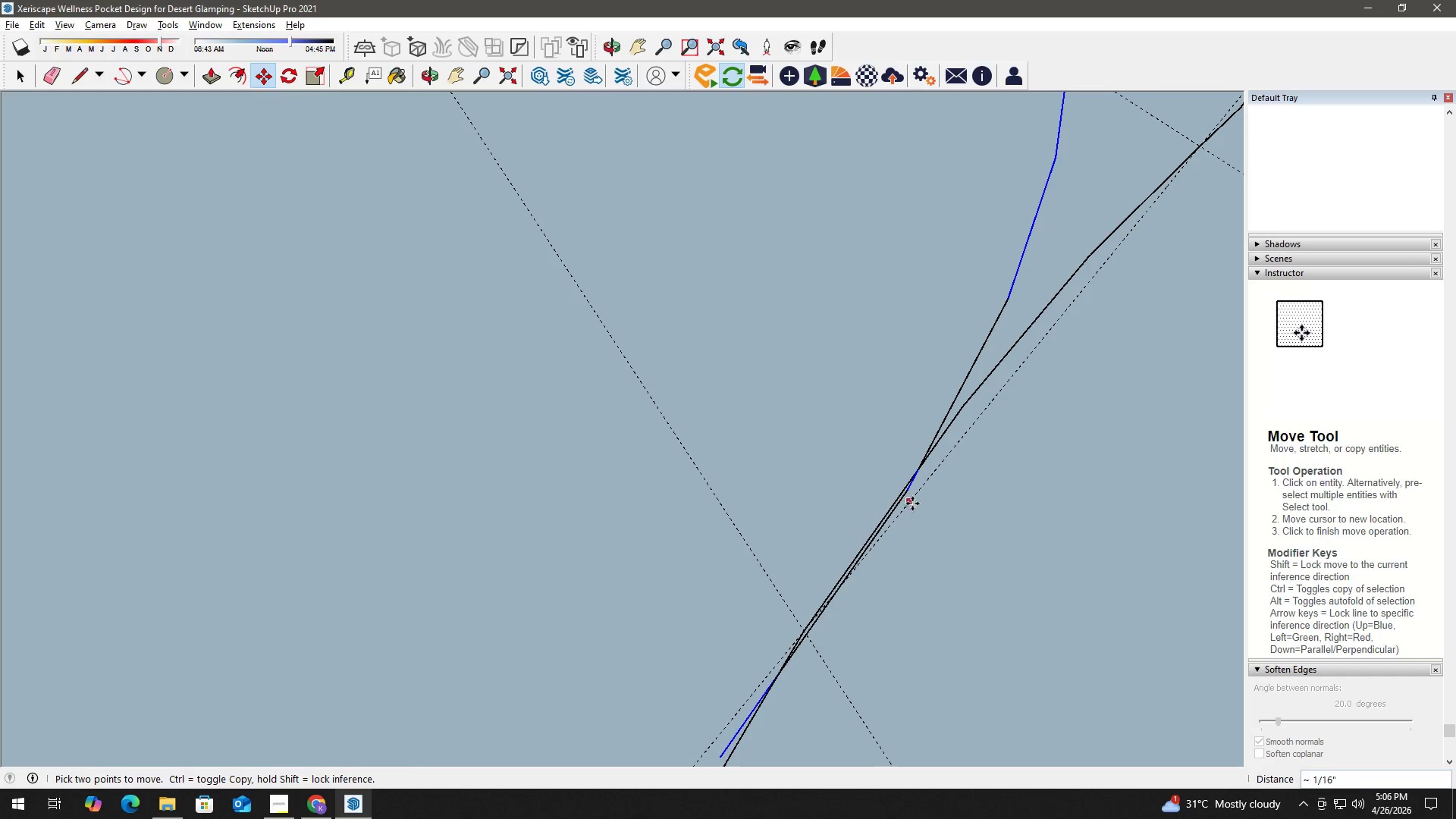 
hold_key(key=Space, duration=9.34)
 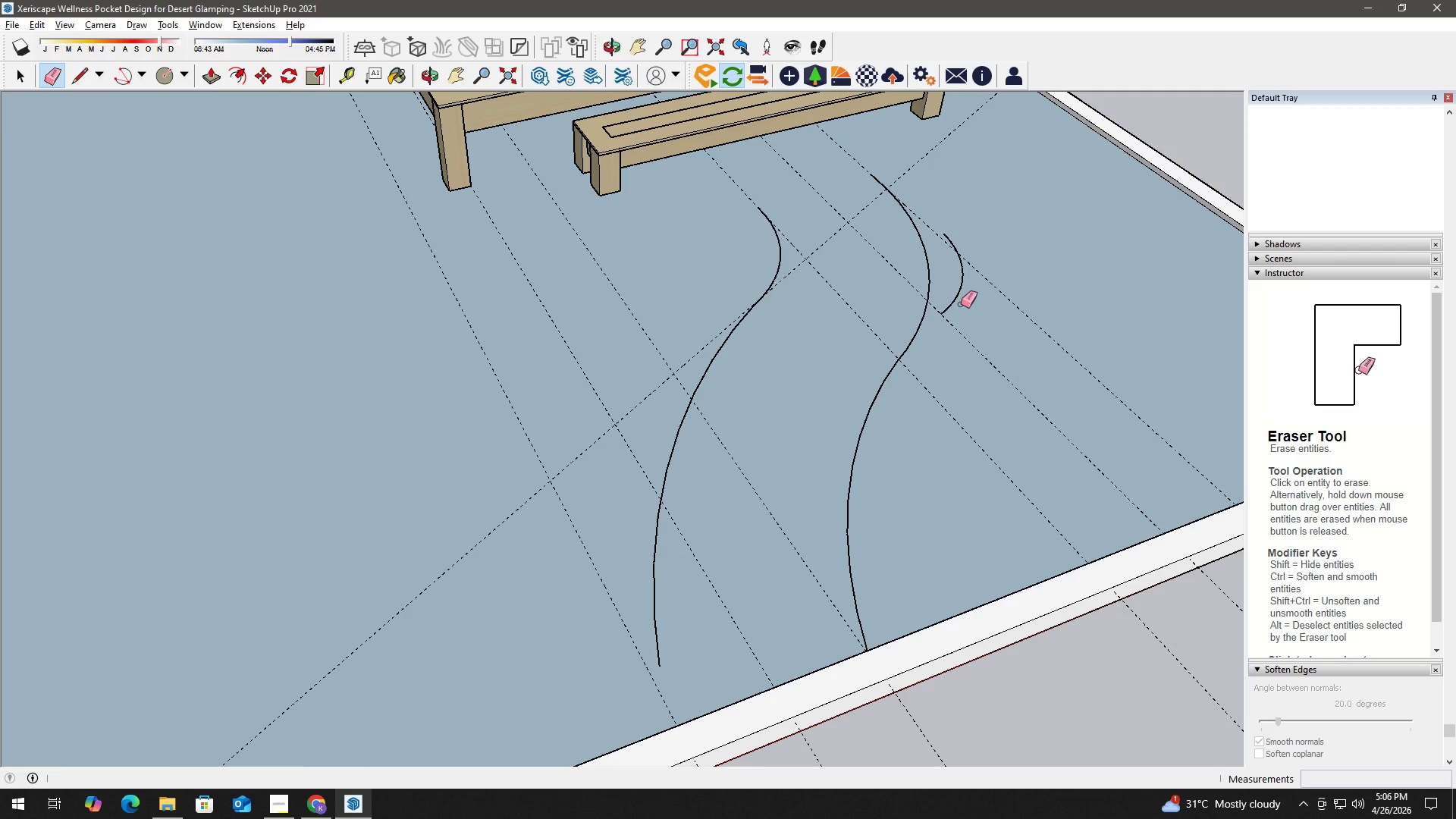 
scroll: coordinate [816, 520], scroll_direction: up, amount: 2.0
 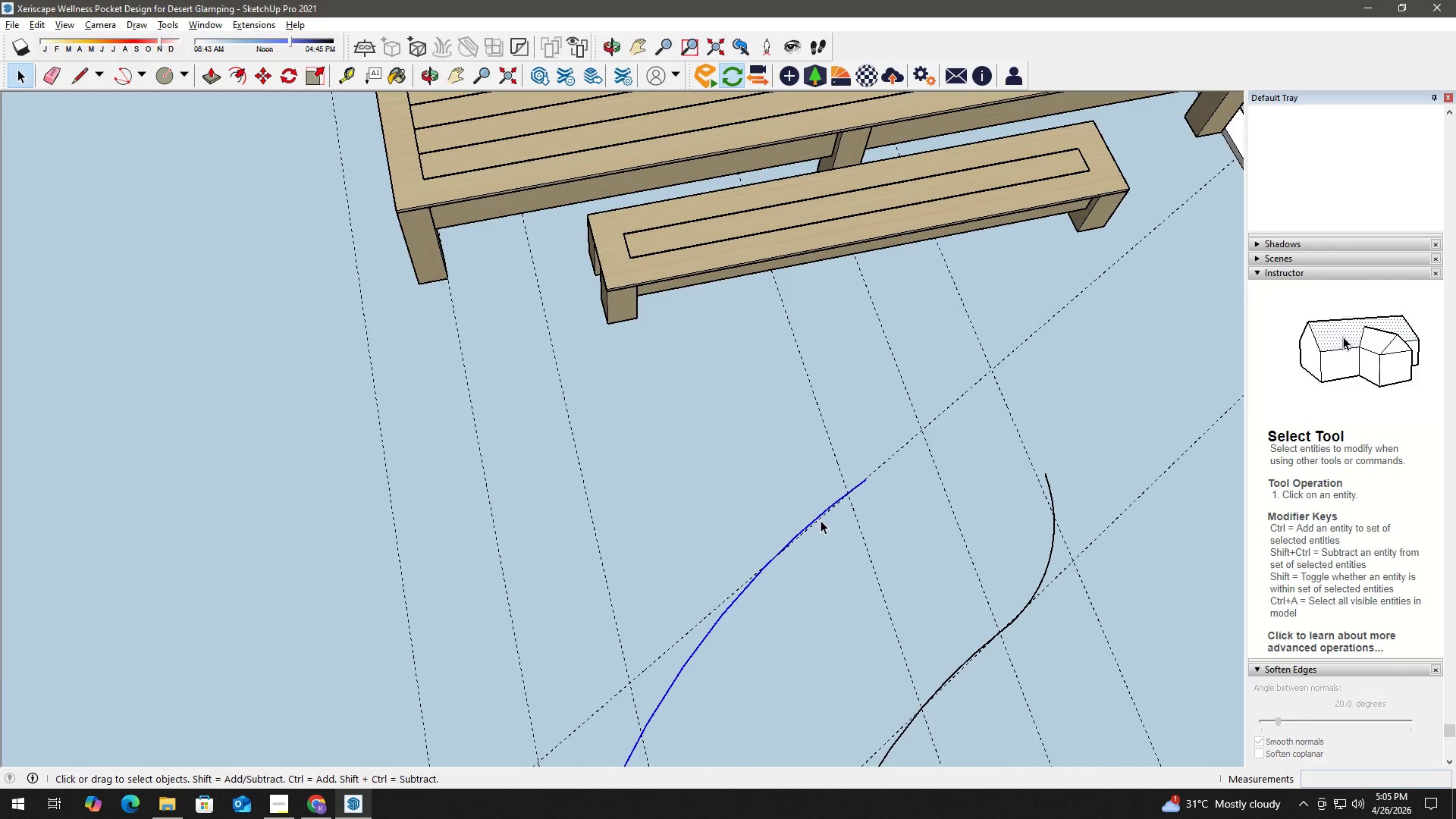 
left_click([984, 384])
 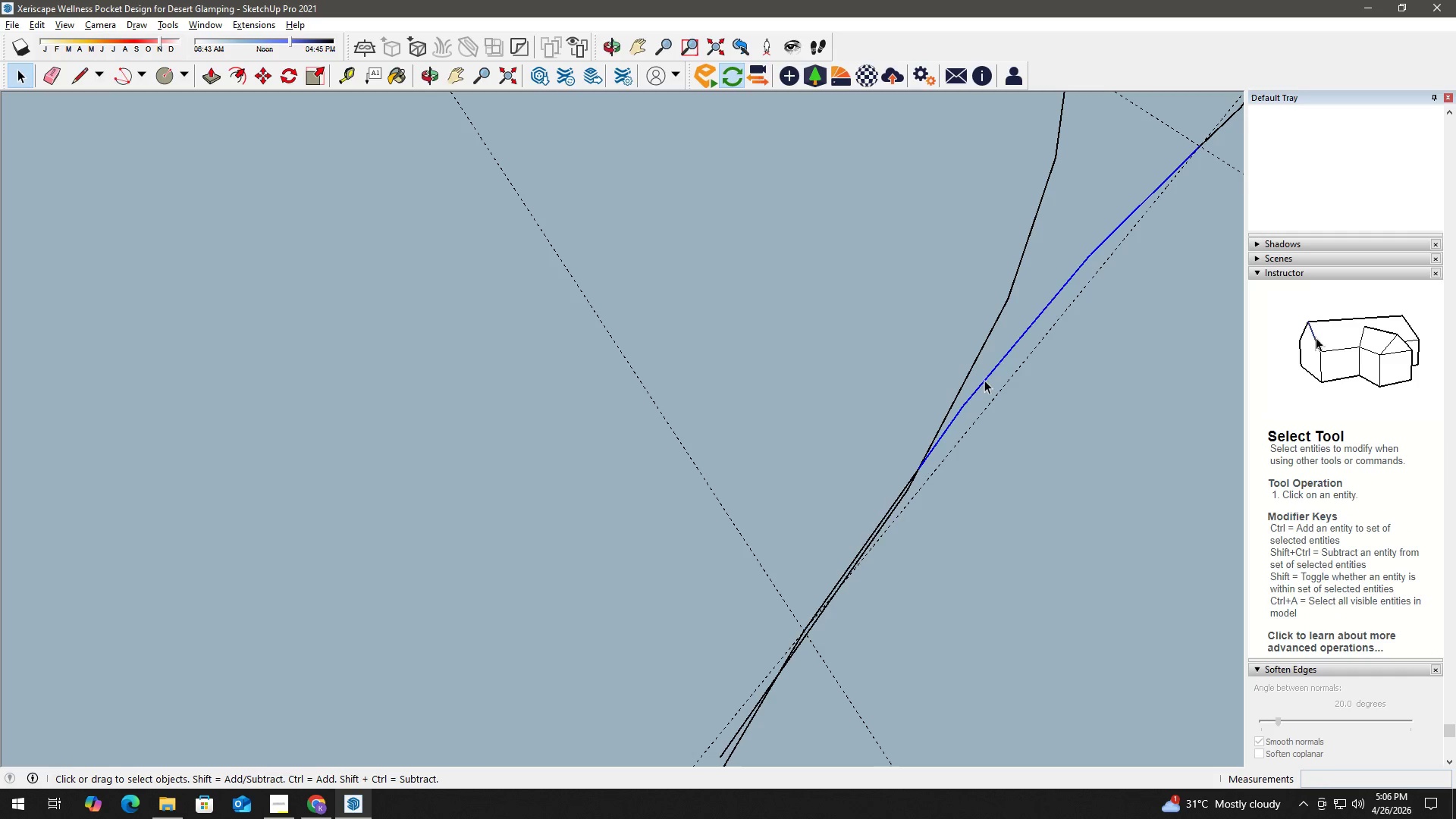 
key(Delete)
 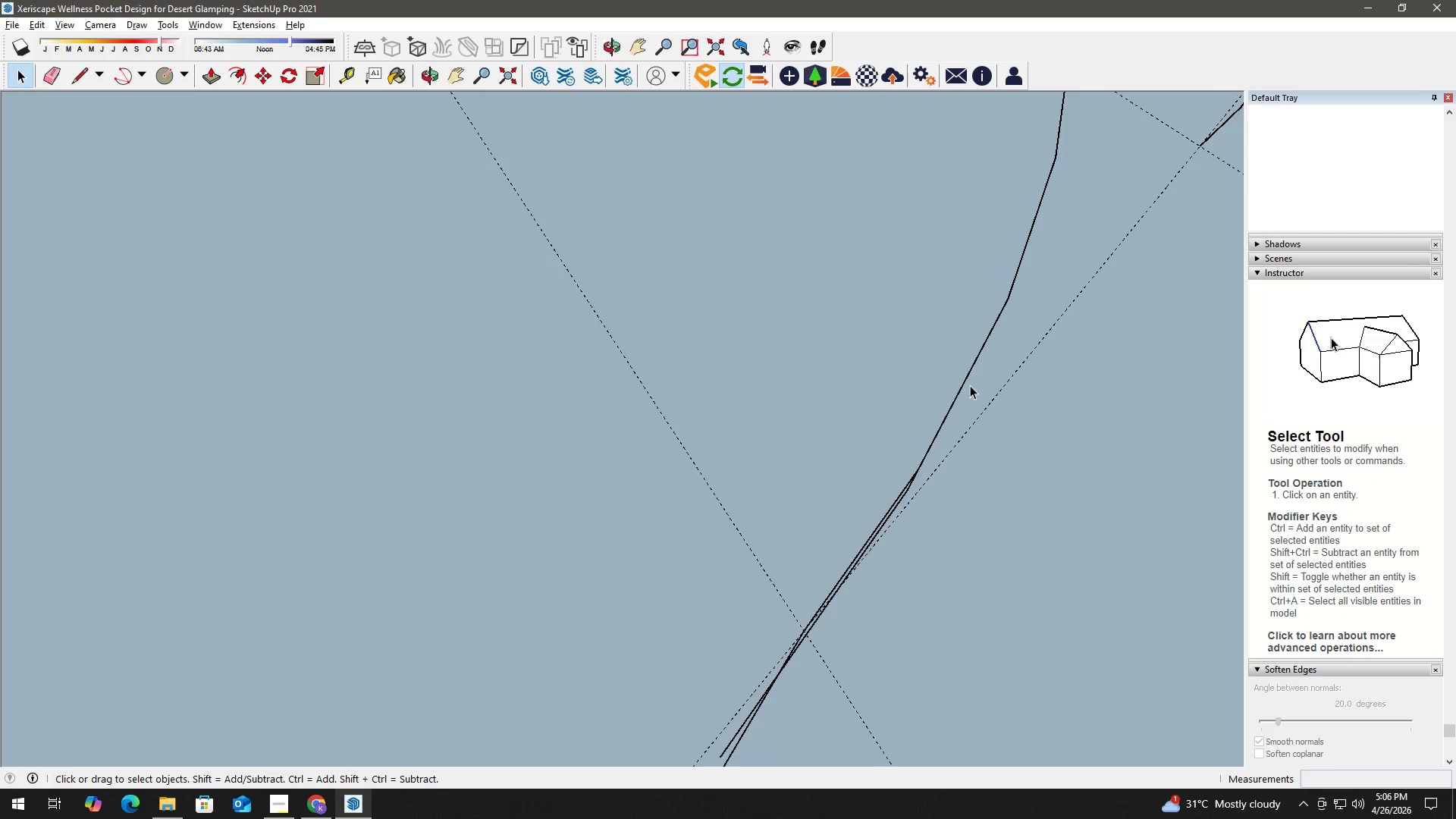 
key(E)
 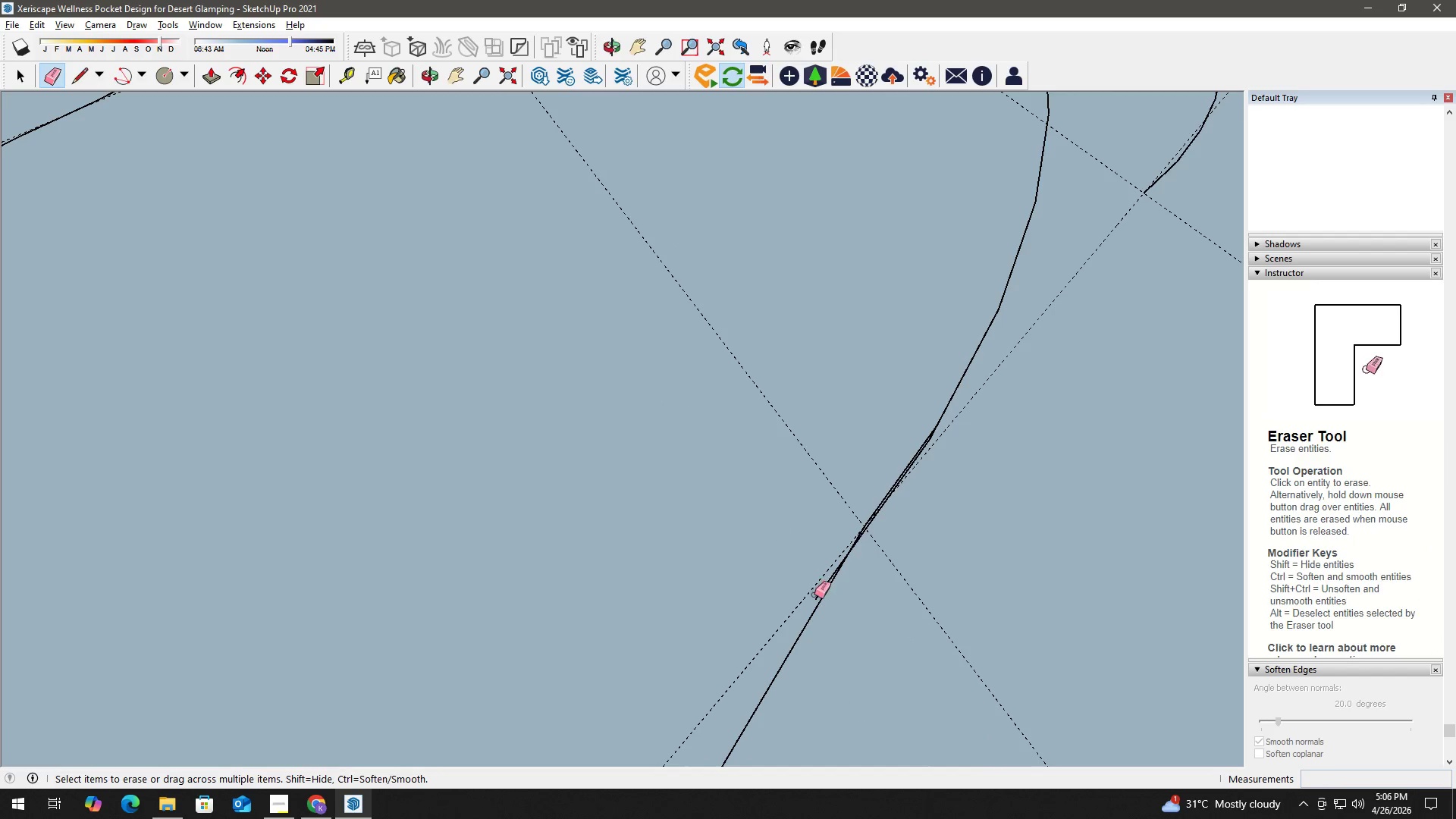 
left_click_drag(start_coordinate=[822, 596], to_coordinate=[829, 588])
 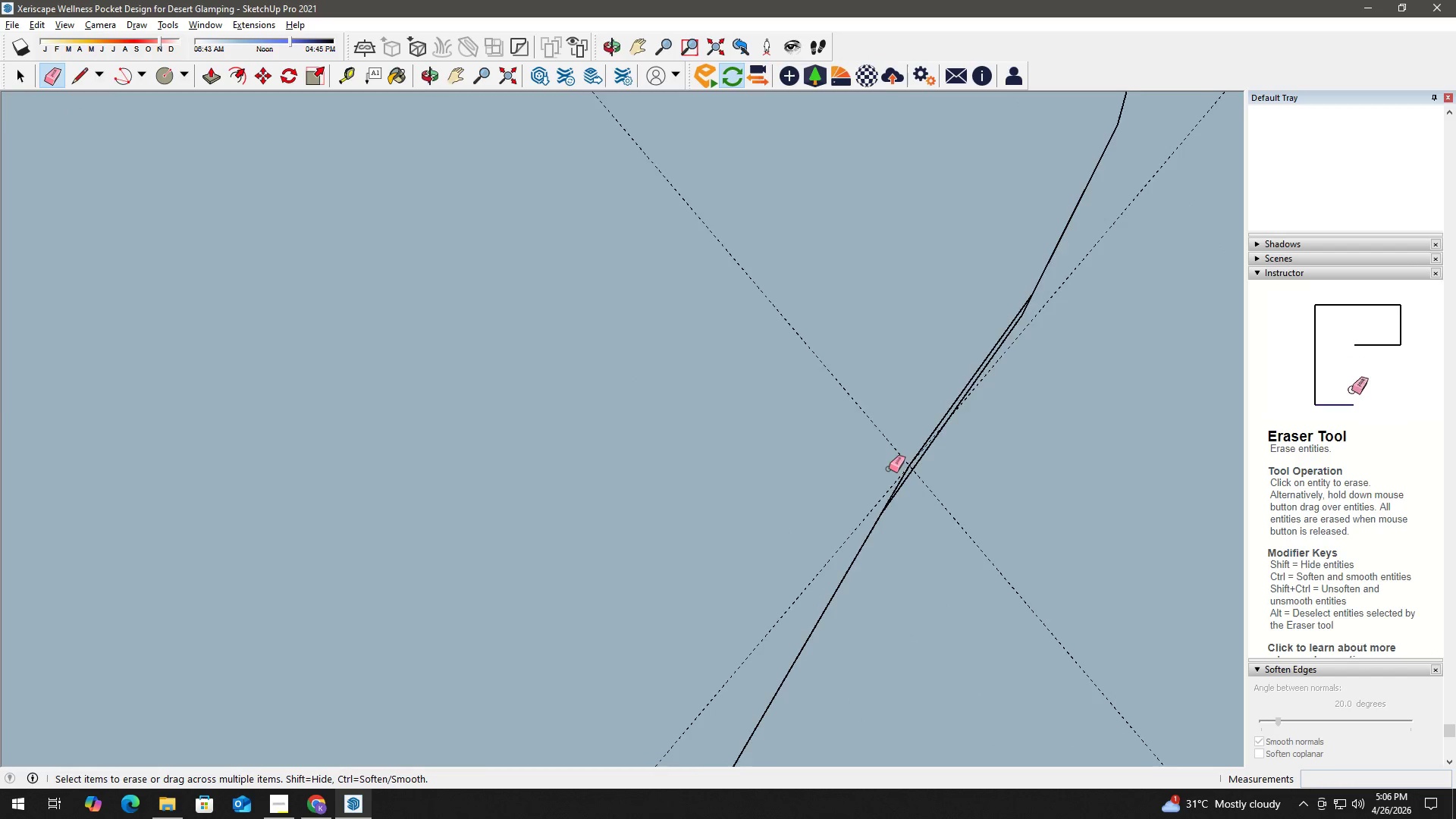 
left_click([921, 446])
 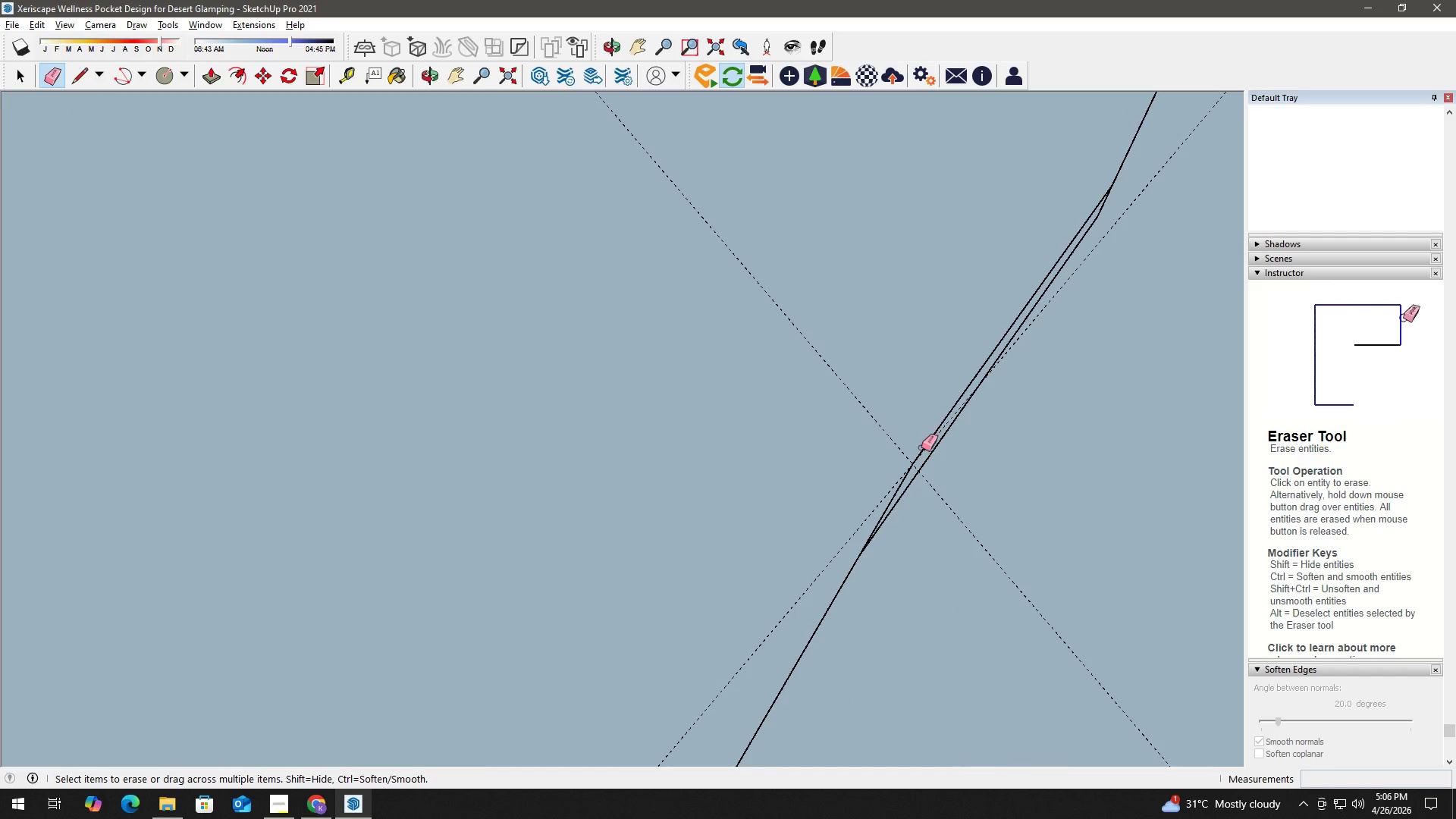 
left_click_drag(start_coordinate=[920, 453], to_coordinate=[921, 444])
 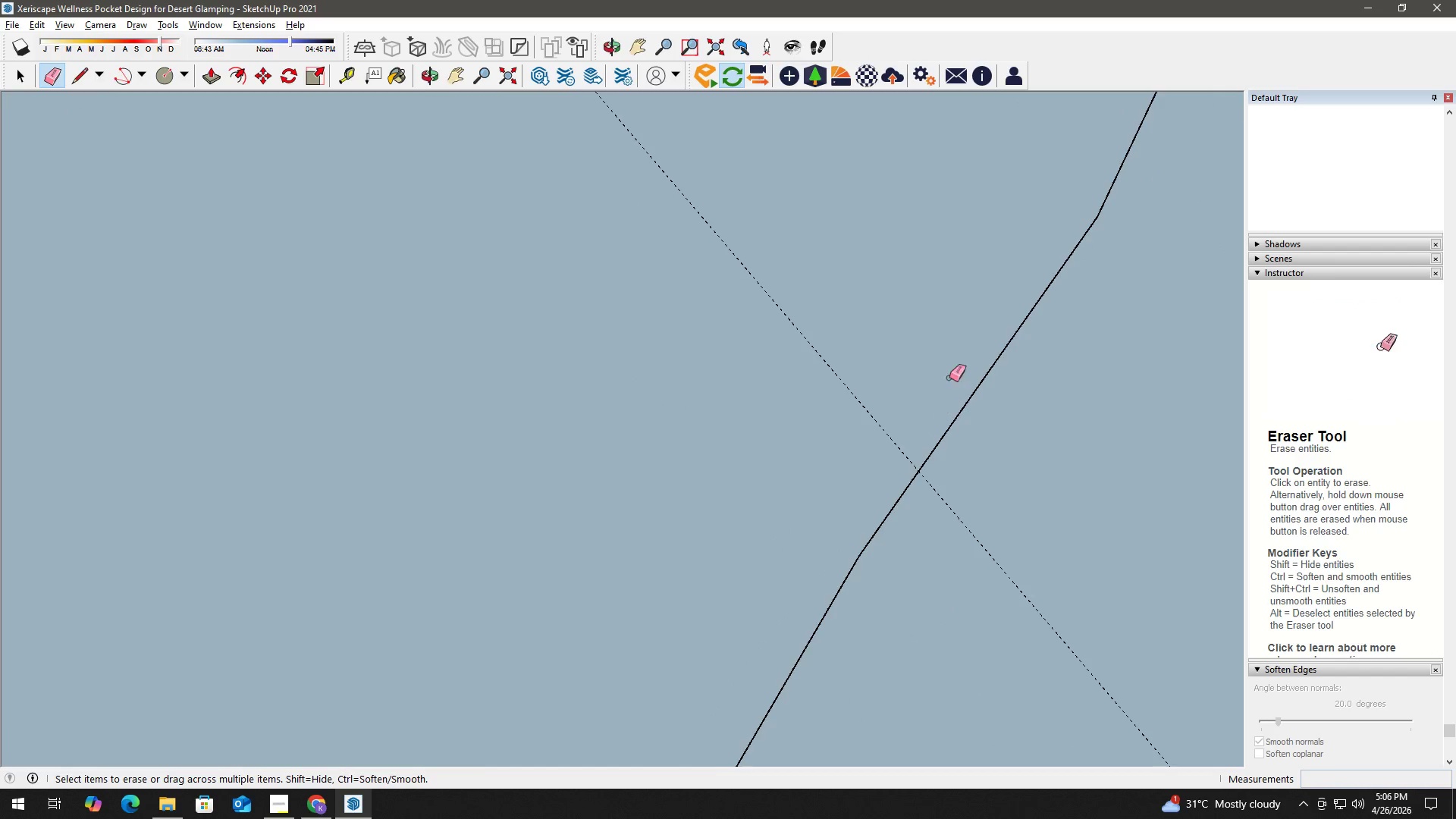 
key(E)
 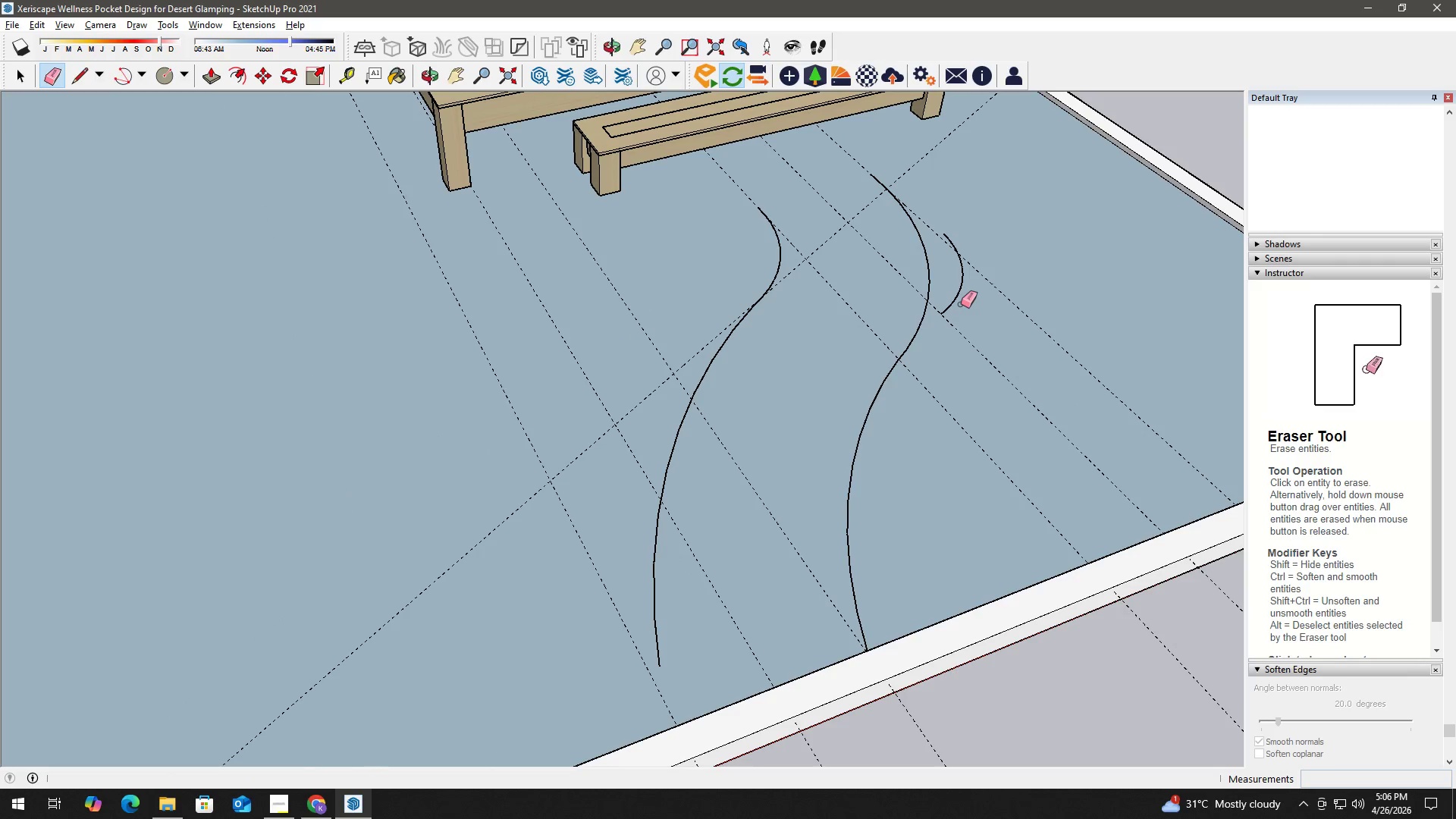 
left_click_drag(start_coordinate=[961, 304], to_coordinate=[957, 295])
 